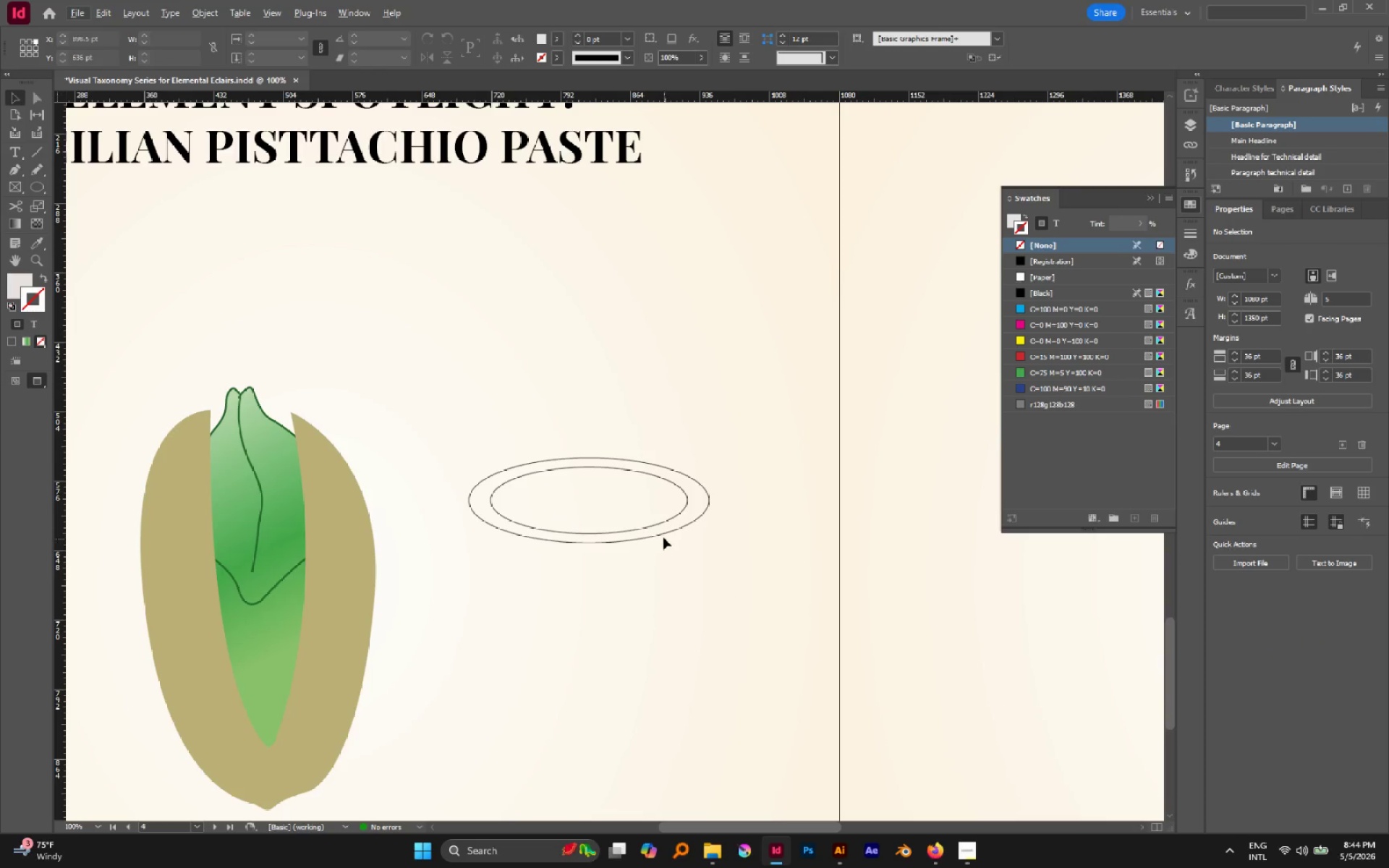 
left_click([662, 533])
 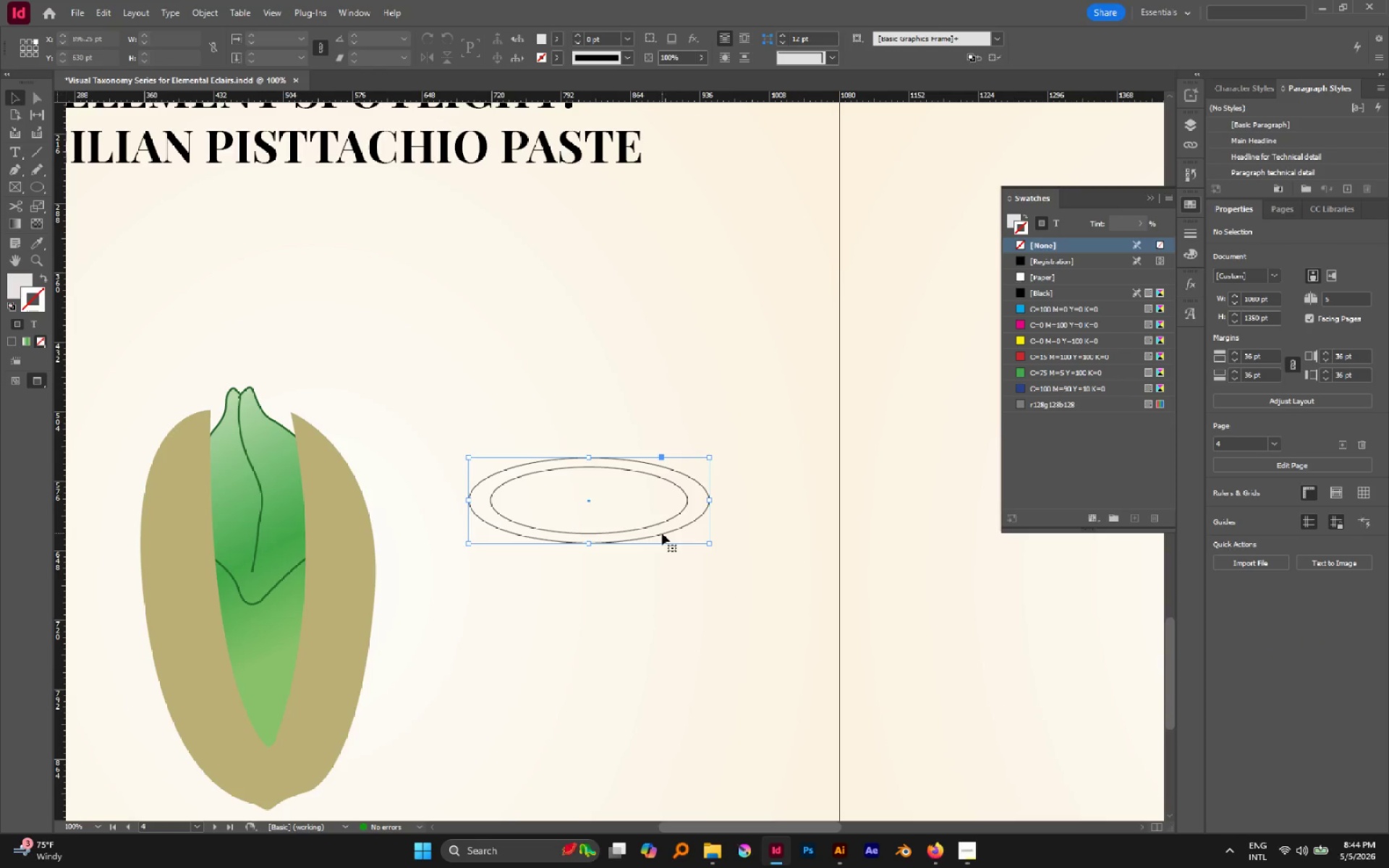 
hold_key(key=AltLeft, duration=1.38)
left_click_drag(start_coordinate=[663, 533], to_coordinate=[676, 695])
 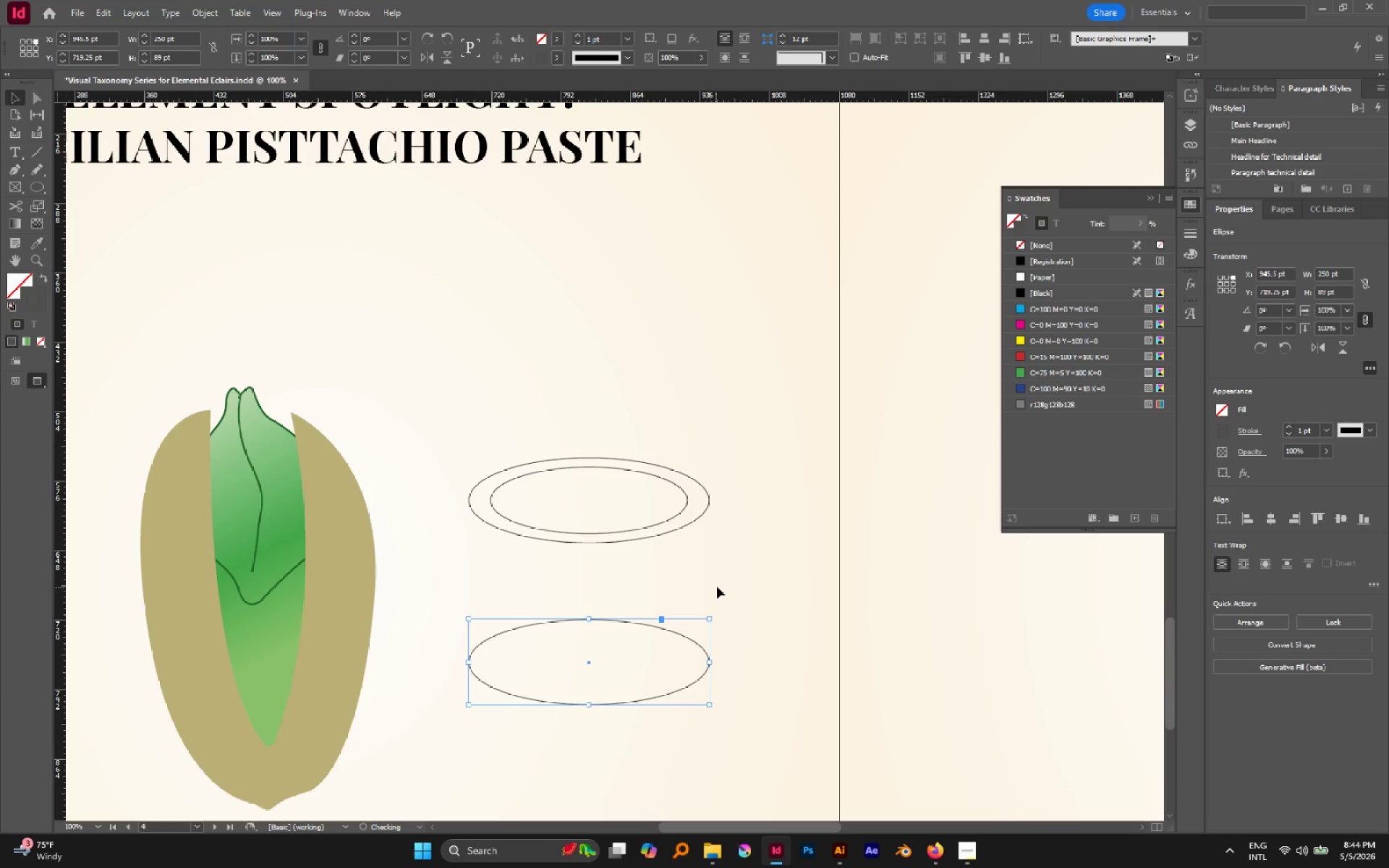 
hold_key(key=ShiftLeft, duration=0.8)
 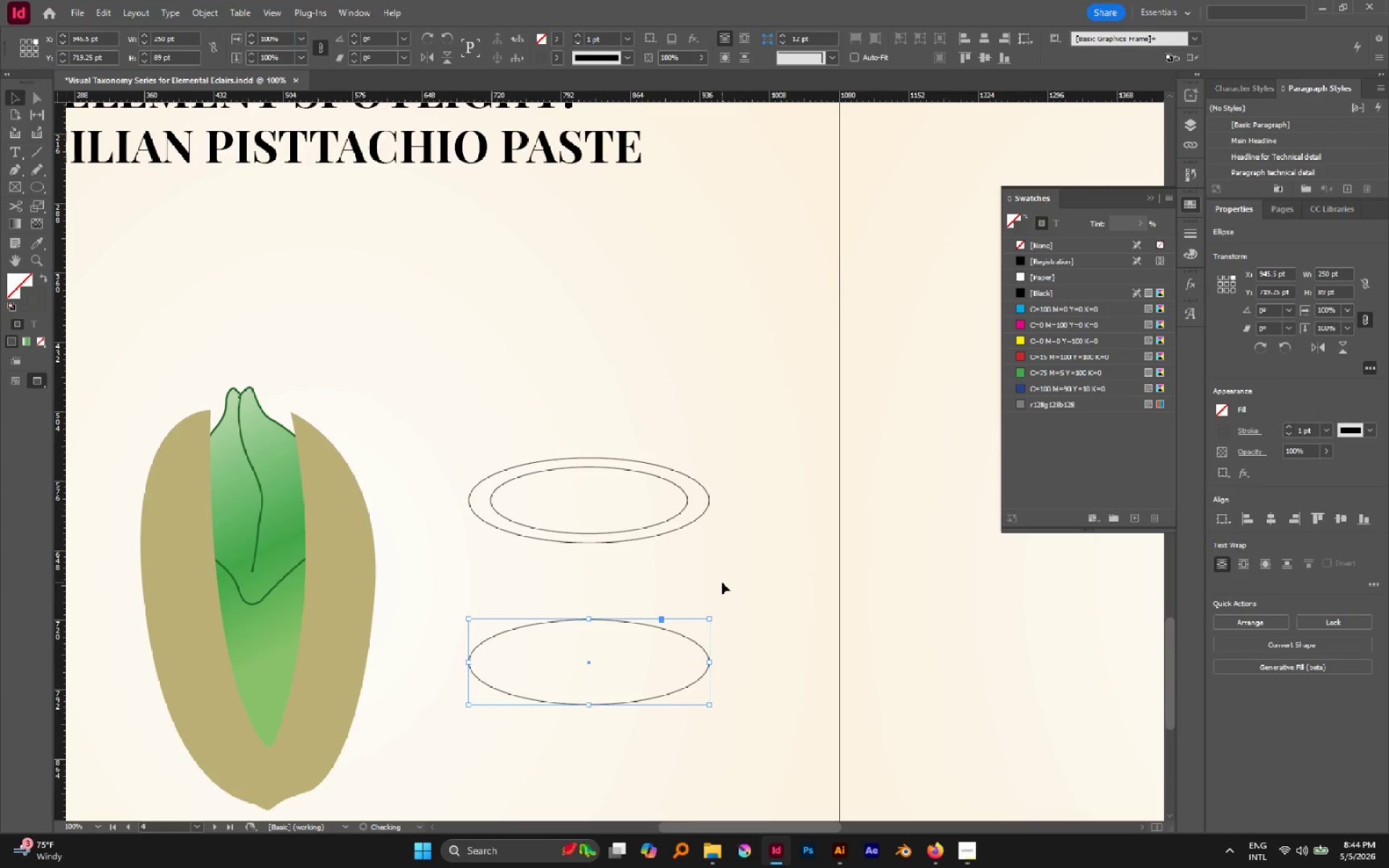 
left_click([722, 582])
 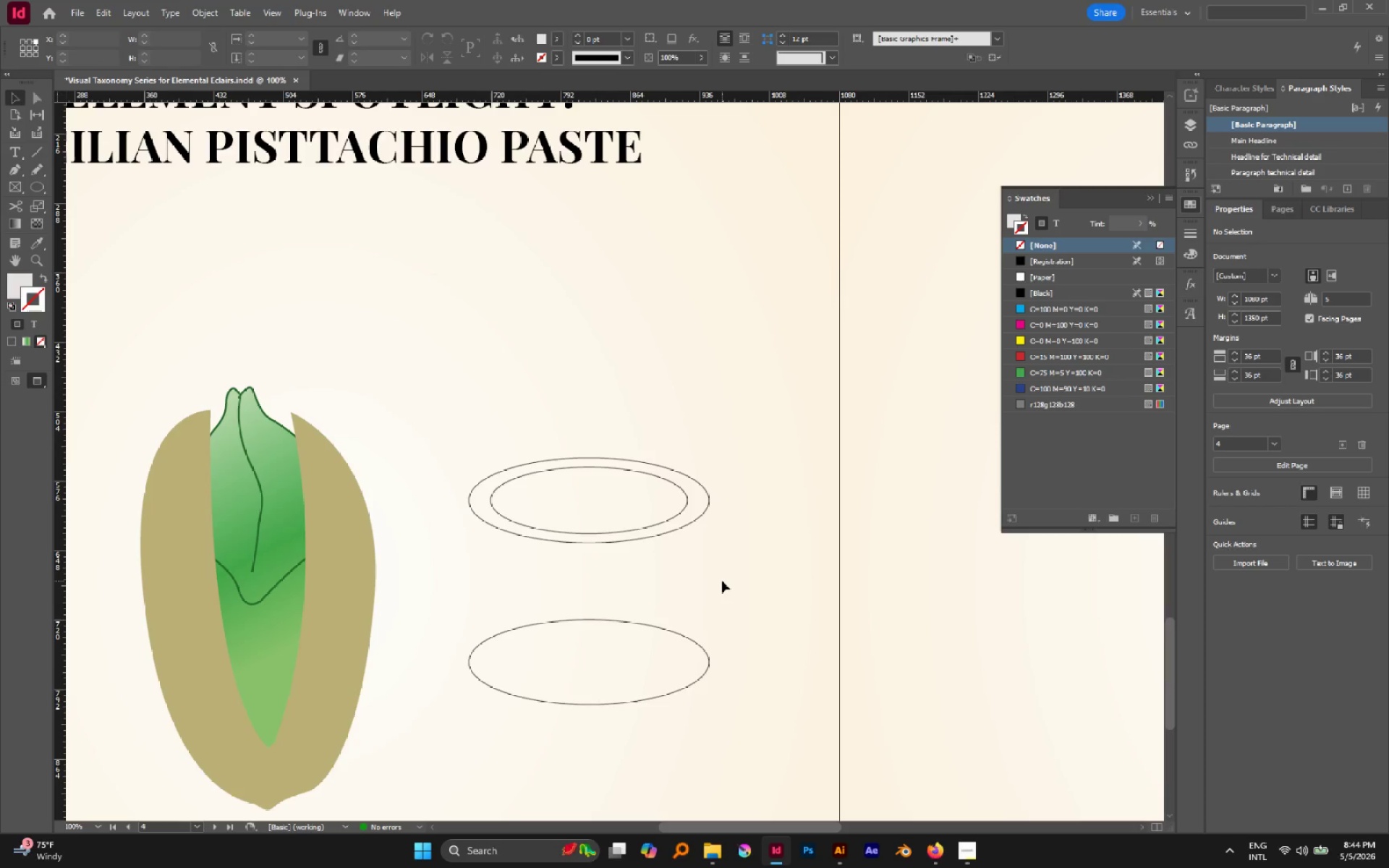 
key(P)
 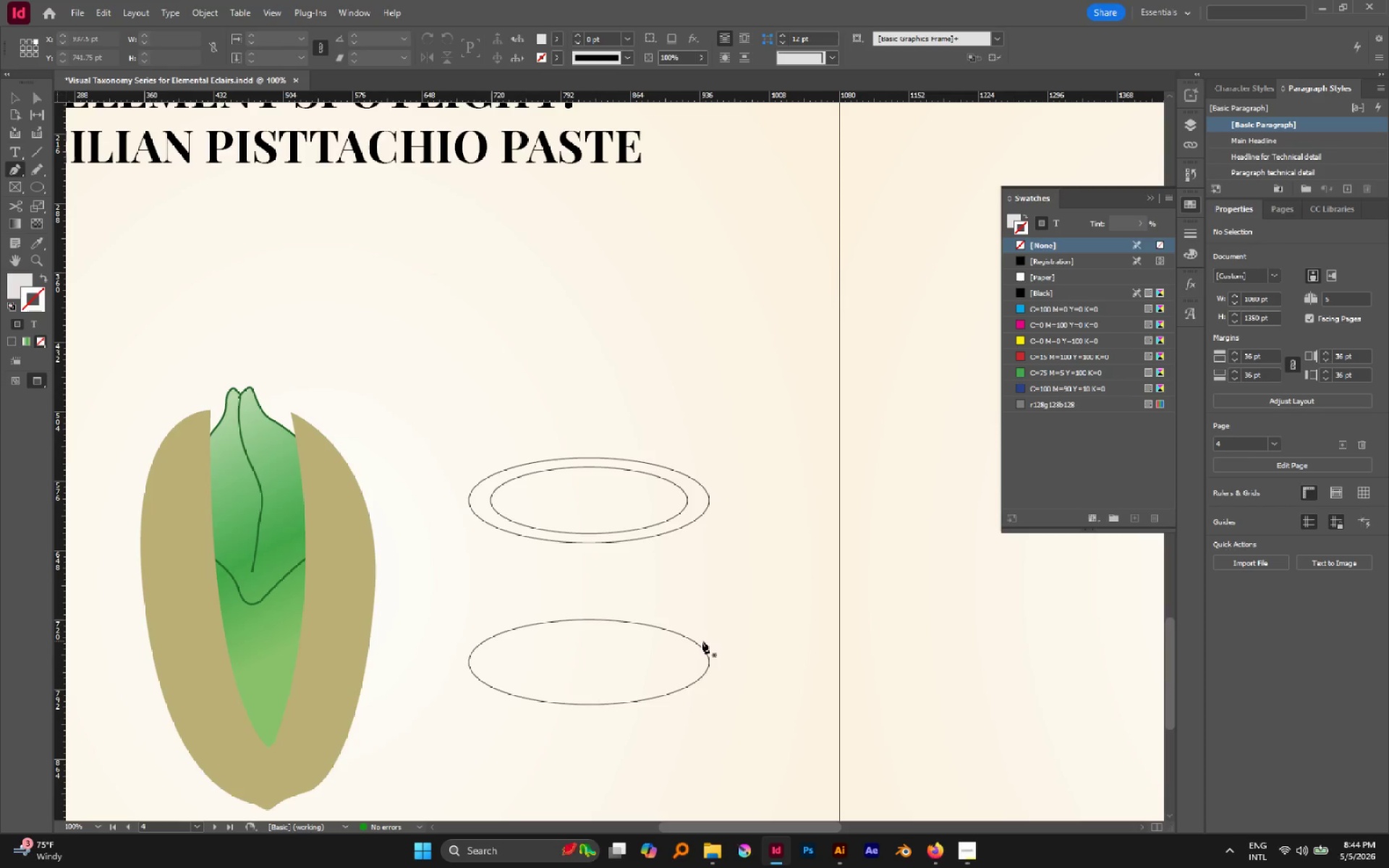 
key(V)
 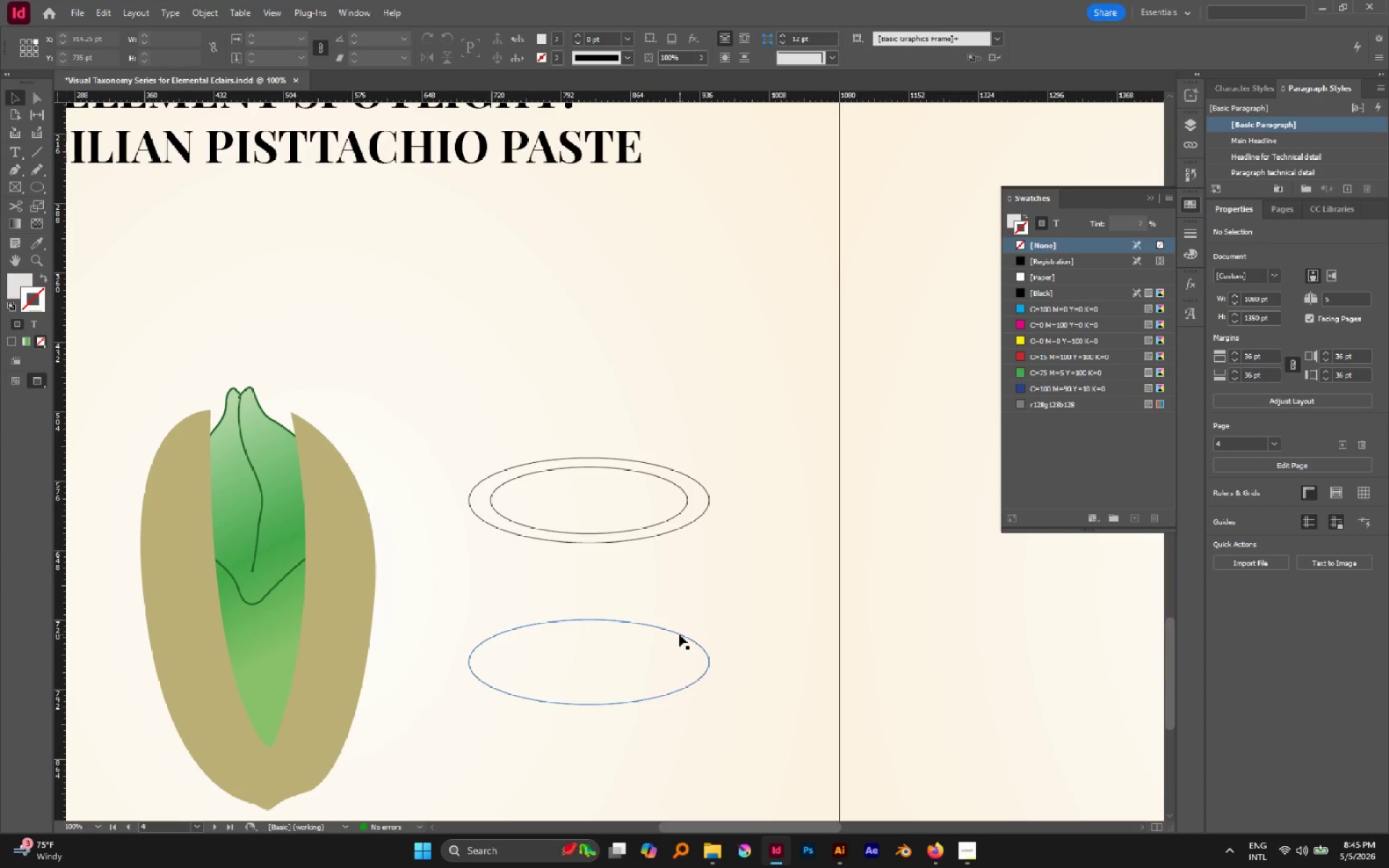 
left_click([679, 634])
 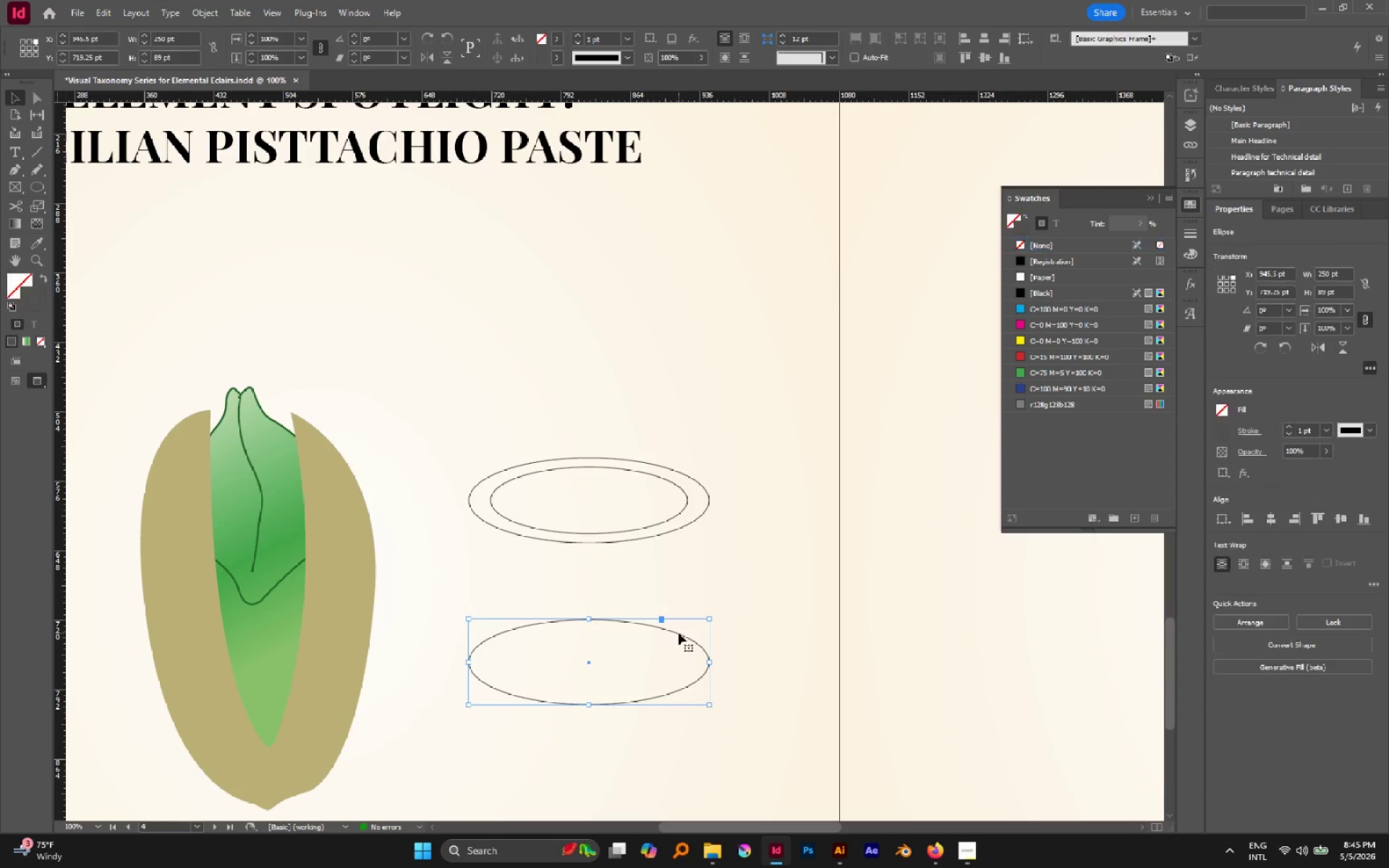 
left_click_drag(start_coordinate=[679, 633], to_coordinate=[679, 574])
 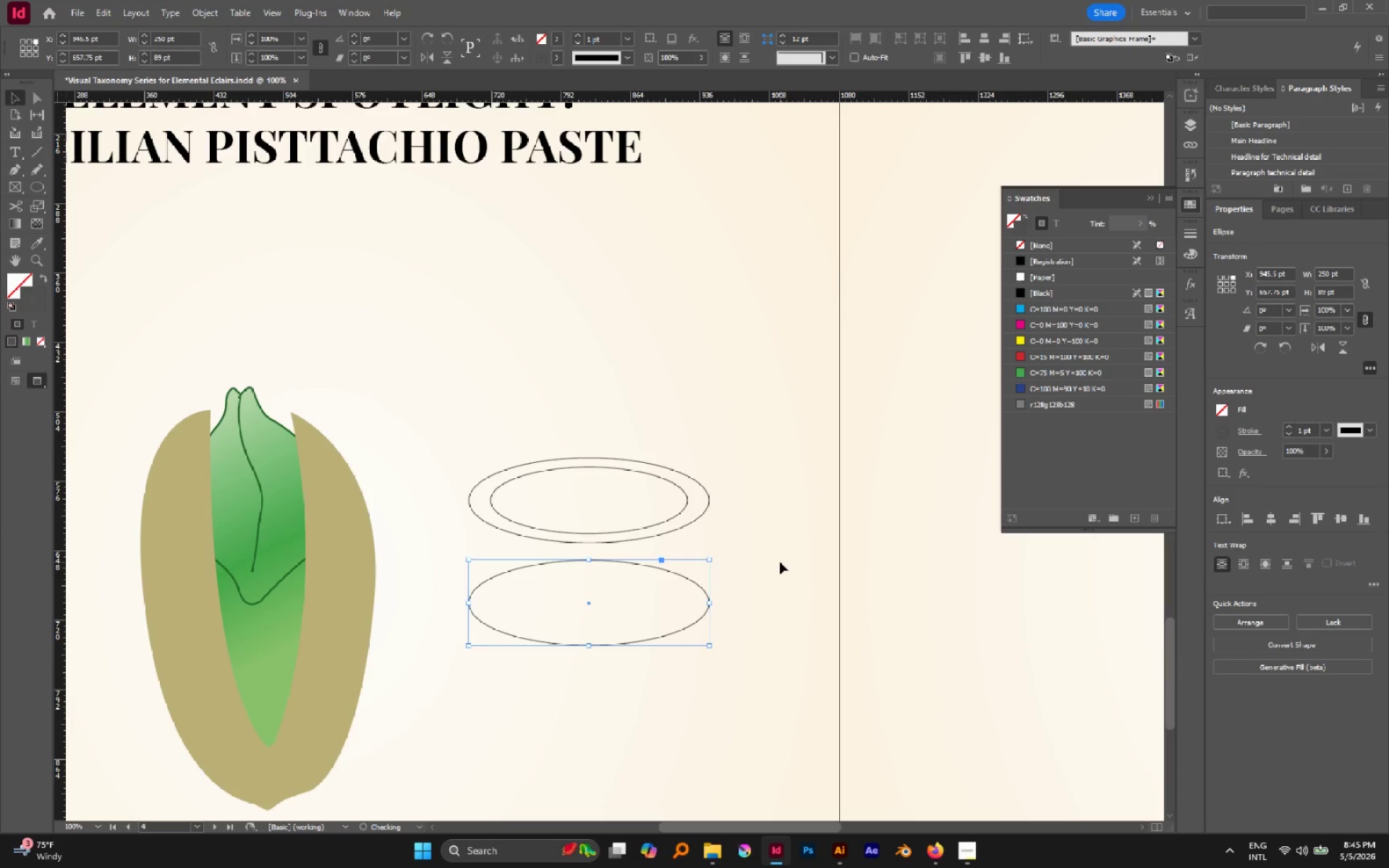 
hold_key(key=ShiftLeft, duration=0.73)
 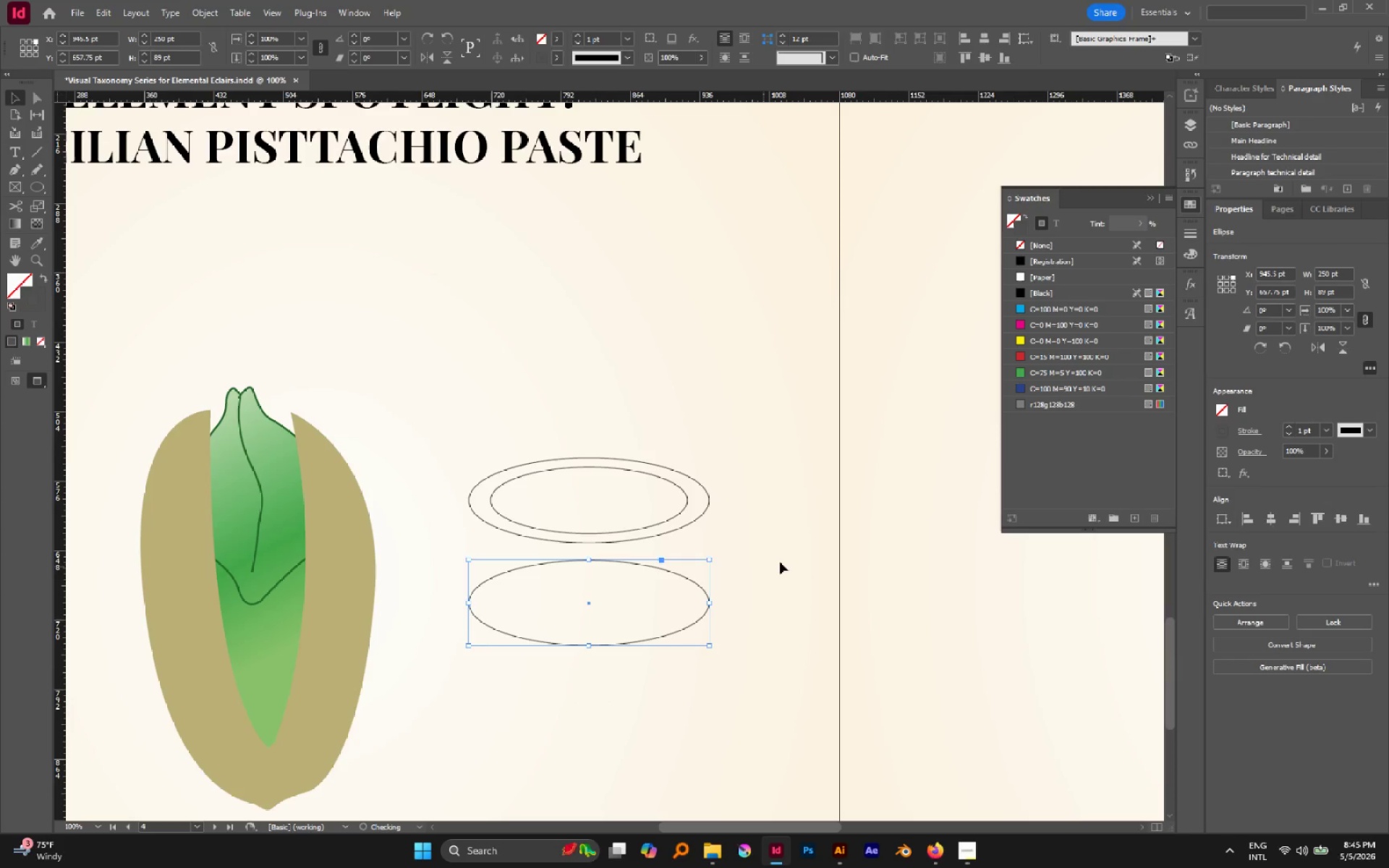 
left_click([780, 562])
 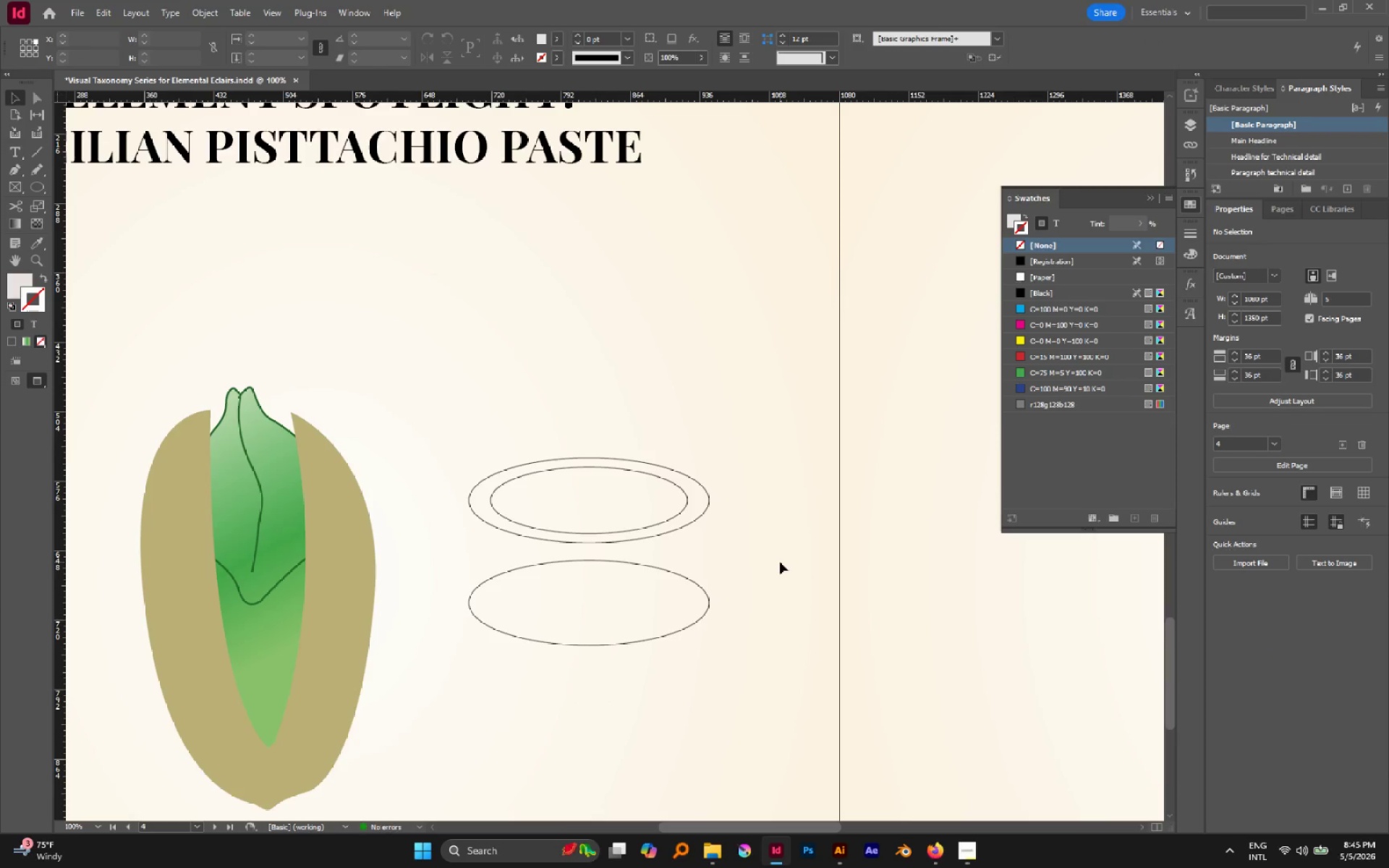 
key(P)
 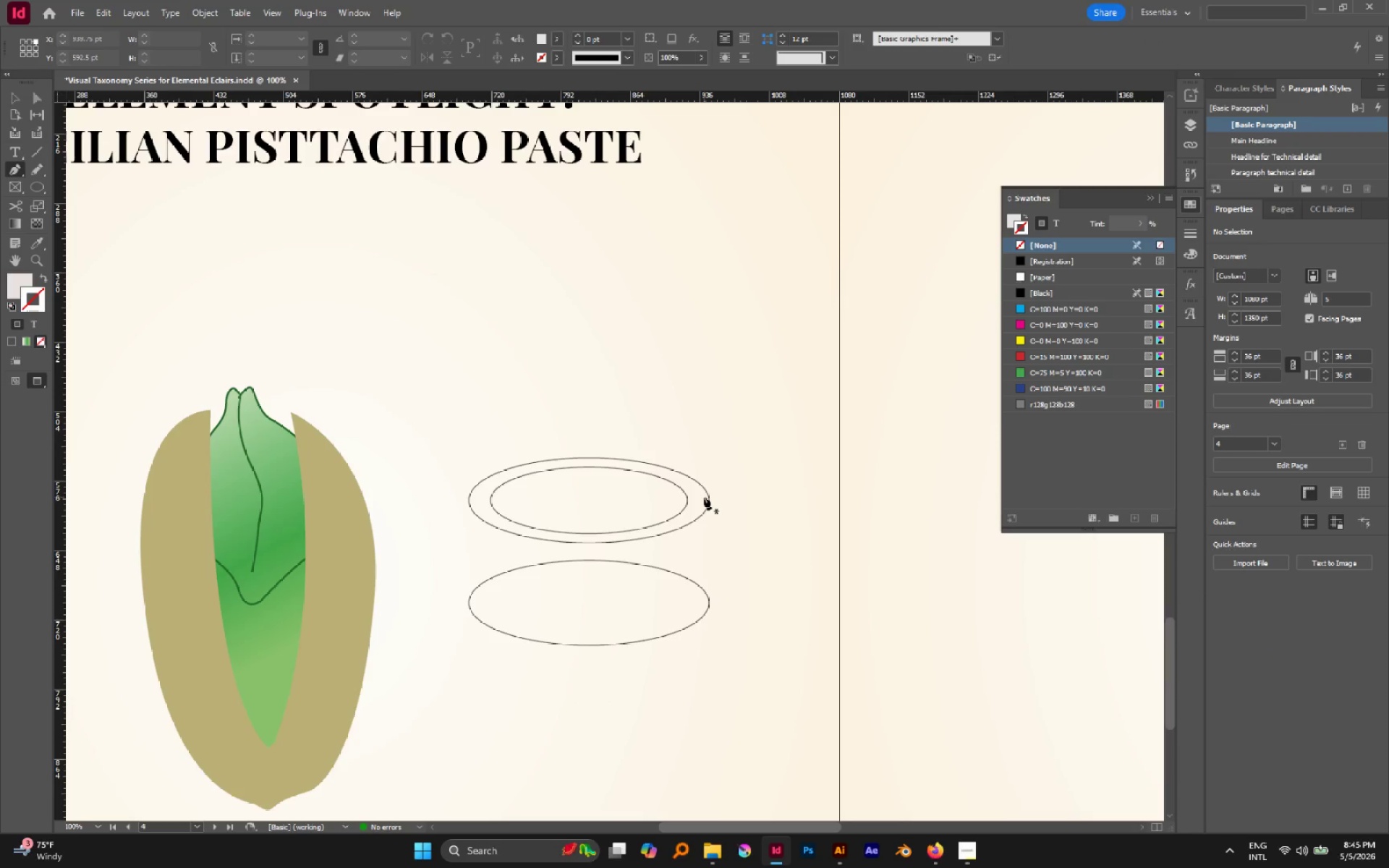 
key(V)
 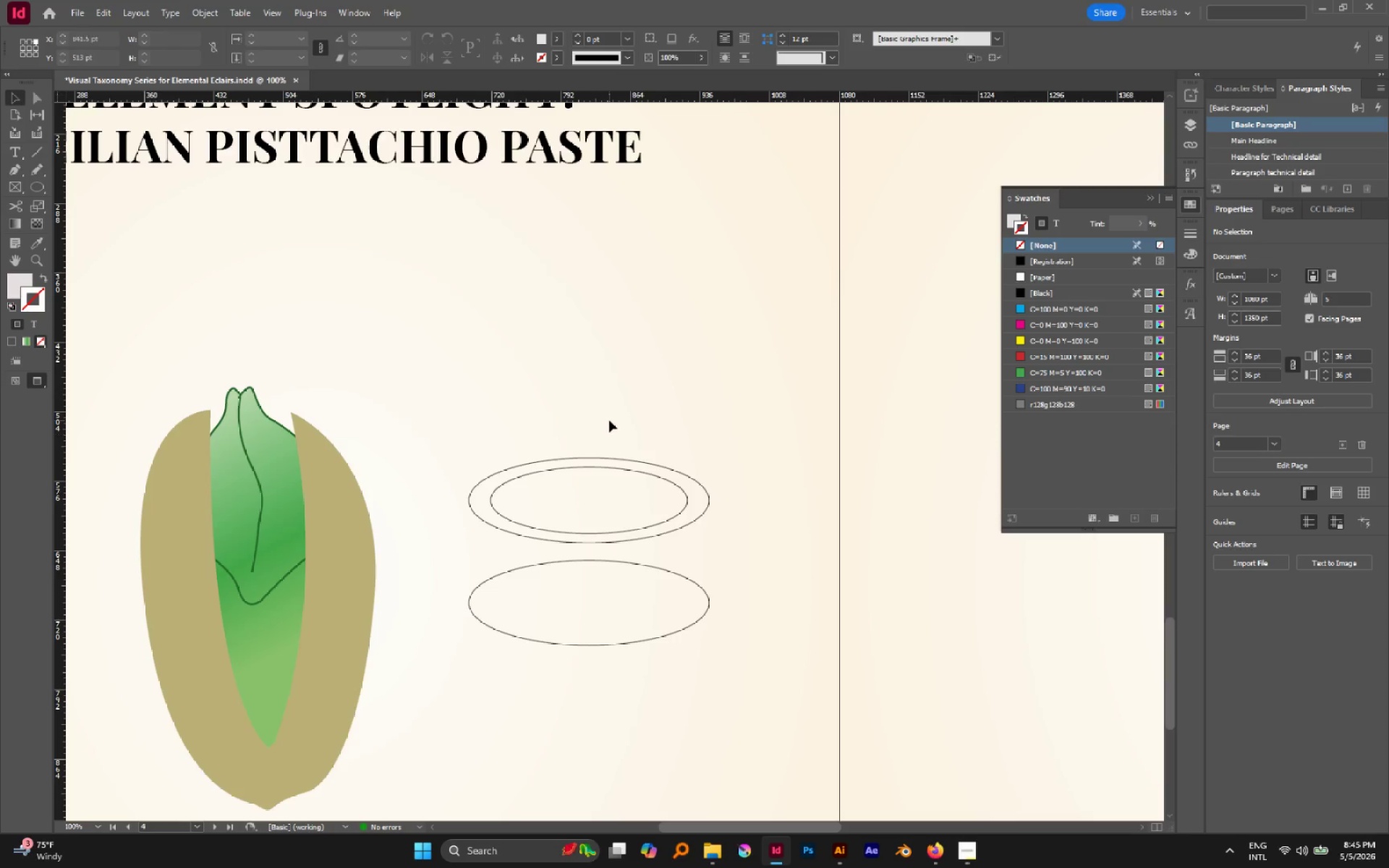 
left_click_drag(start_coordinate=[609, 420], to_coordinate=[661, 497])
 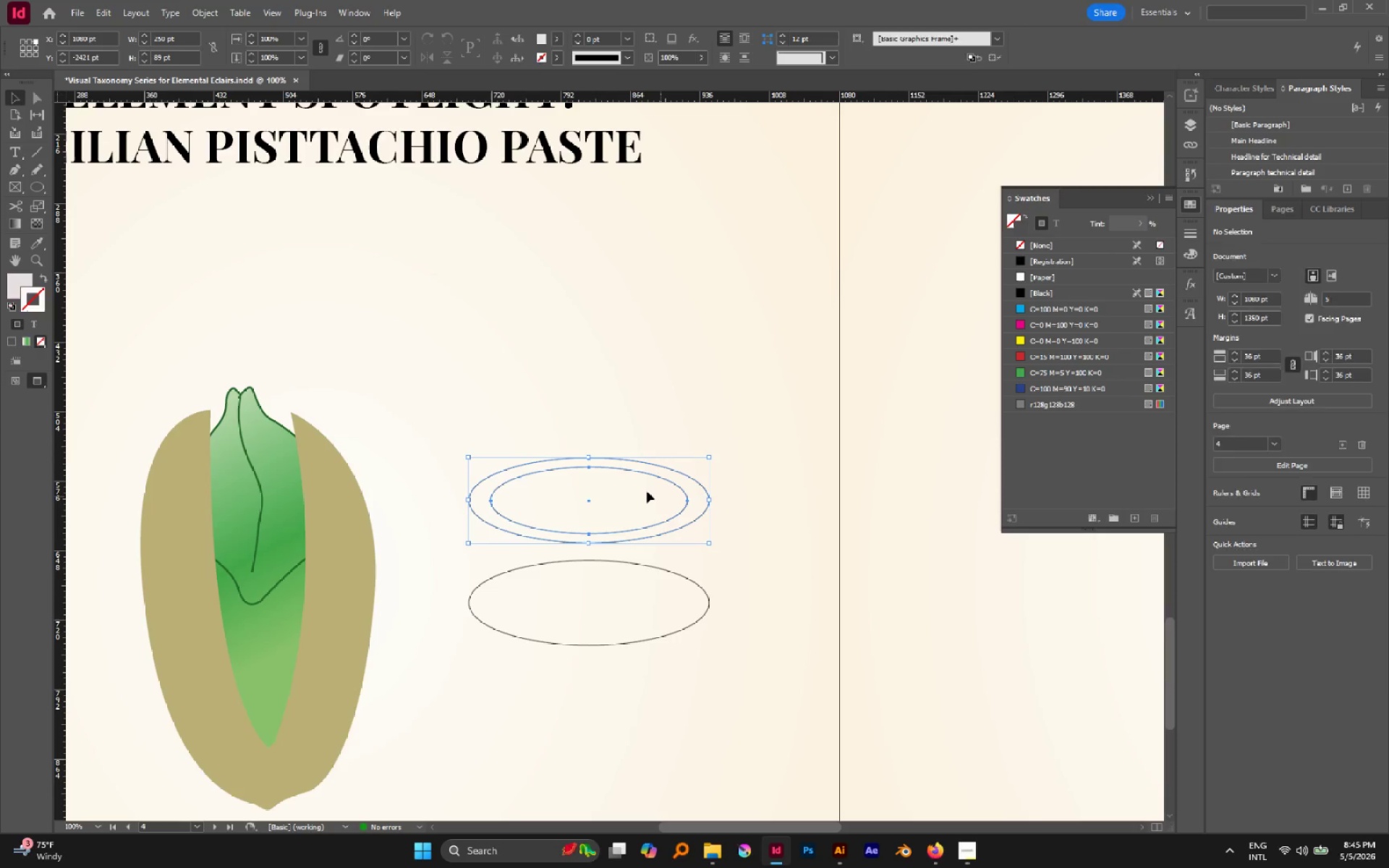 
hold_key(key=ControlLeft, duration=0.91)
 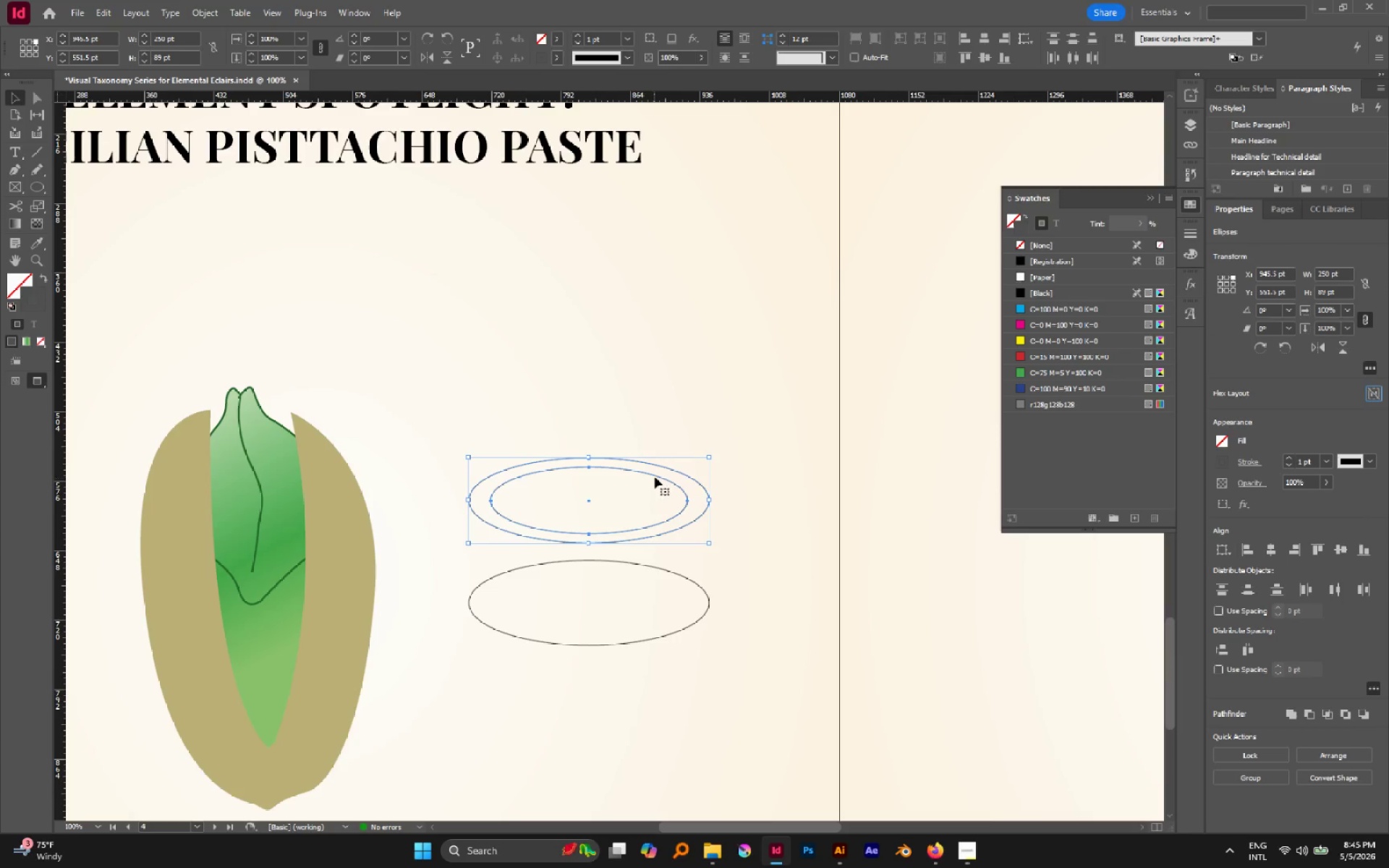 
right_click([655, 476])
 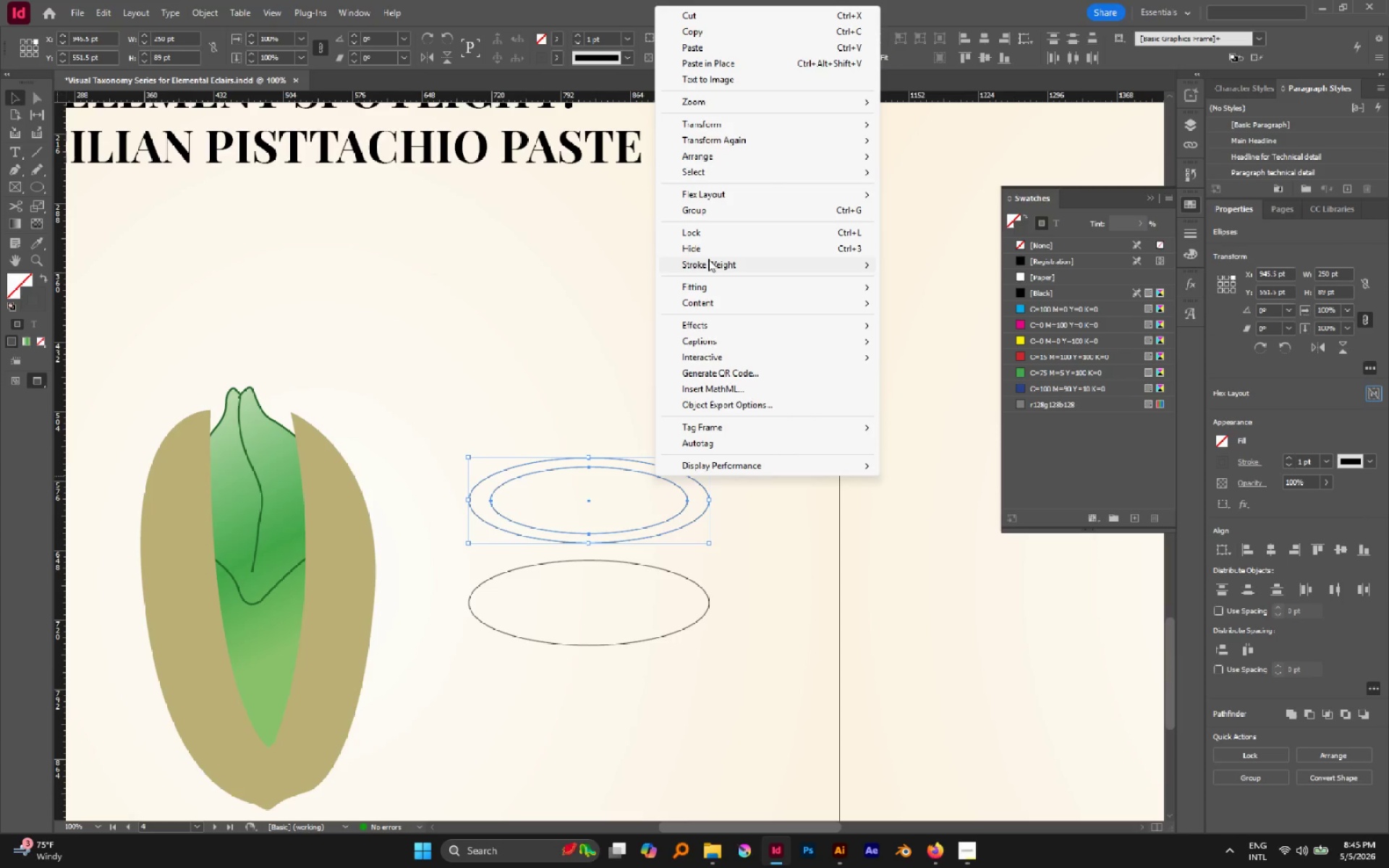 
left_click([598, 262])
 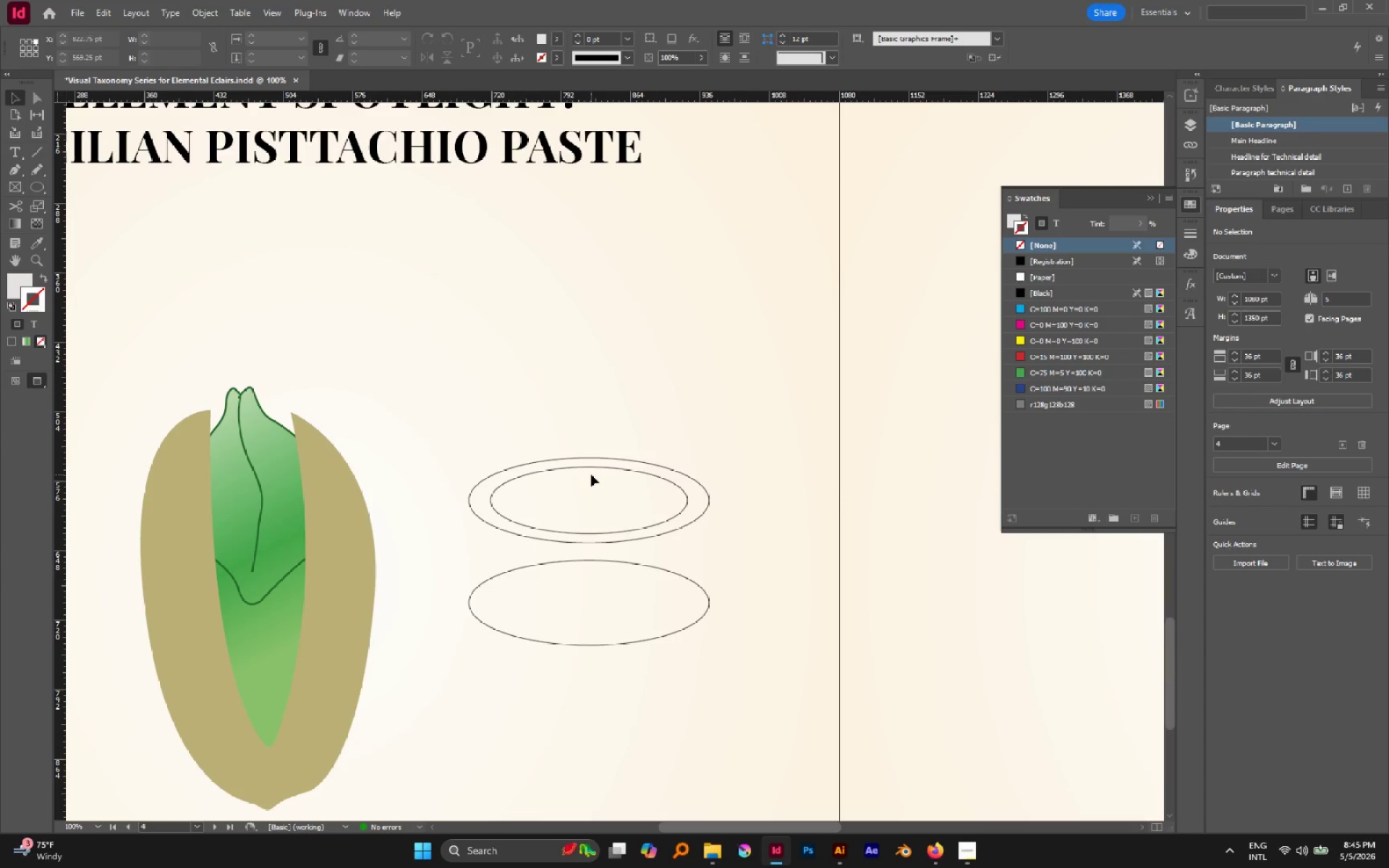 
key(P)
 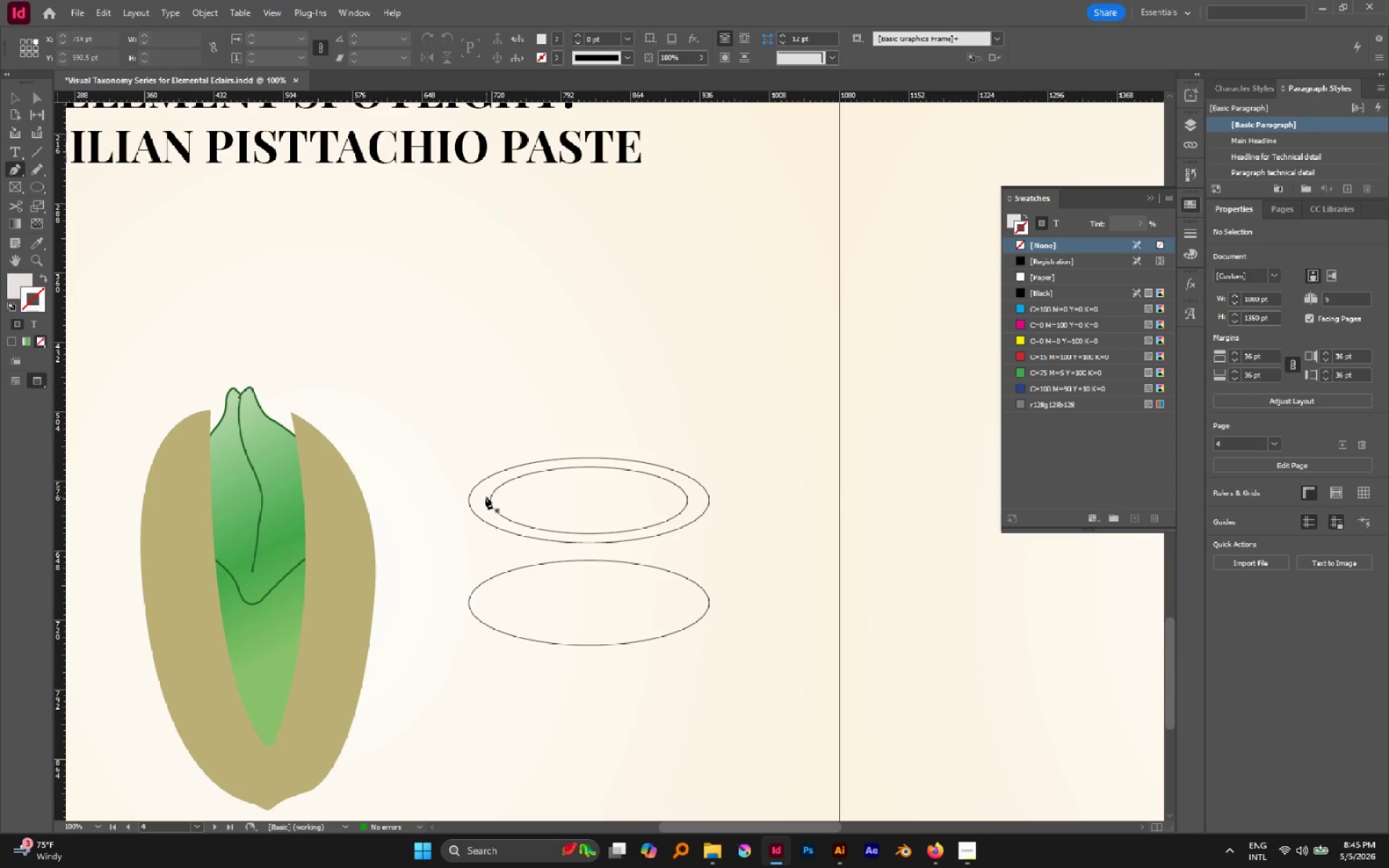 
left_click([481, 494])
 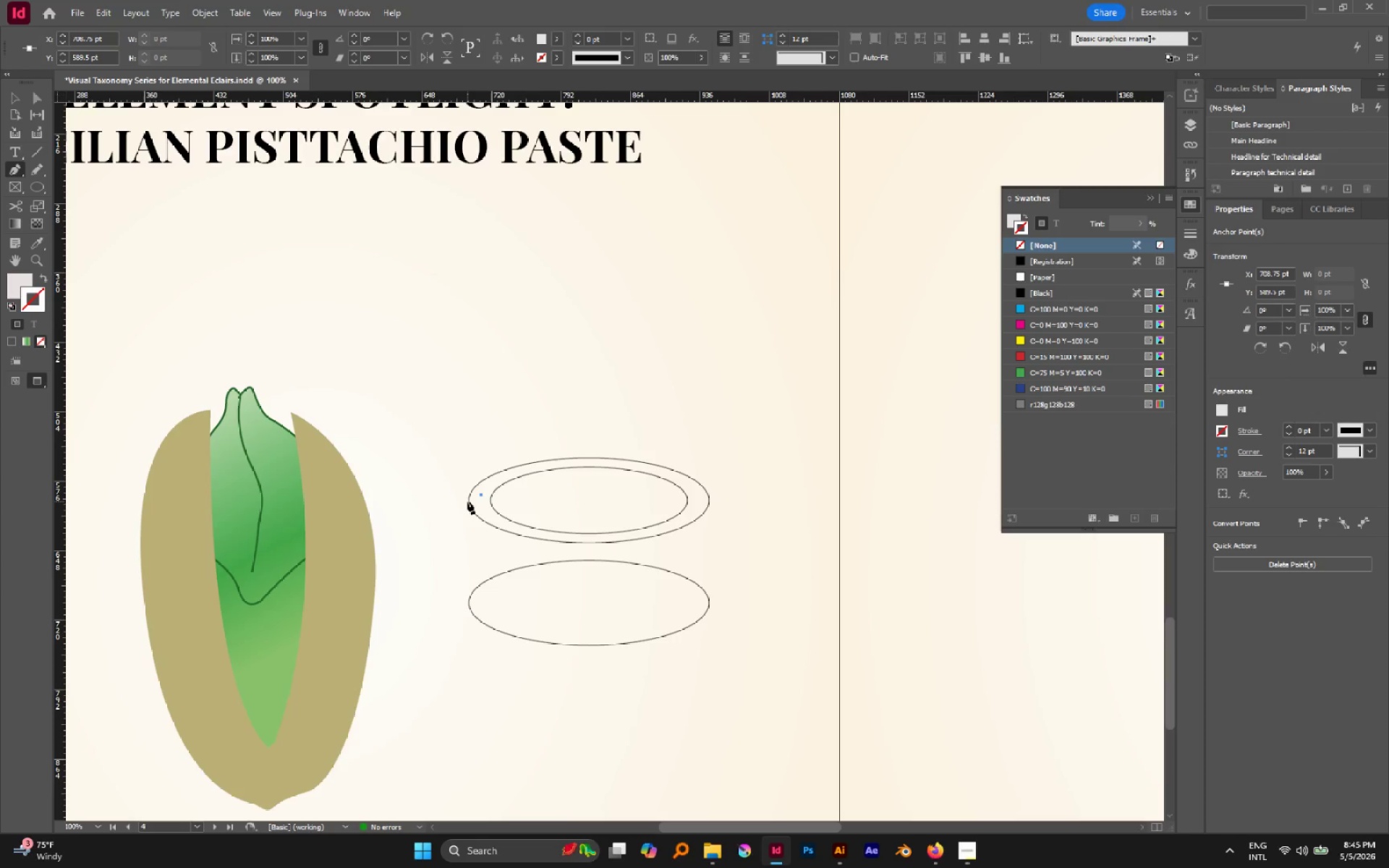 
left_click([467, 501])
 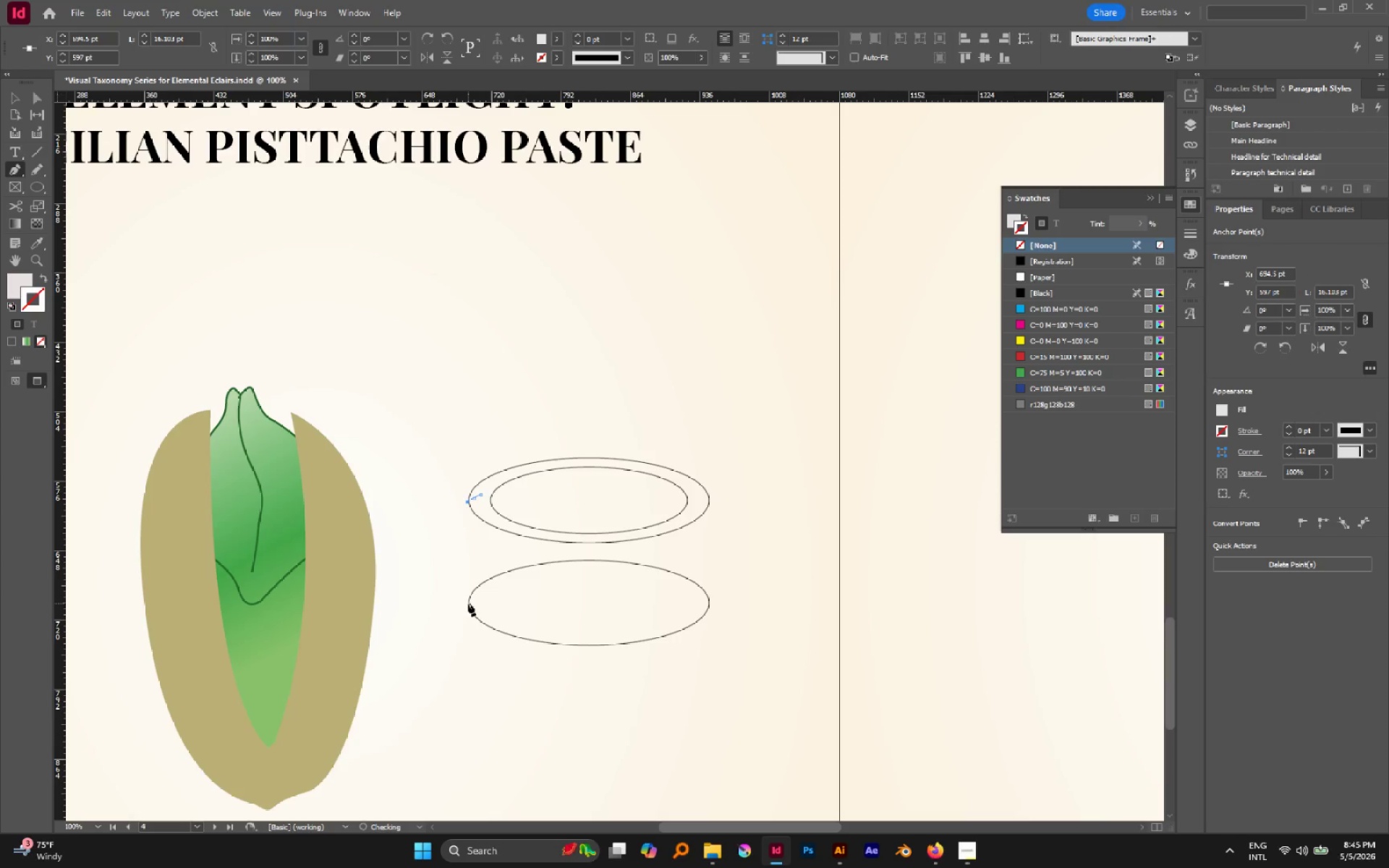 
left_click([467, 603])
 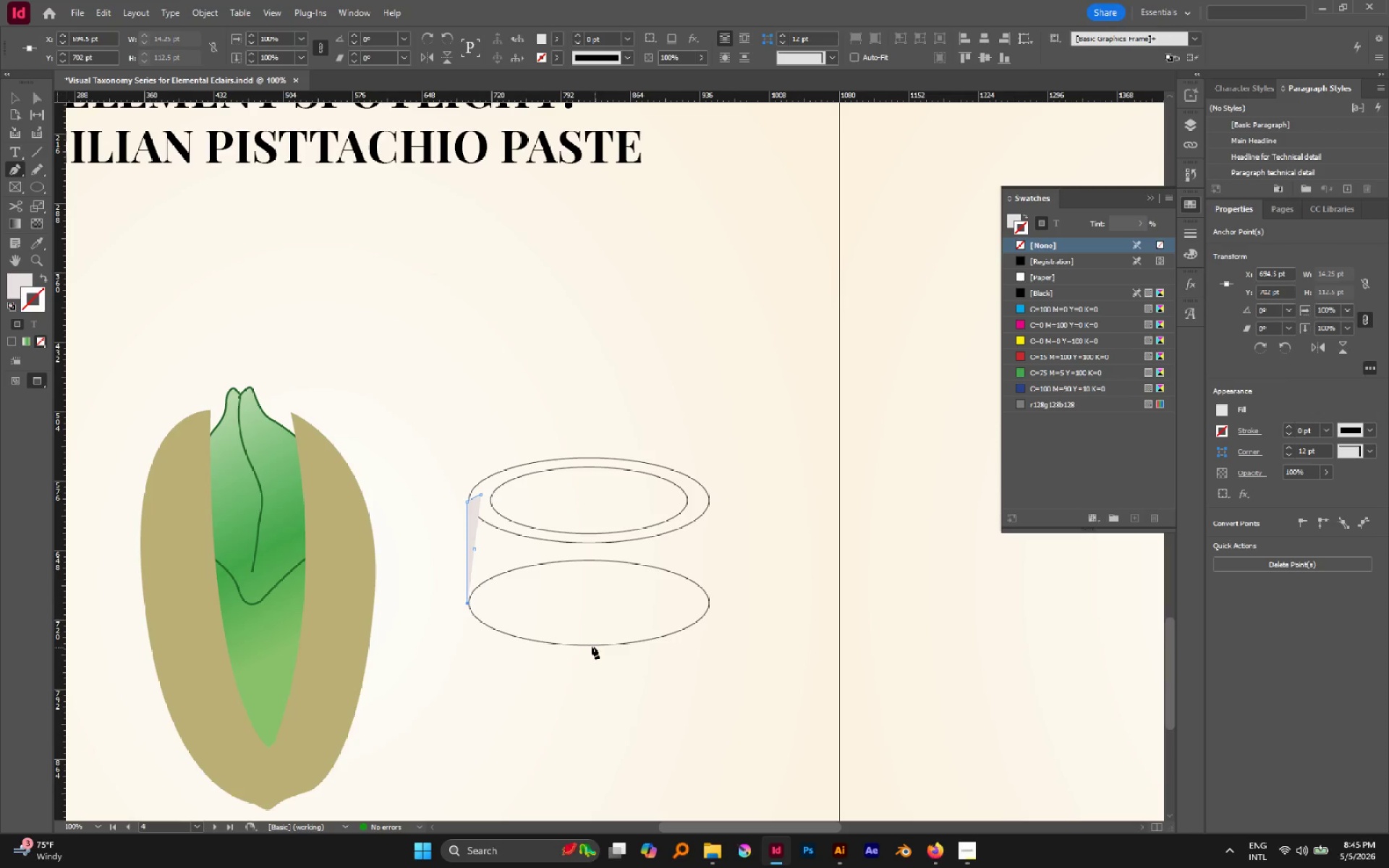 
left_click_drag(start_coordinate=[590, 645], to_coordinate=[709, 645])
 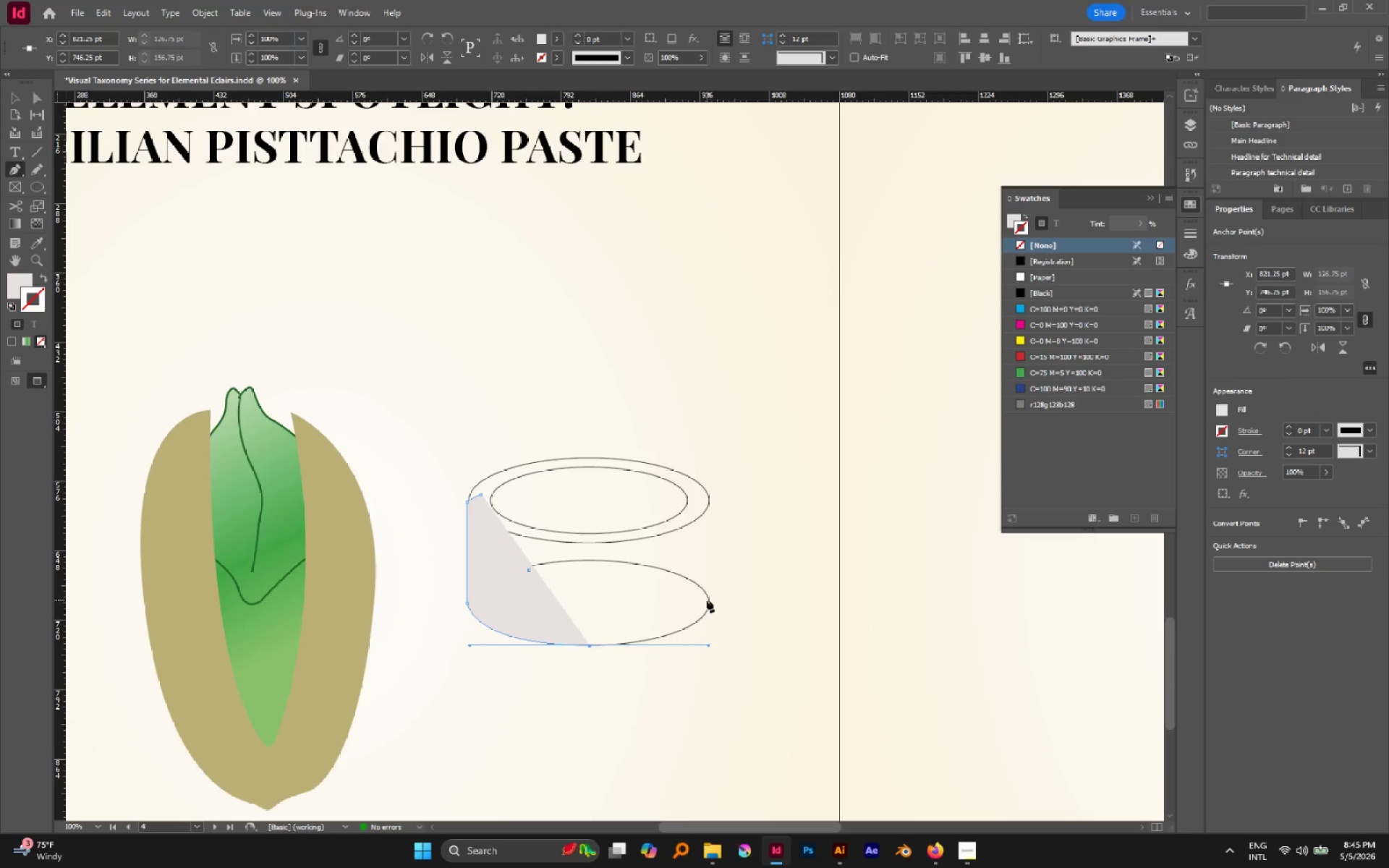 
left_click_drag(start_coordinate=[707, 600], to_coordinate=[708, 594])
 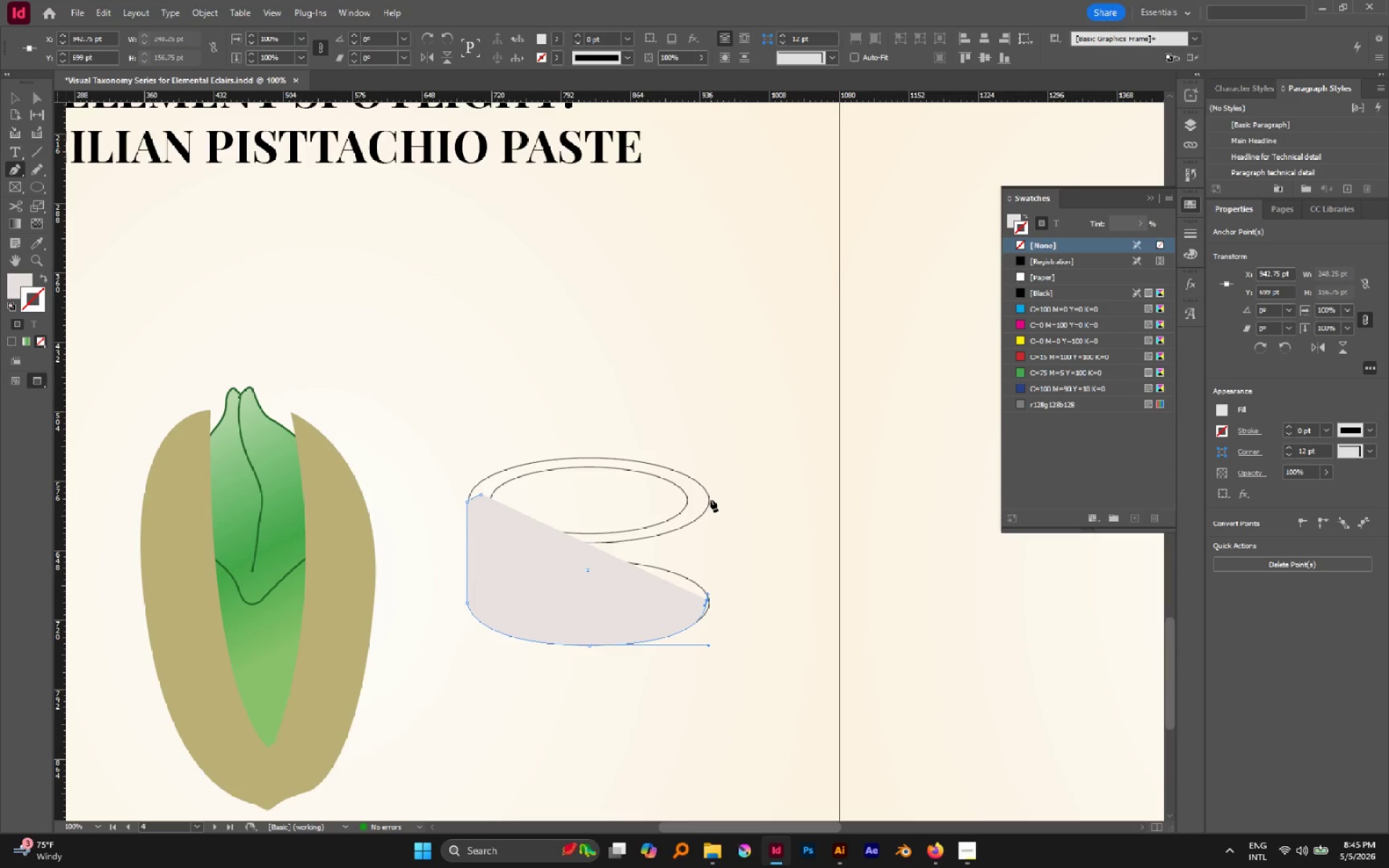 
left_click([709, 499])
 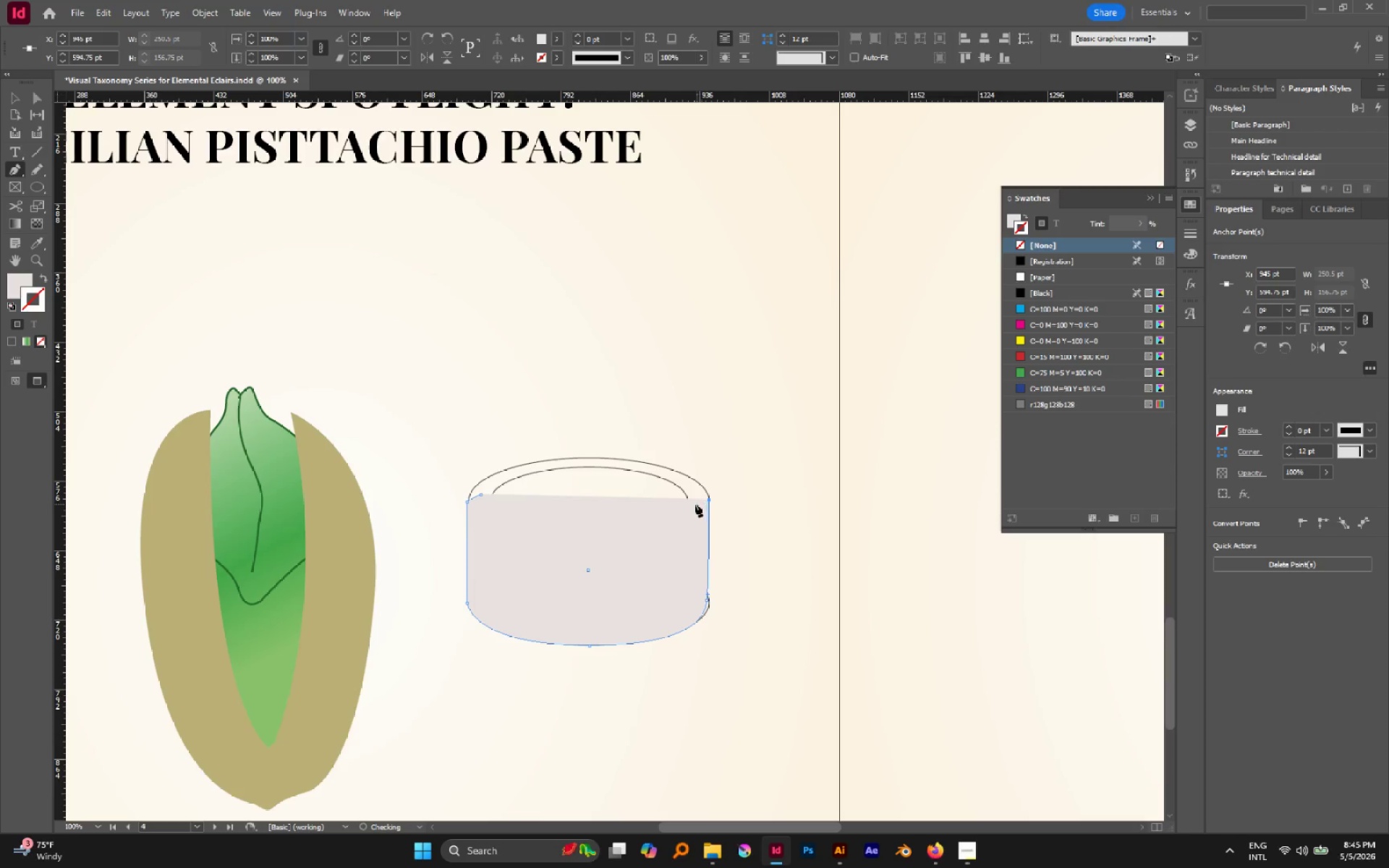 
left_click([694, 504])
 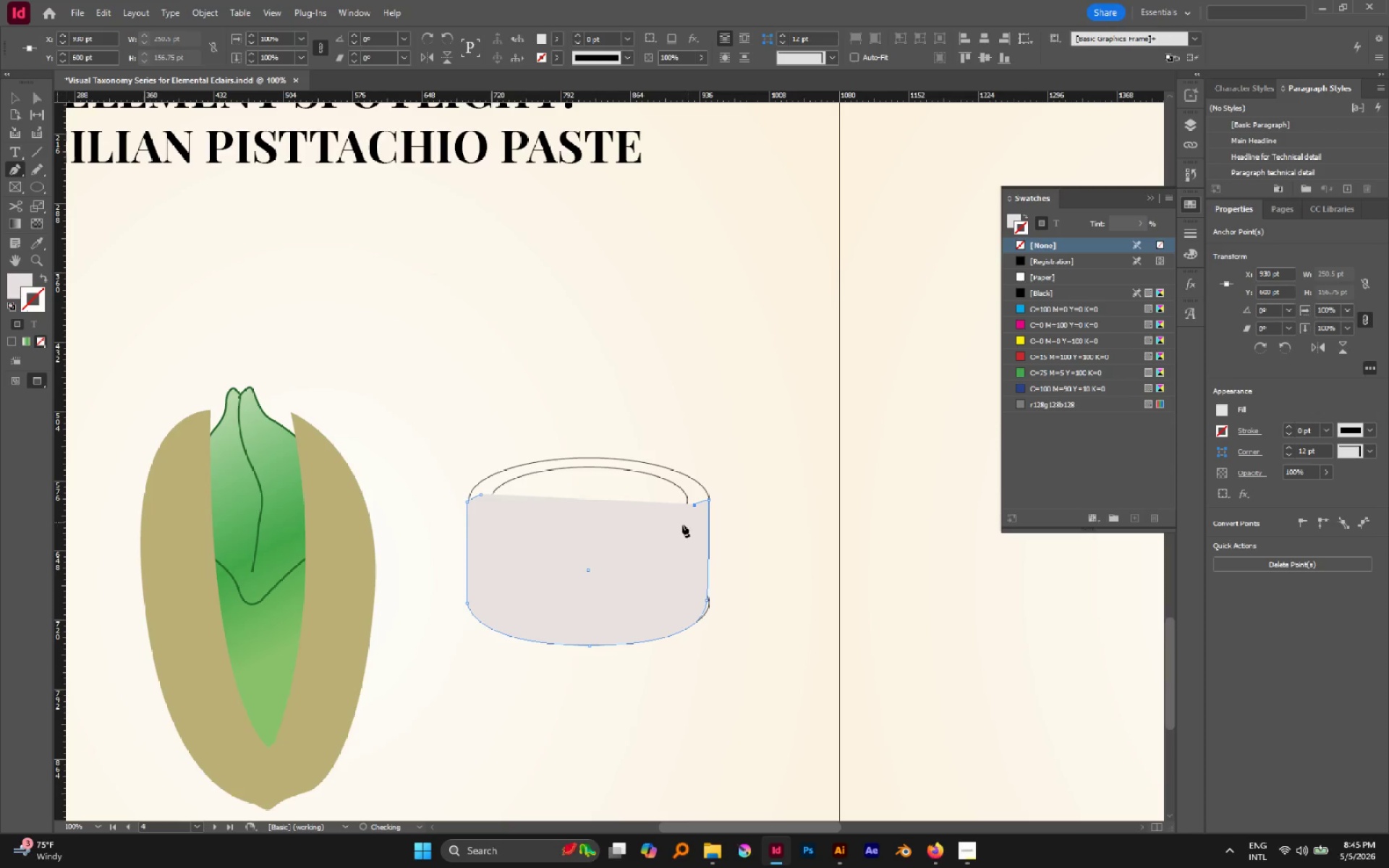 
left_click([677, 526])
 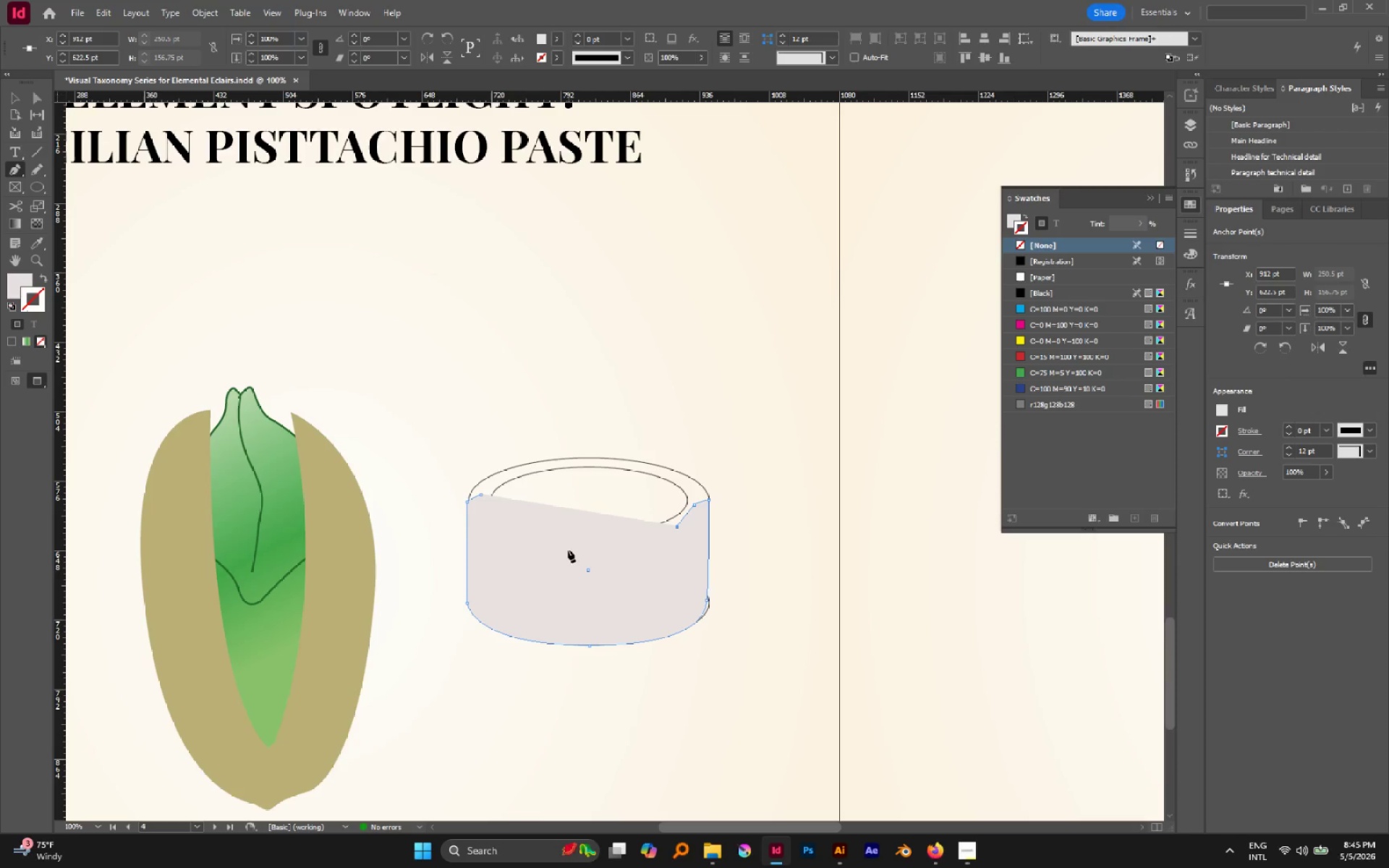 
left_click([572, 549])
 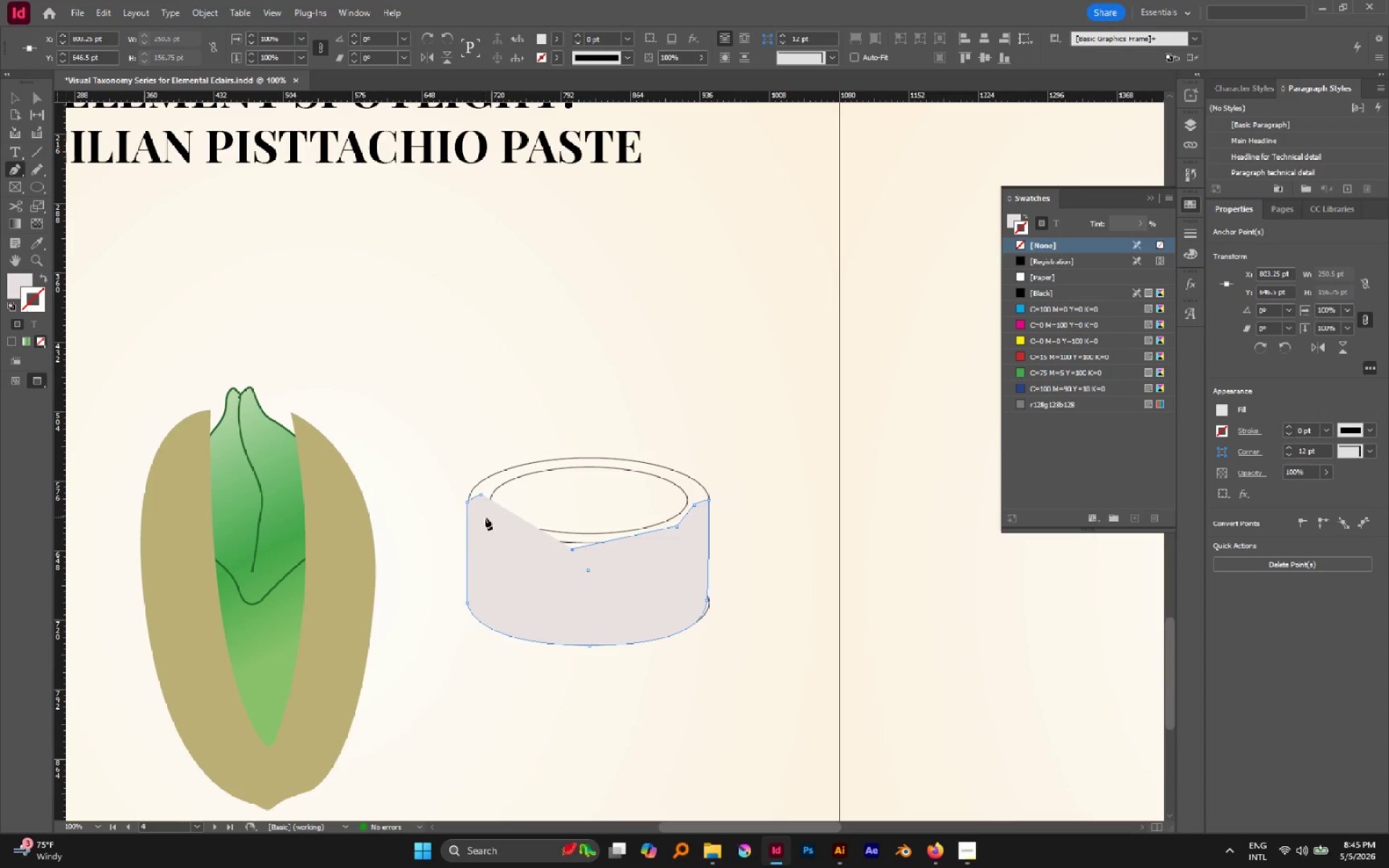 
left_click([490, 518])
 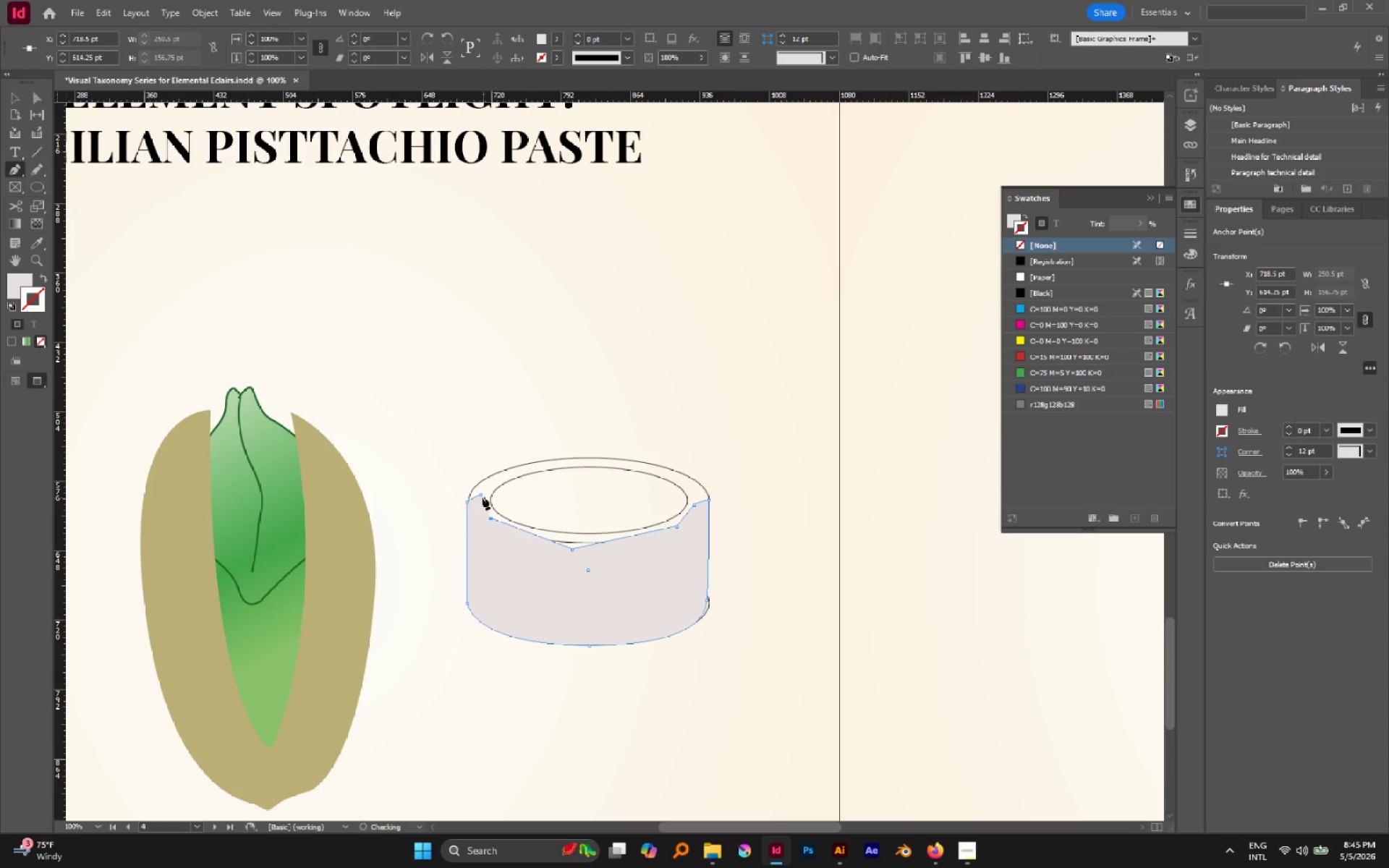 
left_click([482, 495])
 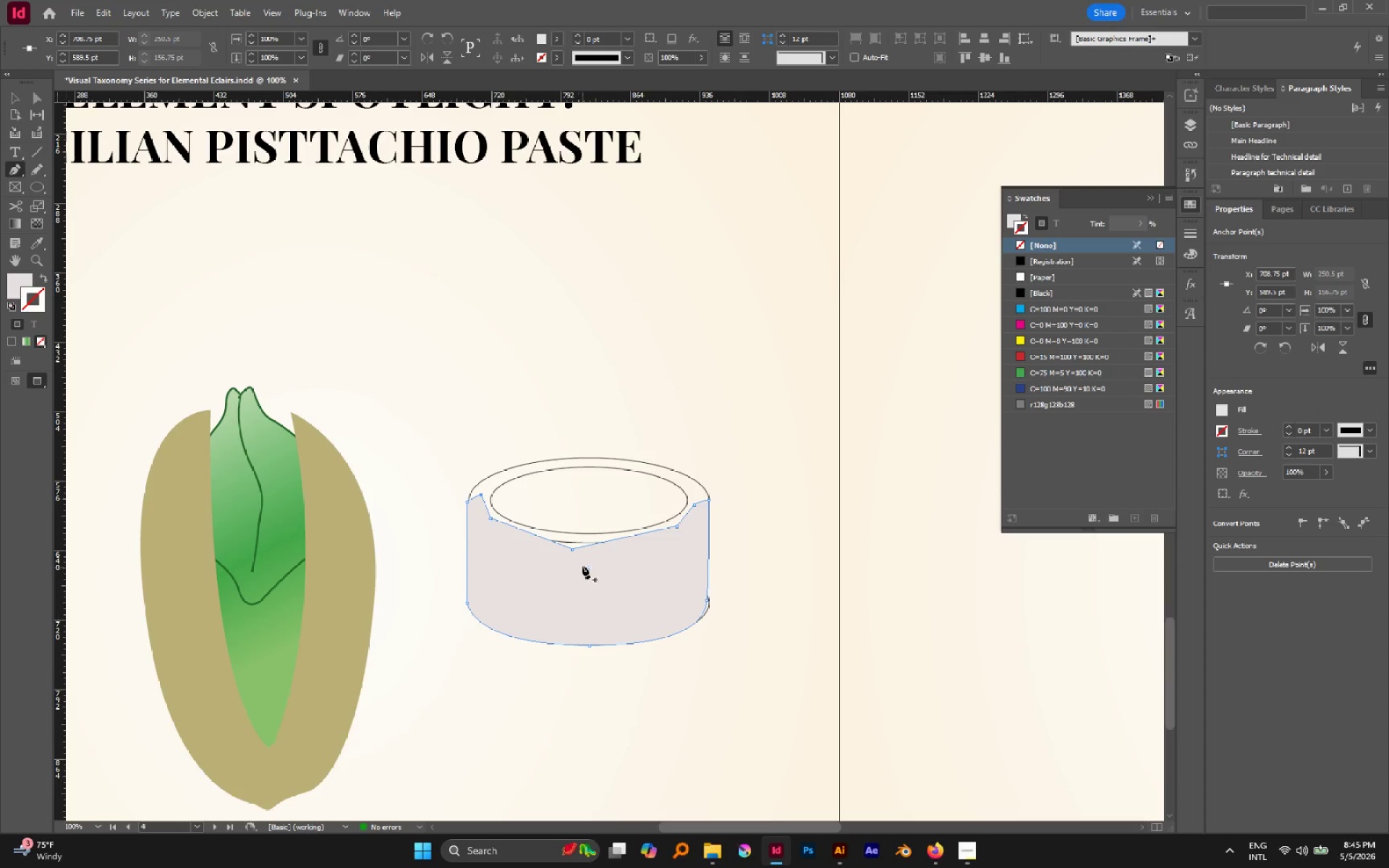 
key(A)
 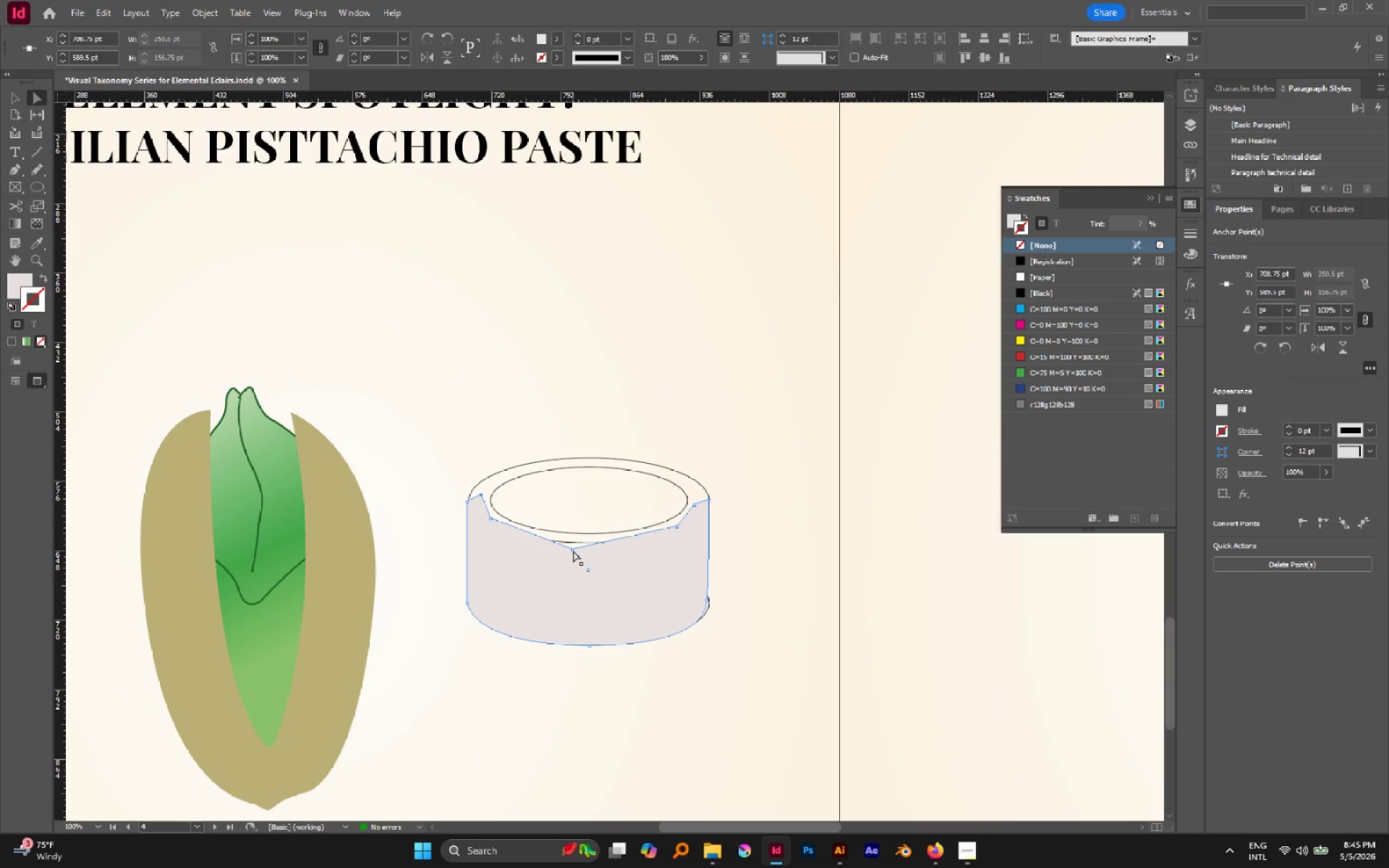 
left_click([573, 550])
 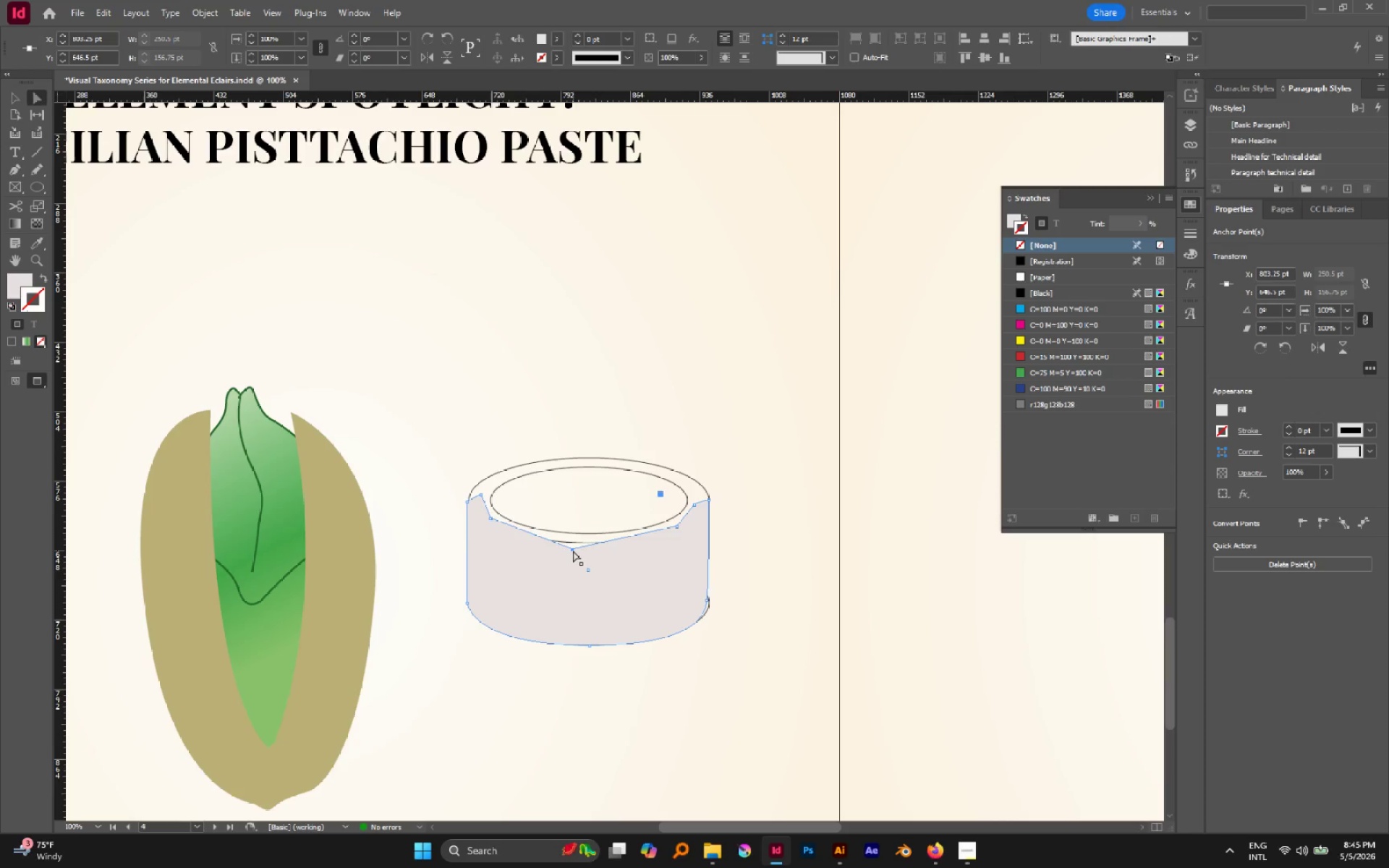 
left_click_drag(start_coordinate=[573, 550], to_coordinate=[571, 539])
 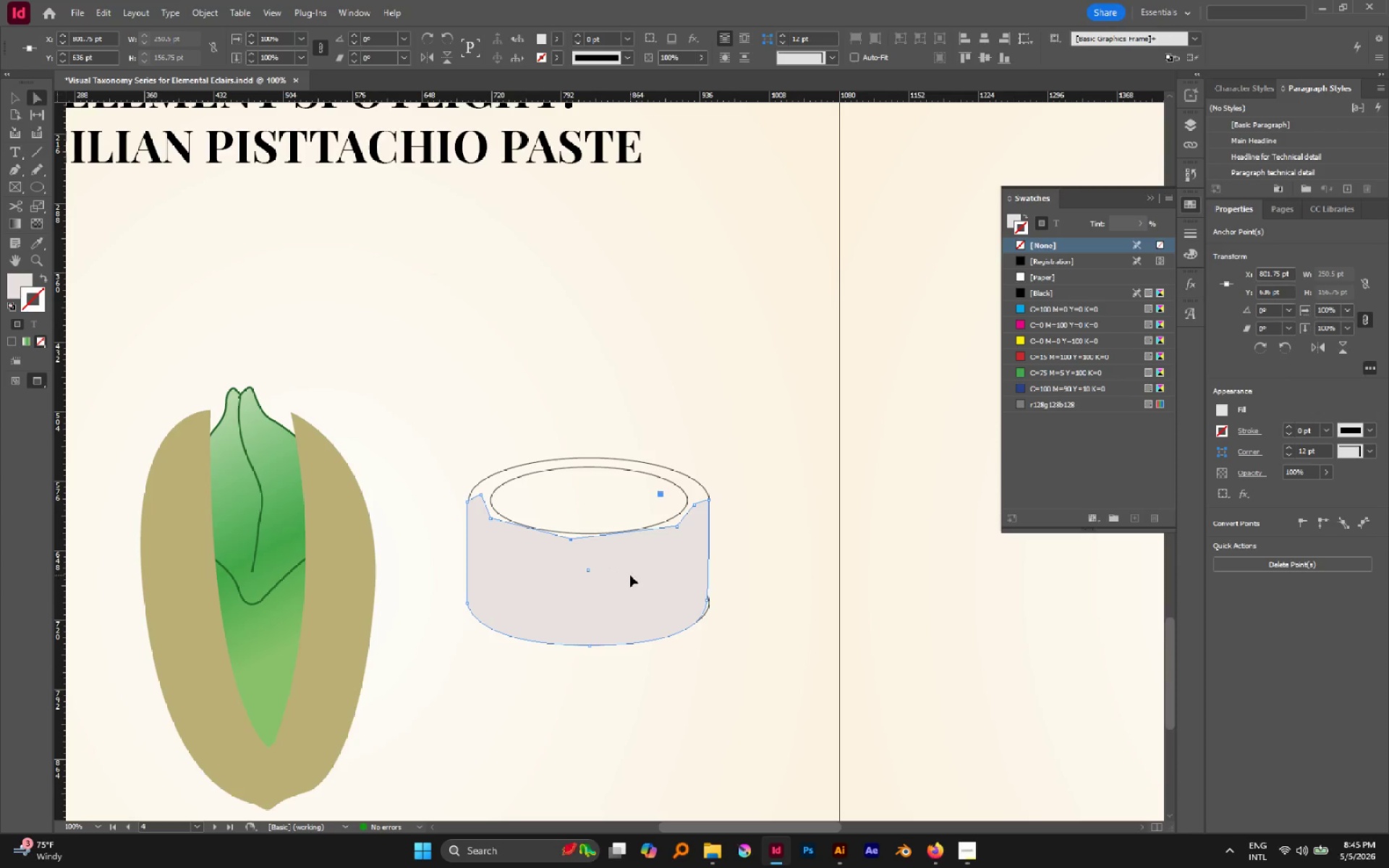 
key(V)
 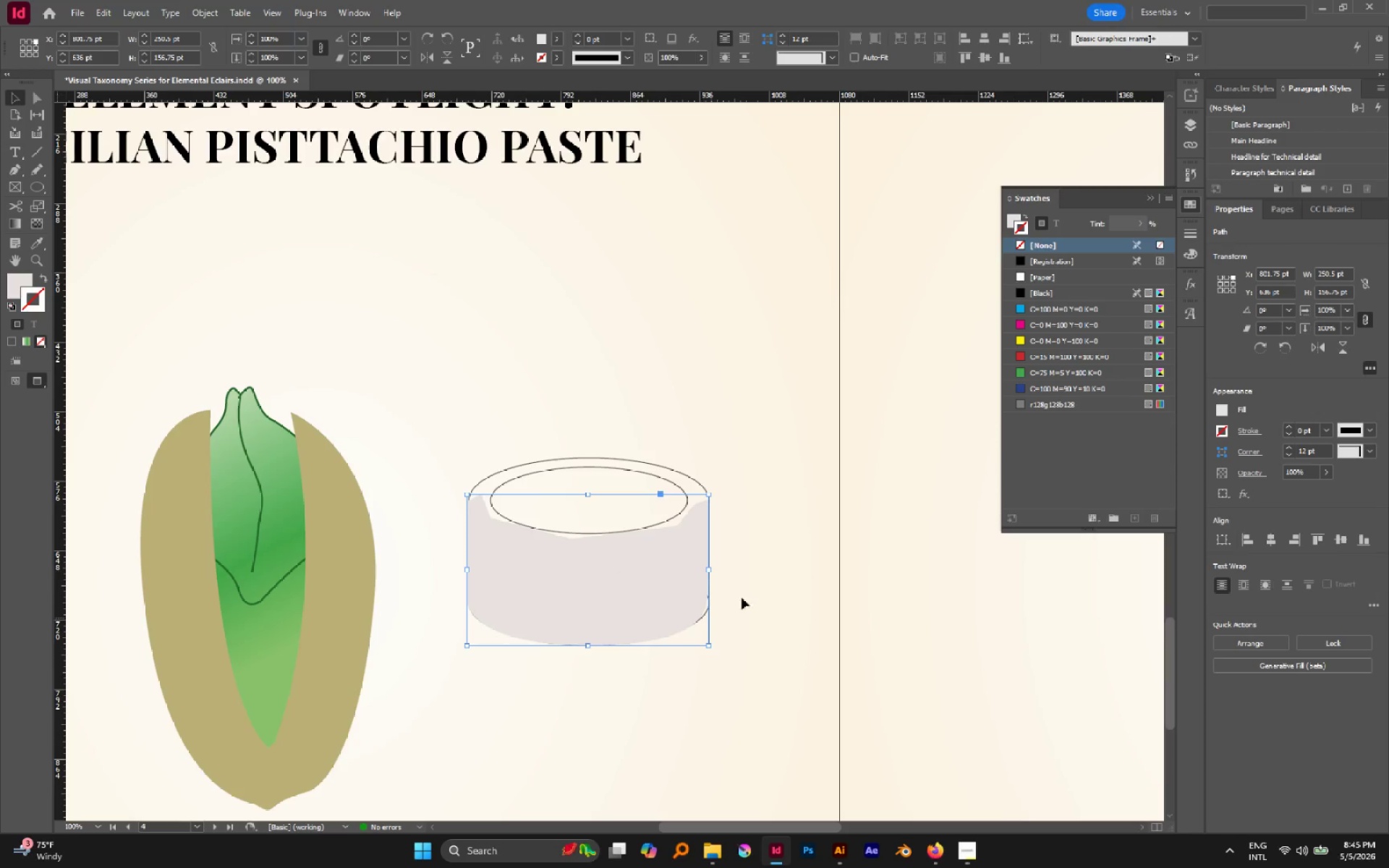 
left_click([752, 583])
 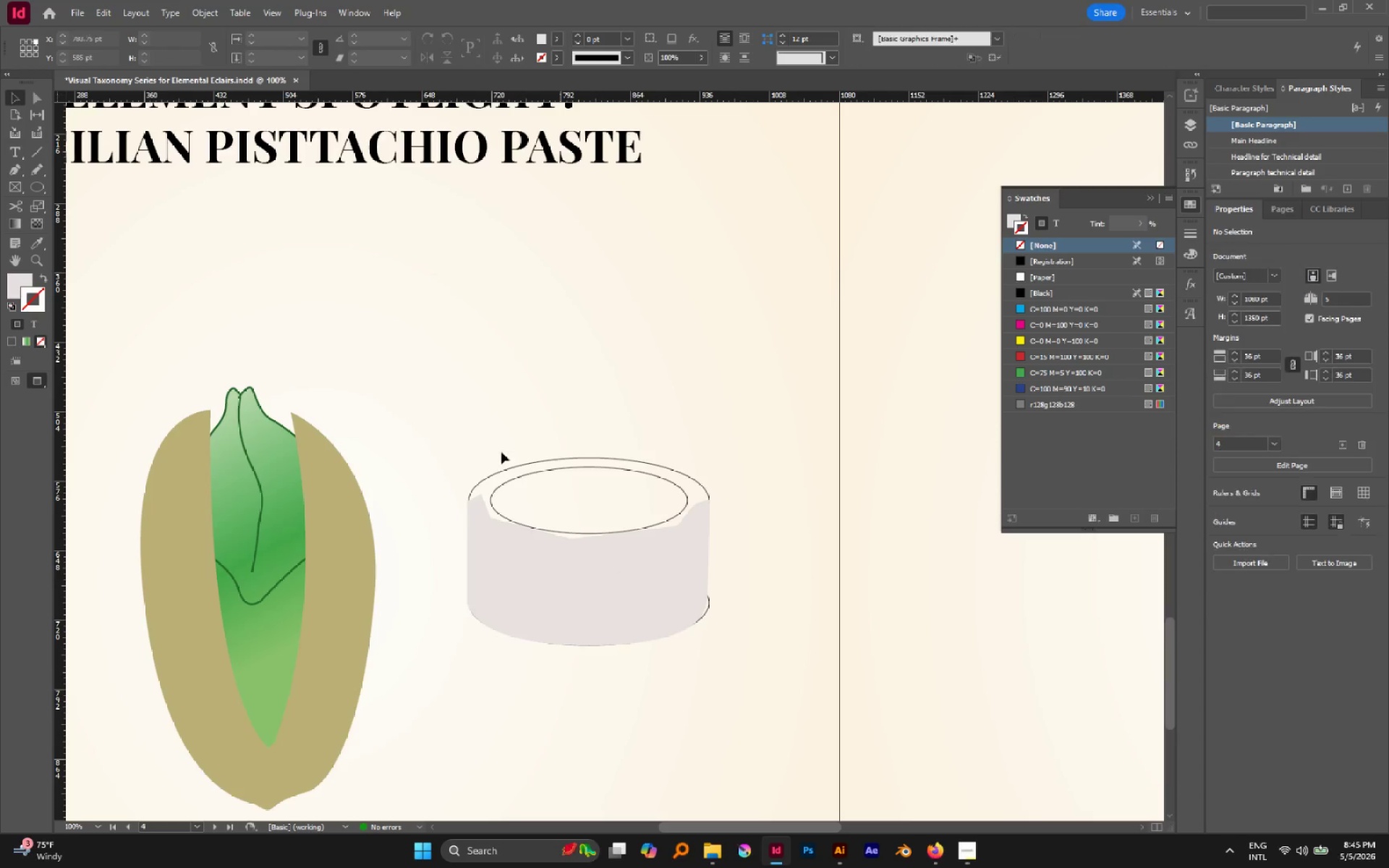 
left_click_drag(start_coordinate=[495, 445], to_coordinate=[580, 497])
 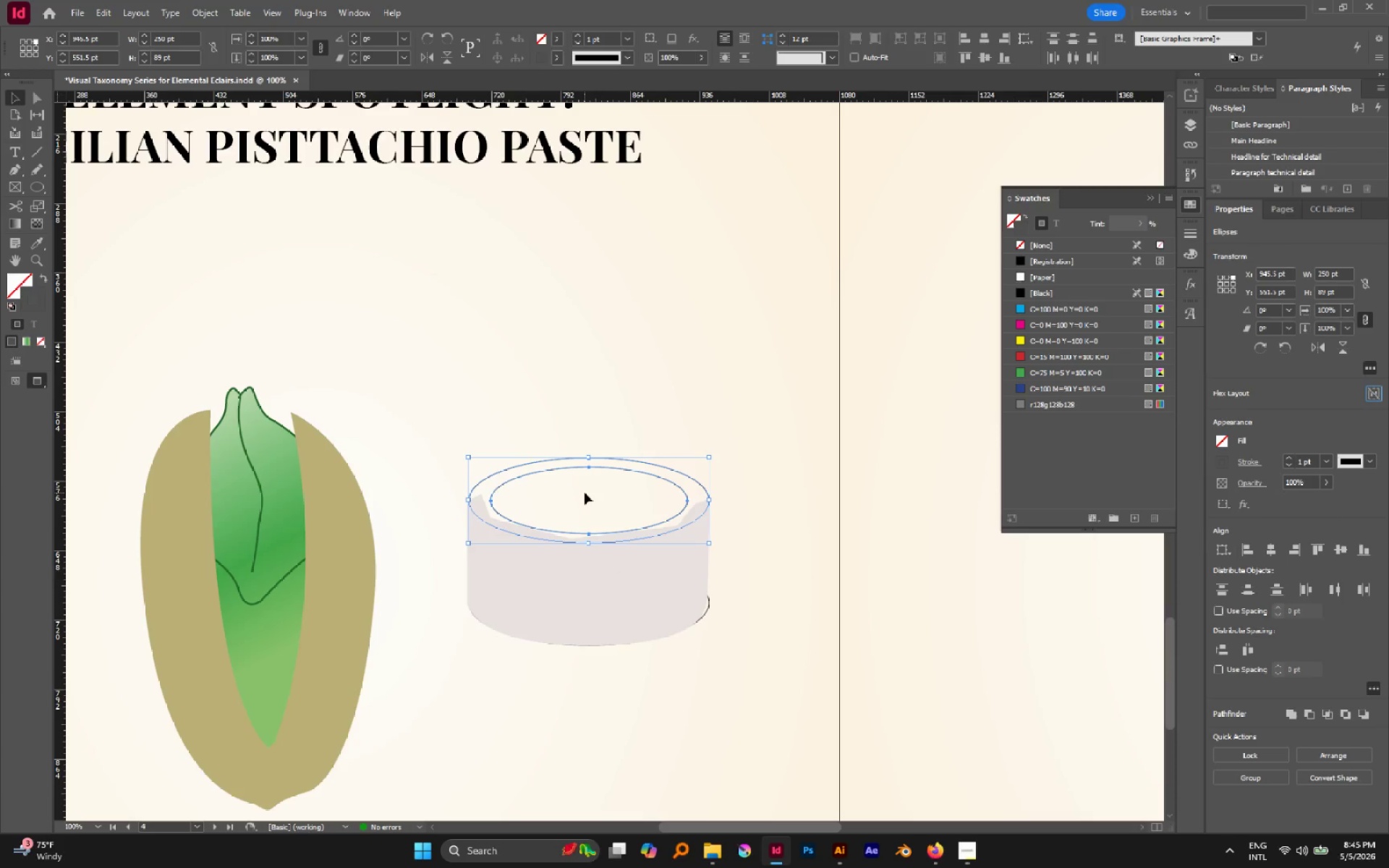 
key(Control+7)
 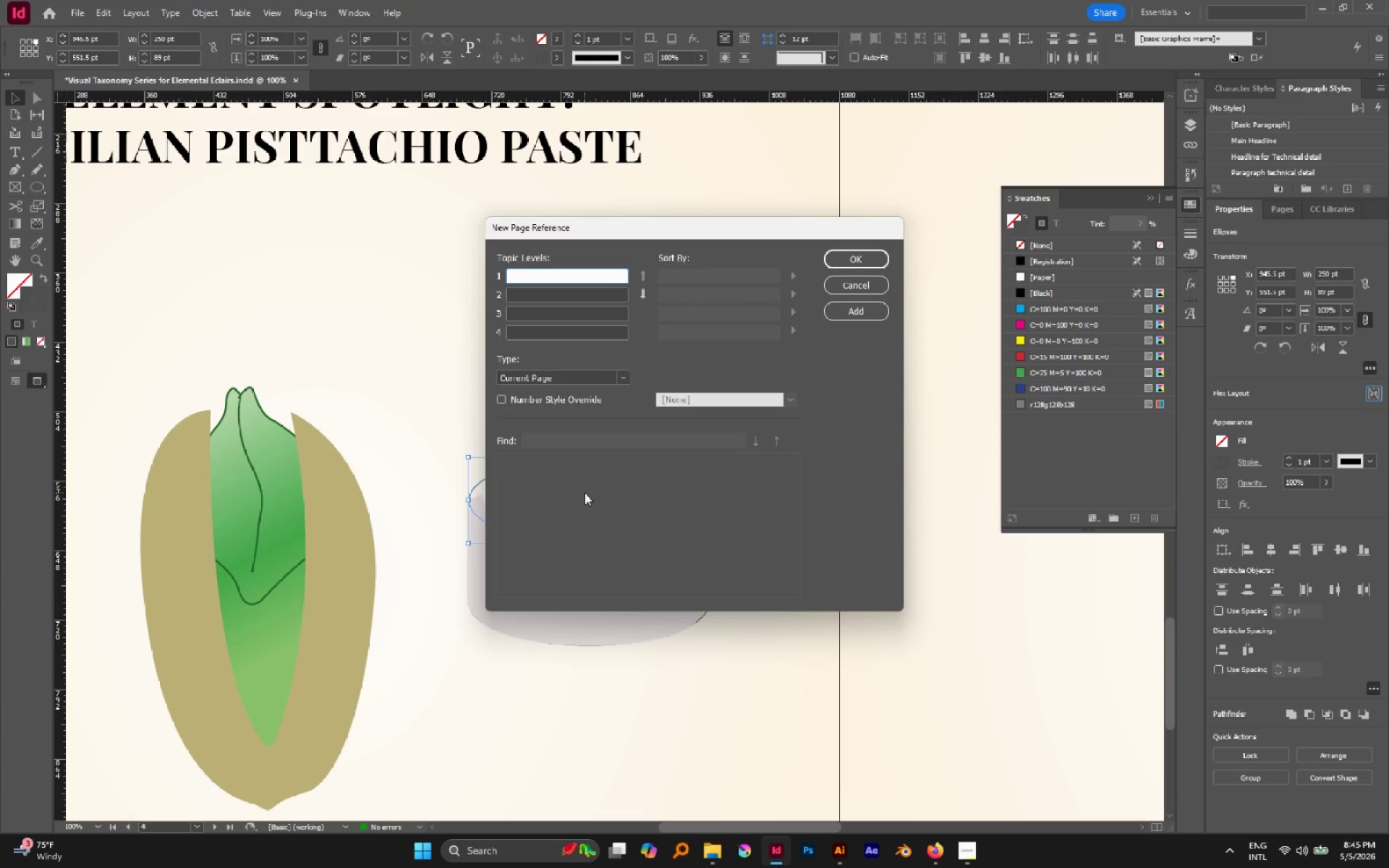 
key(Escape)
 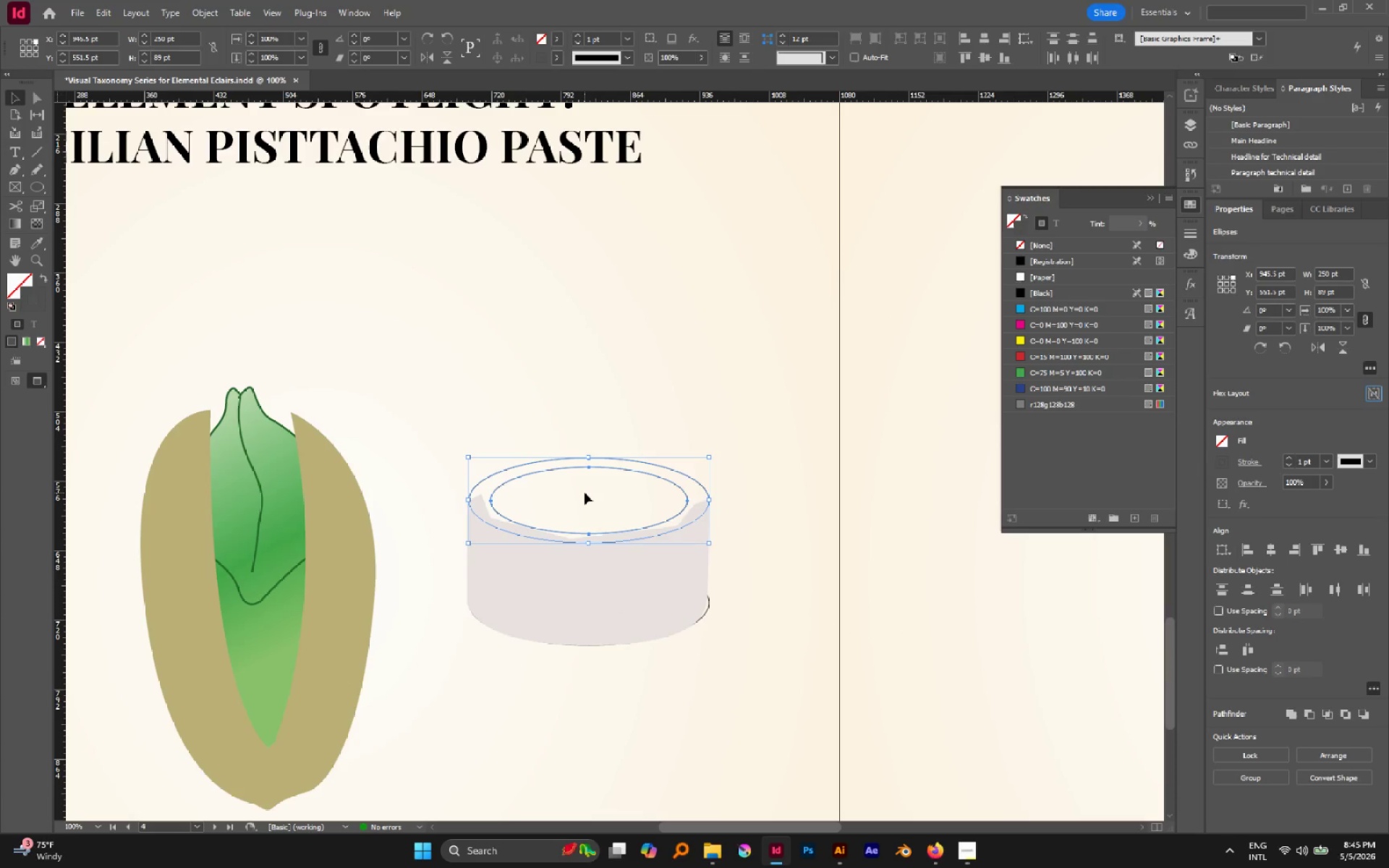 
key(Control+8)
 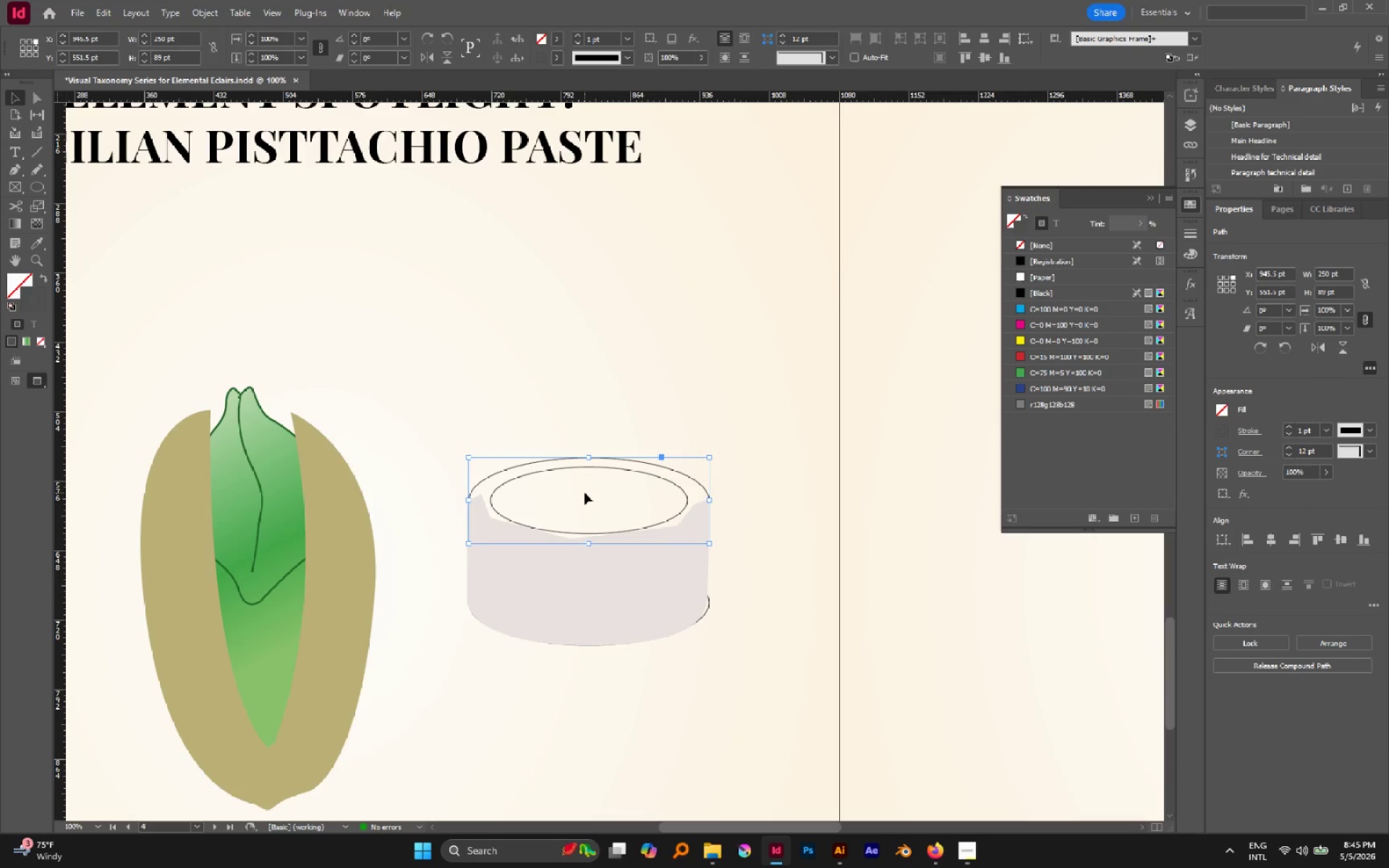 
key(Control+Shift+BracketRight)
 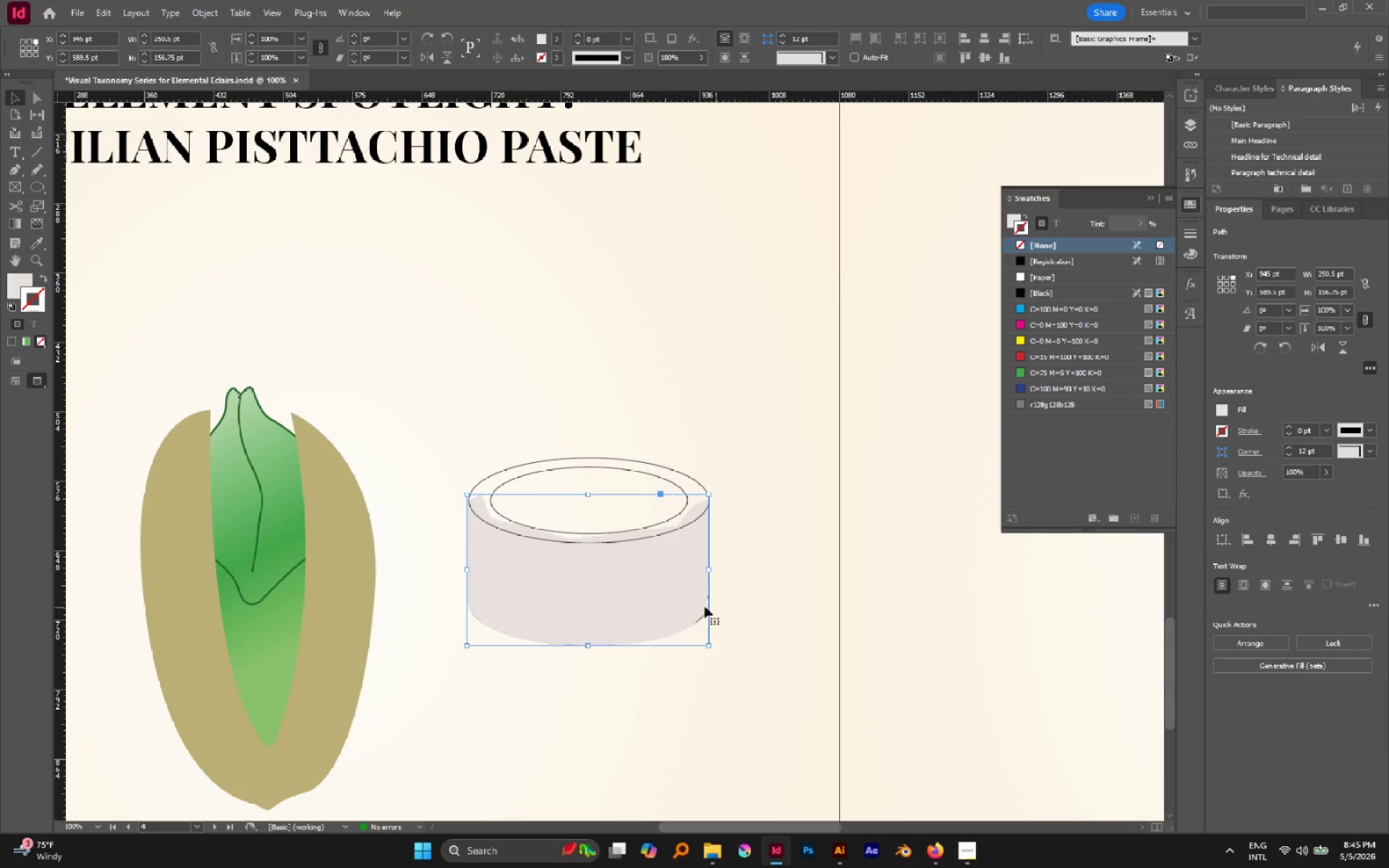 
left_click([705, 613])
 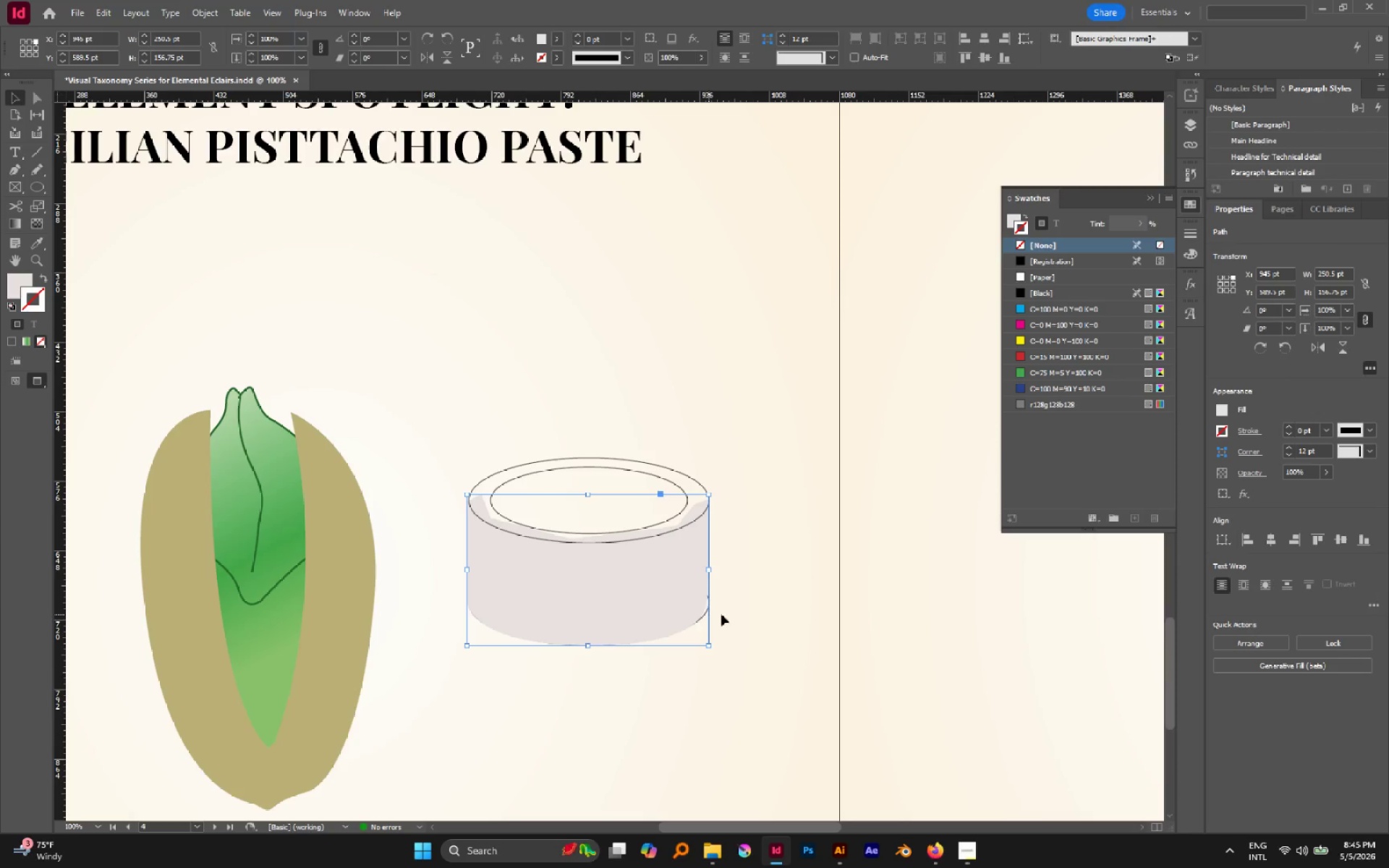 
left_click([757, 614])
 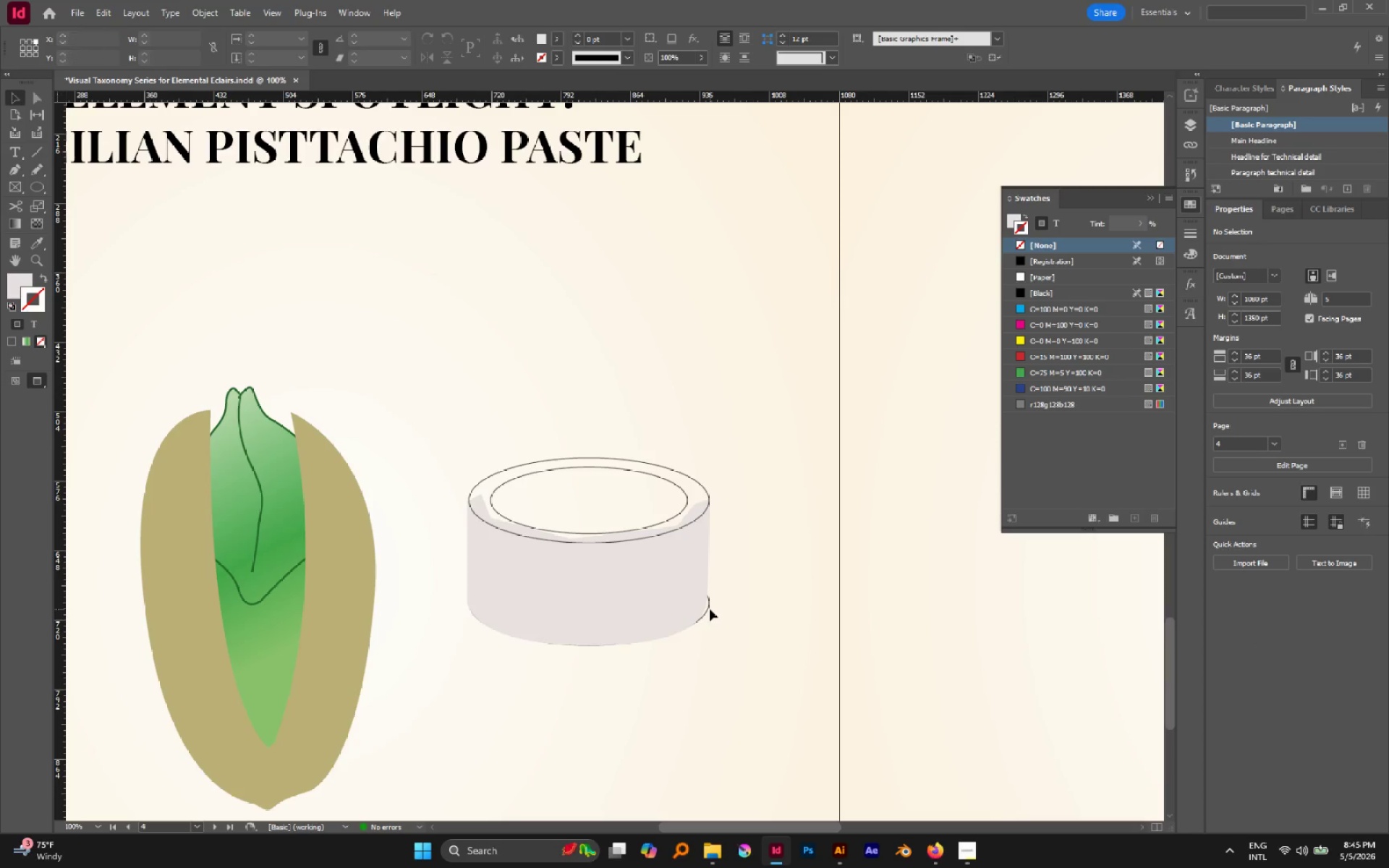 
double_click([709, 608])
 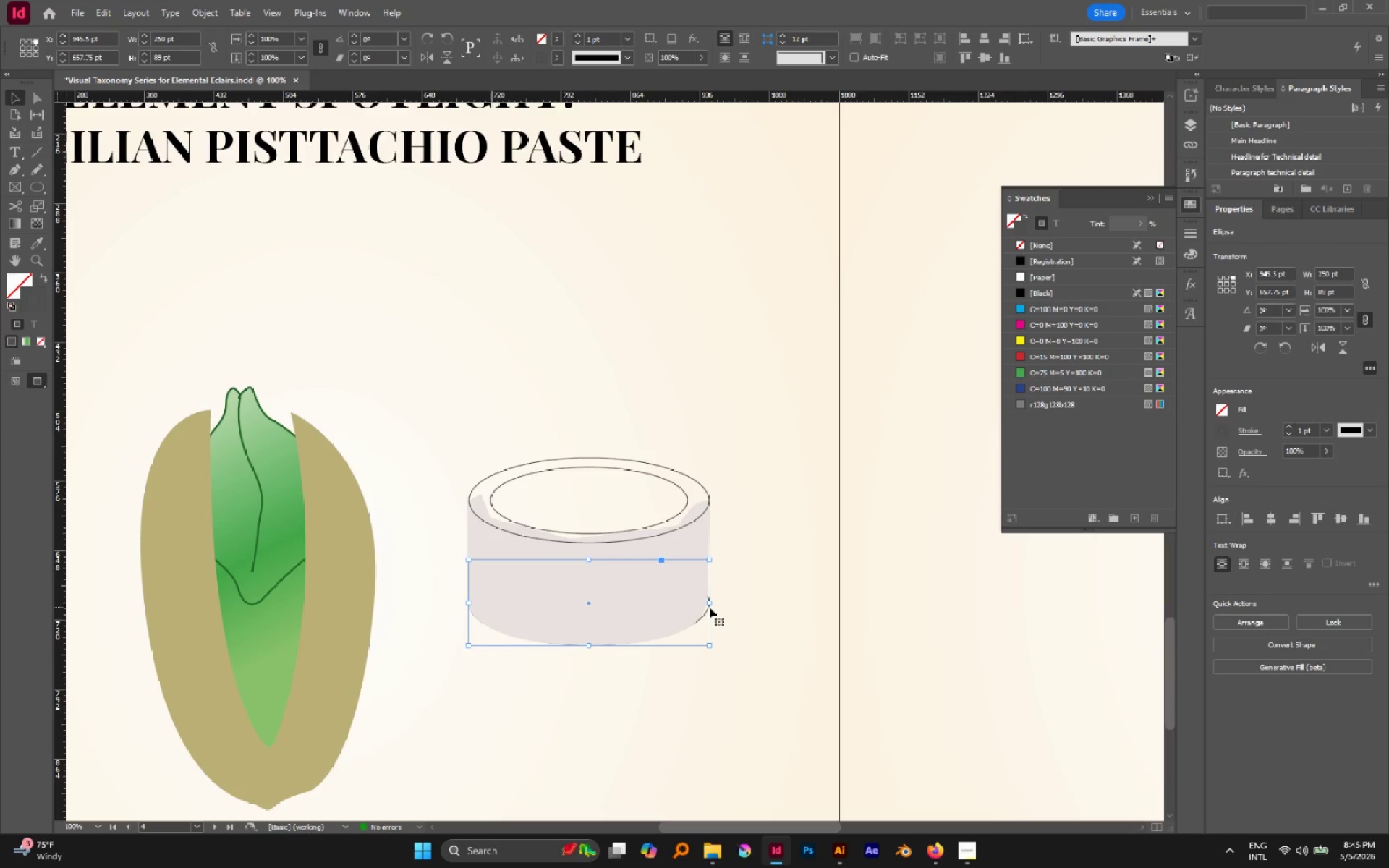 
key(Delete)
 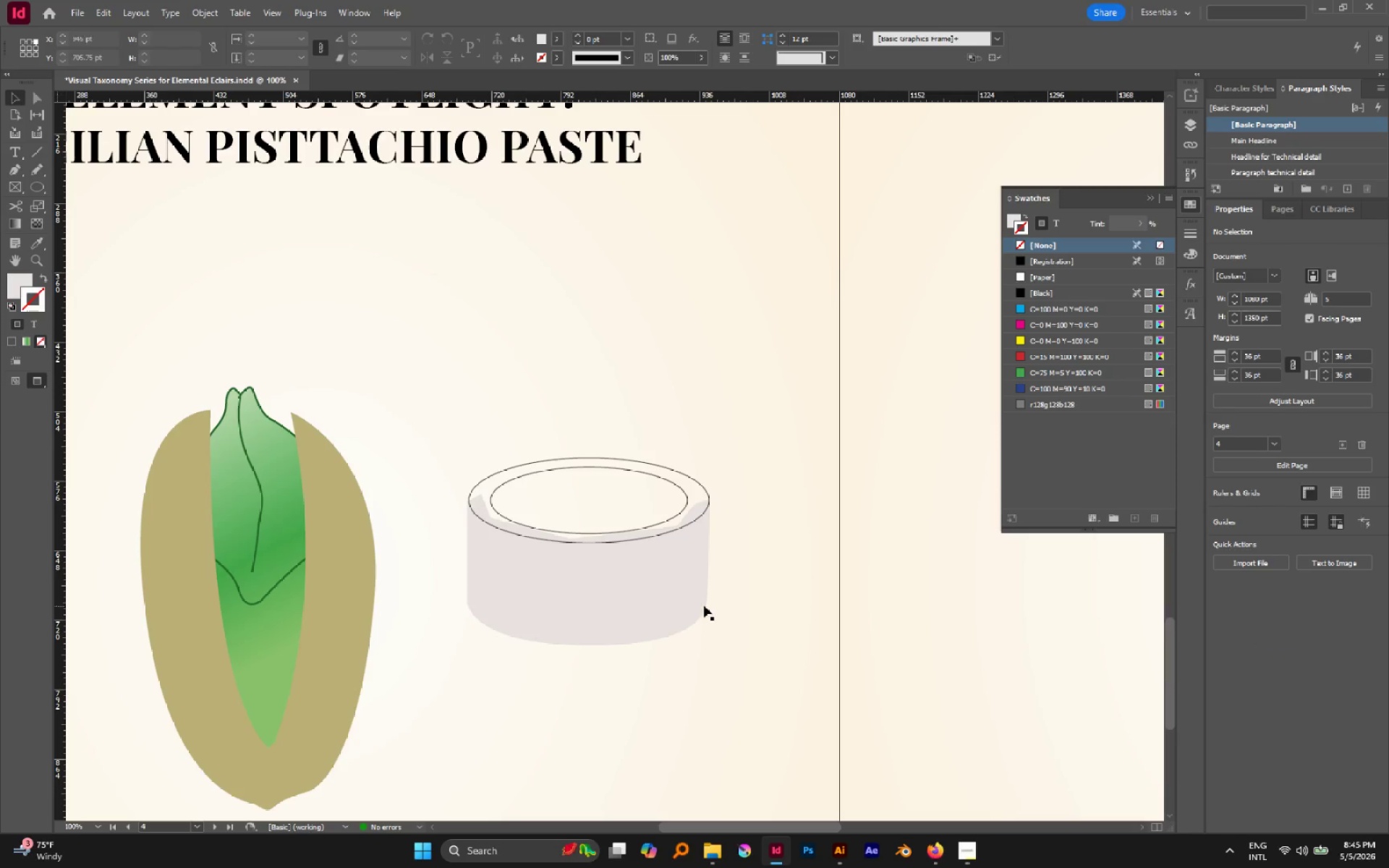 
left_click([590, 587])
 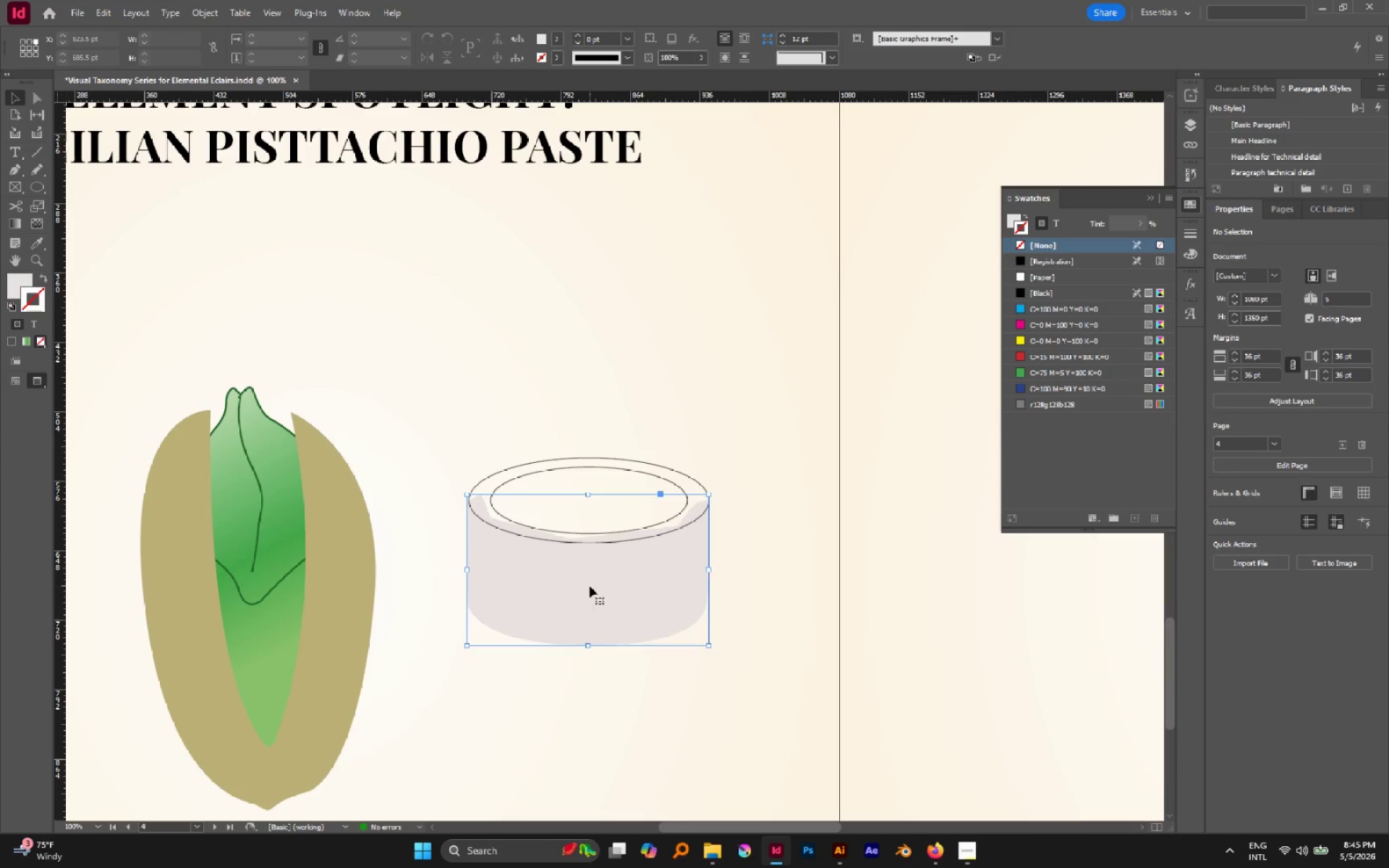 
key(A)
 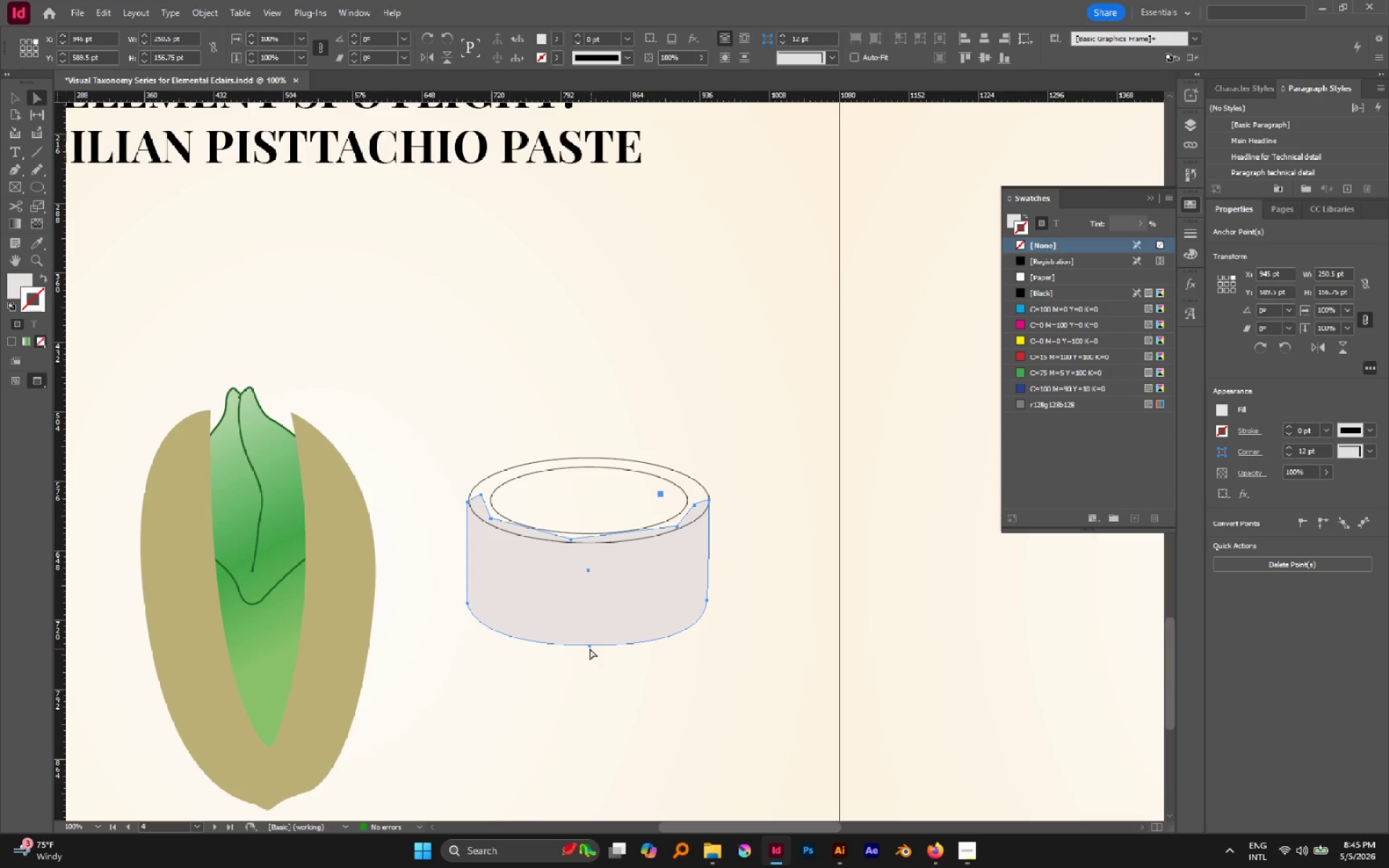 
left_click([589, 647])
 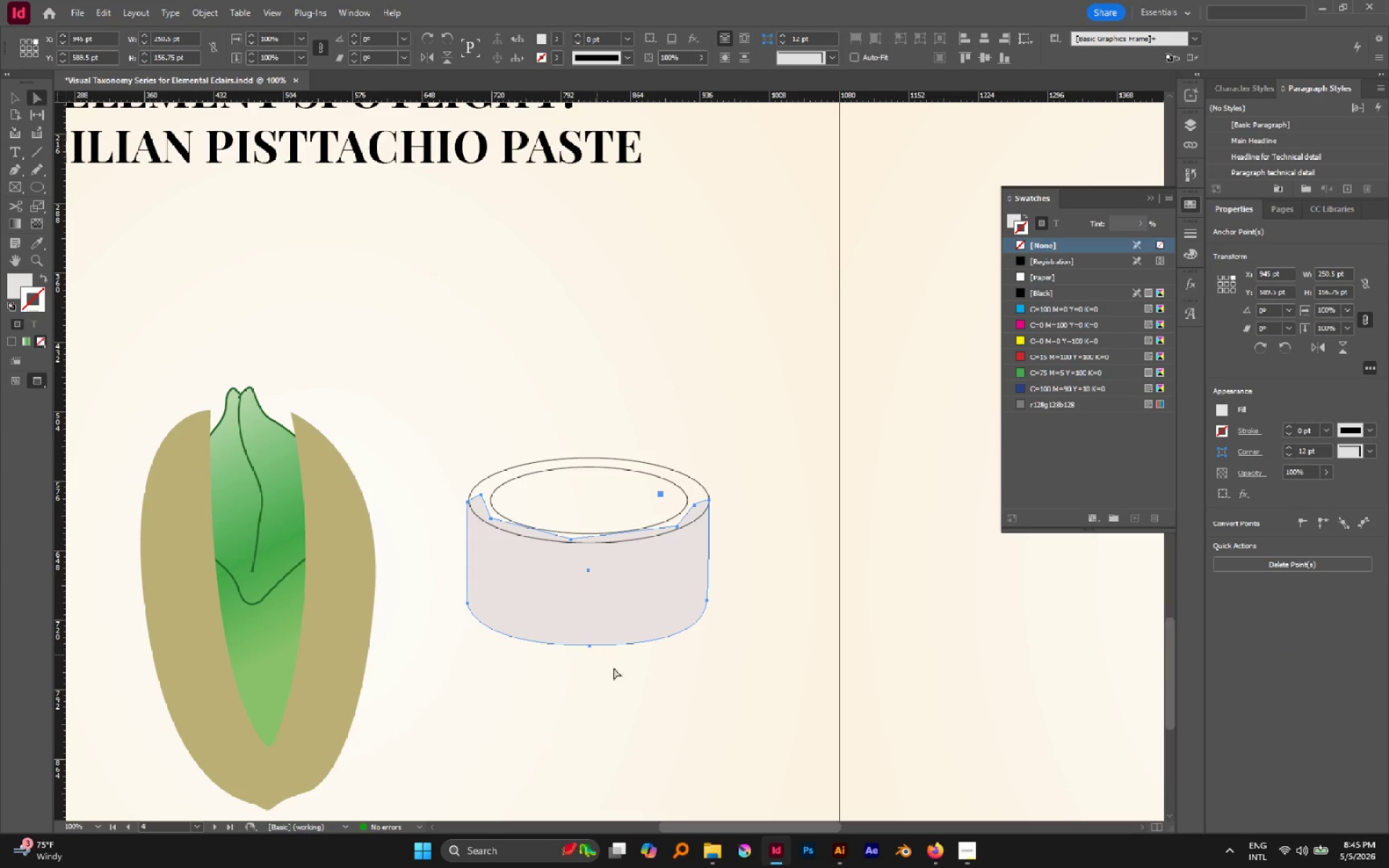 
left_click_drag(start_coordinate=[624, 678], to_coordinate=[564, 629])
 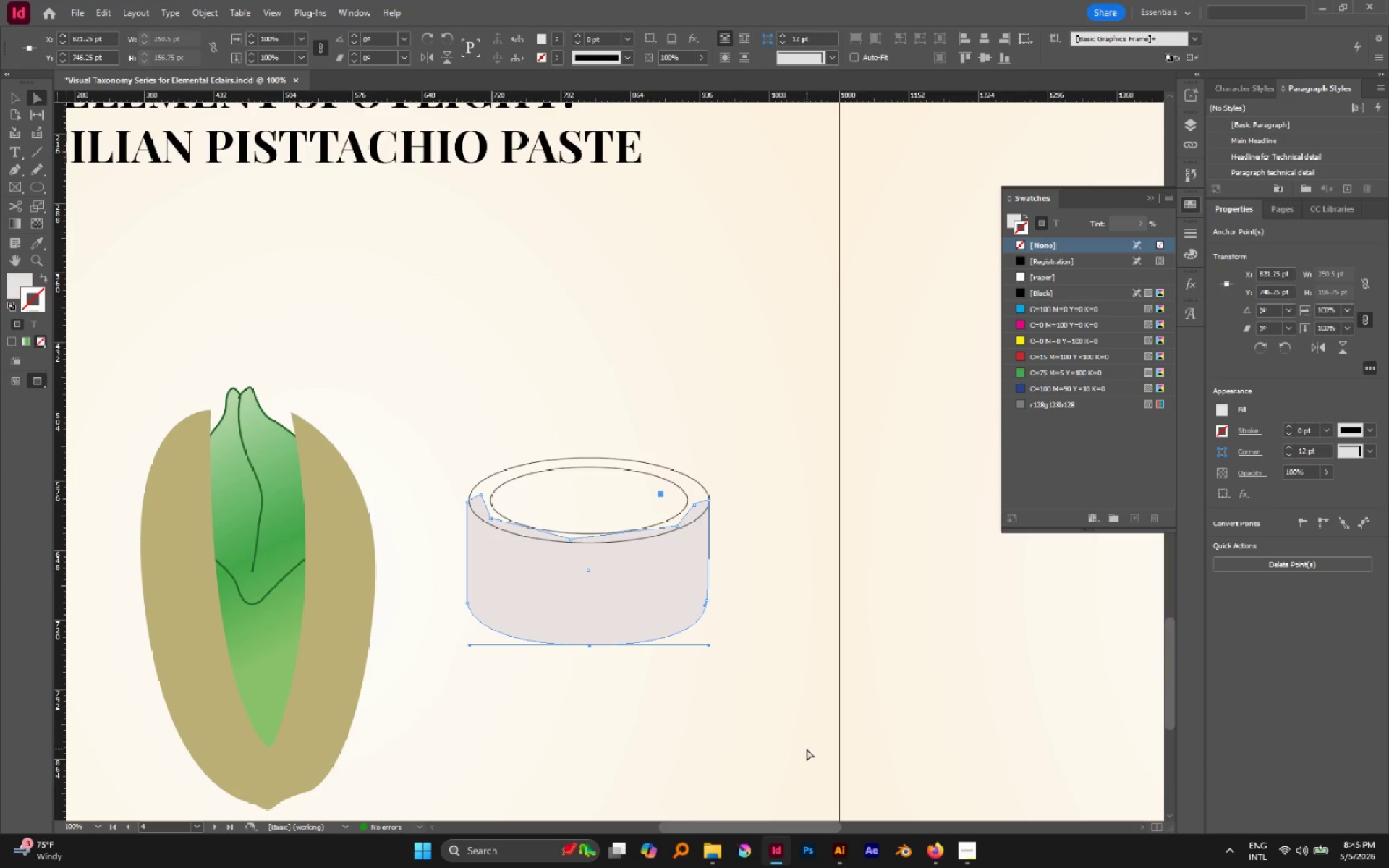 
key(S)
 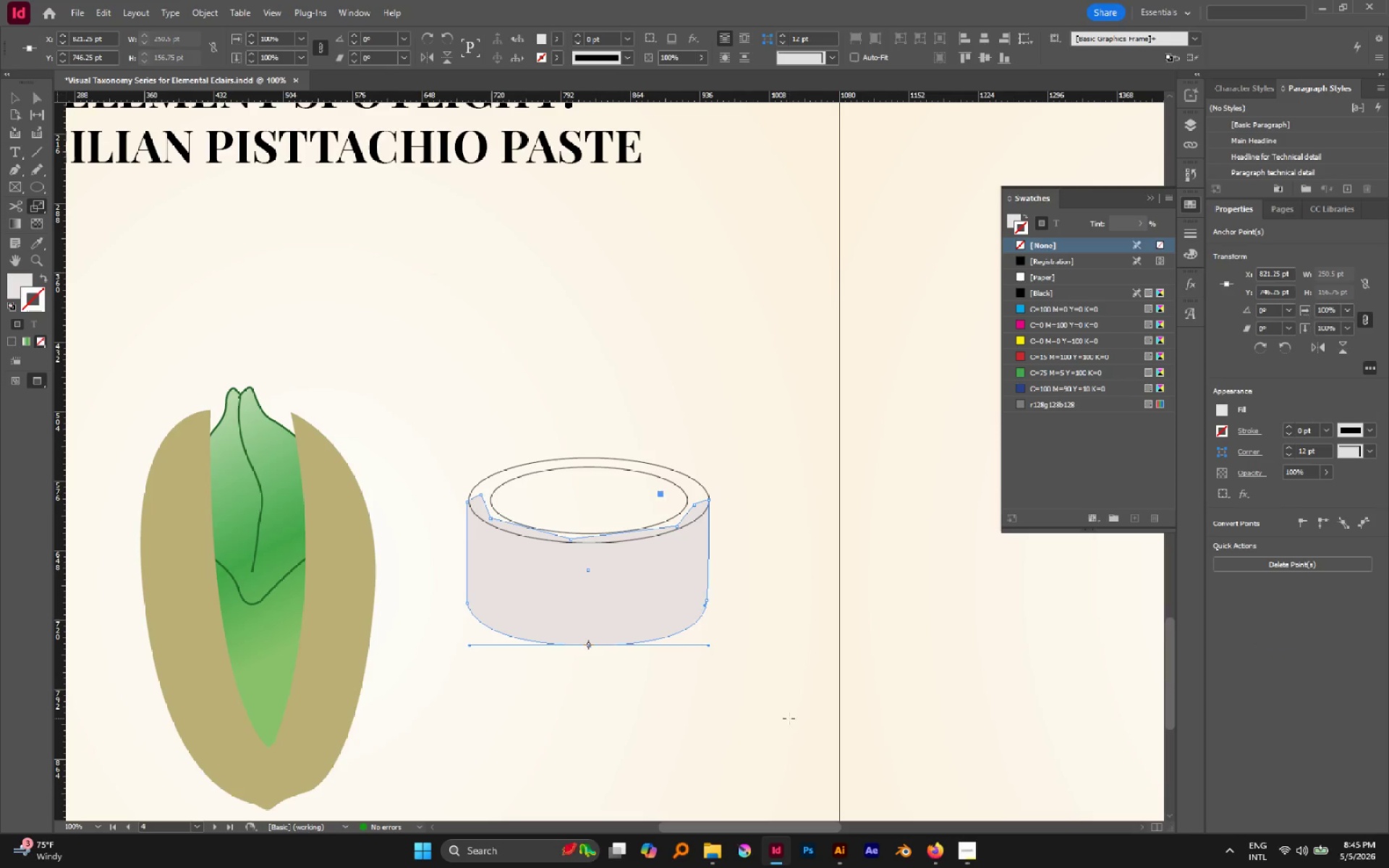 
left_click_drag(start_coordinate=[789, 718], to_coordinate=[756, 707])
 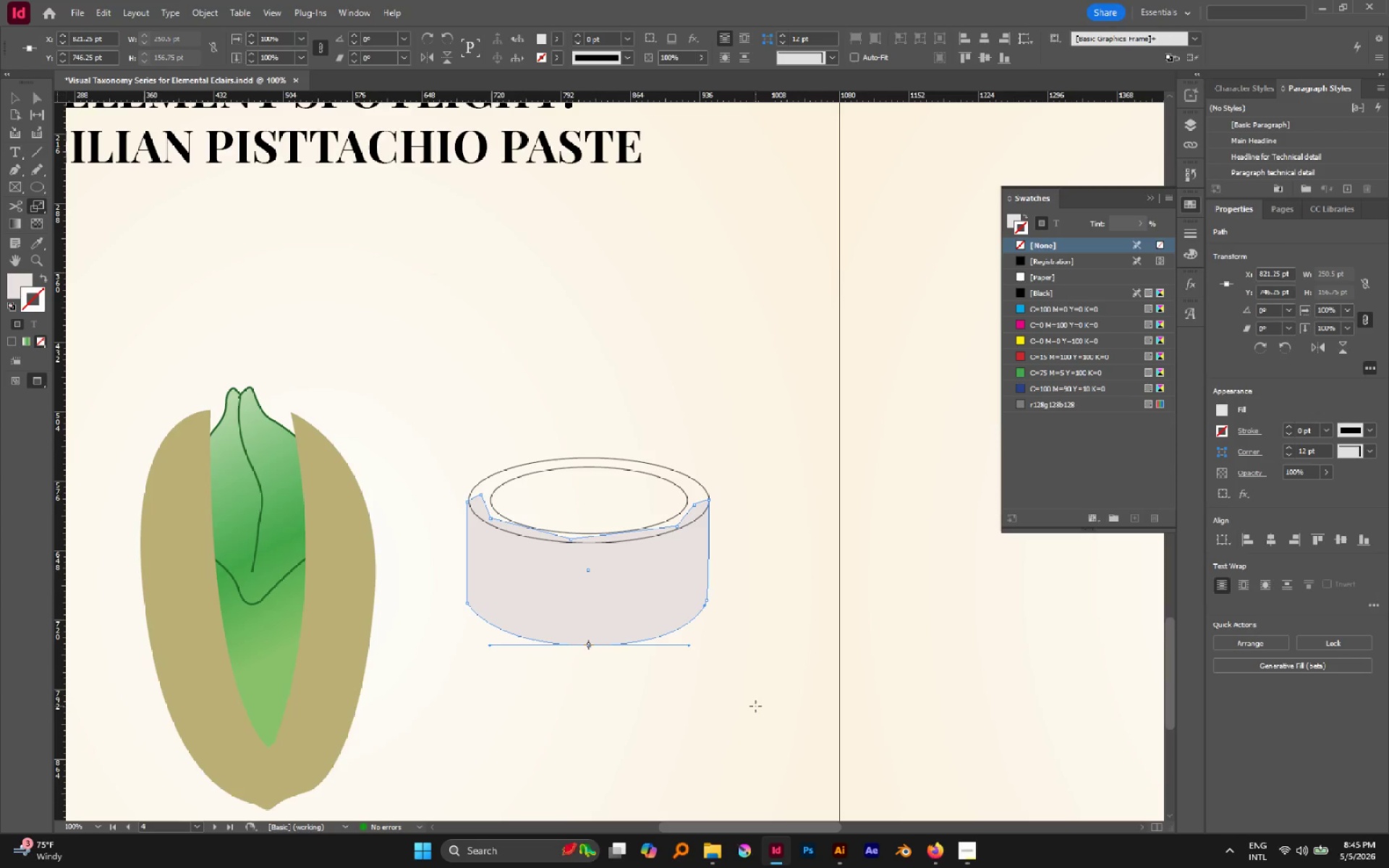 
key(V)
 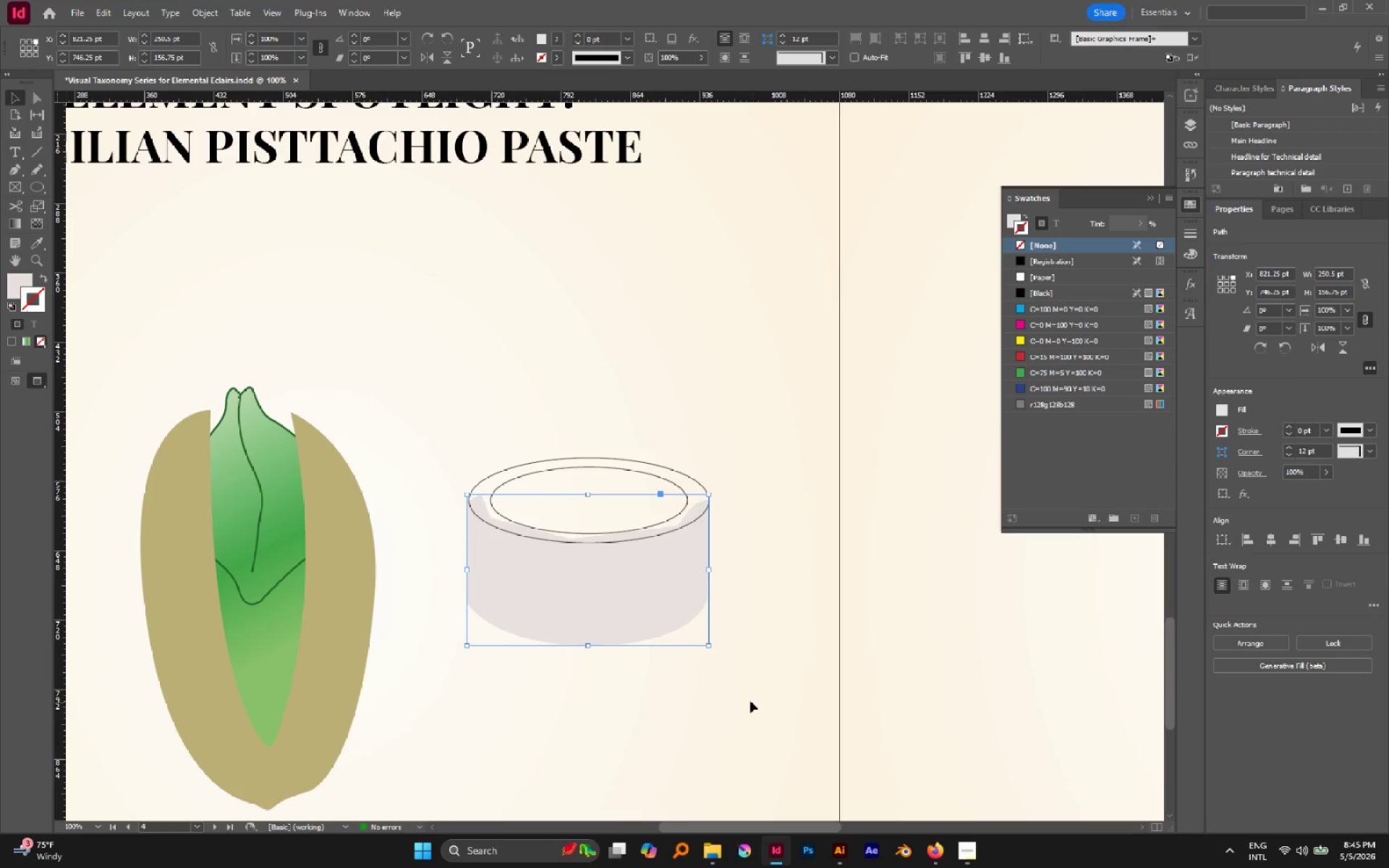 
left_click([750, 701])
 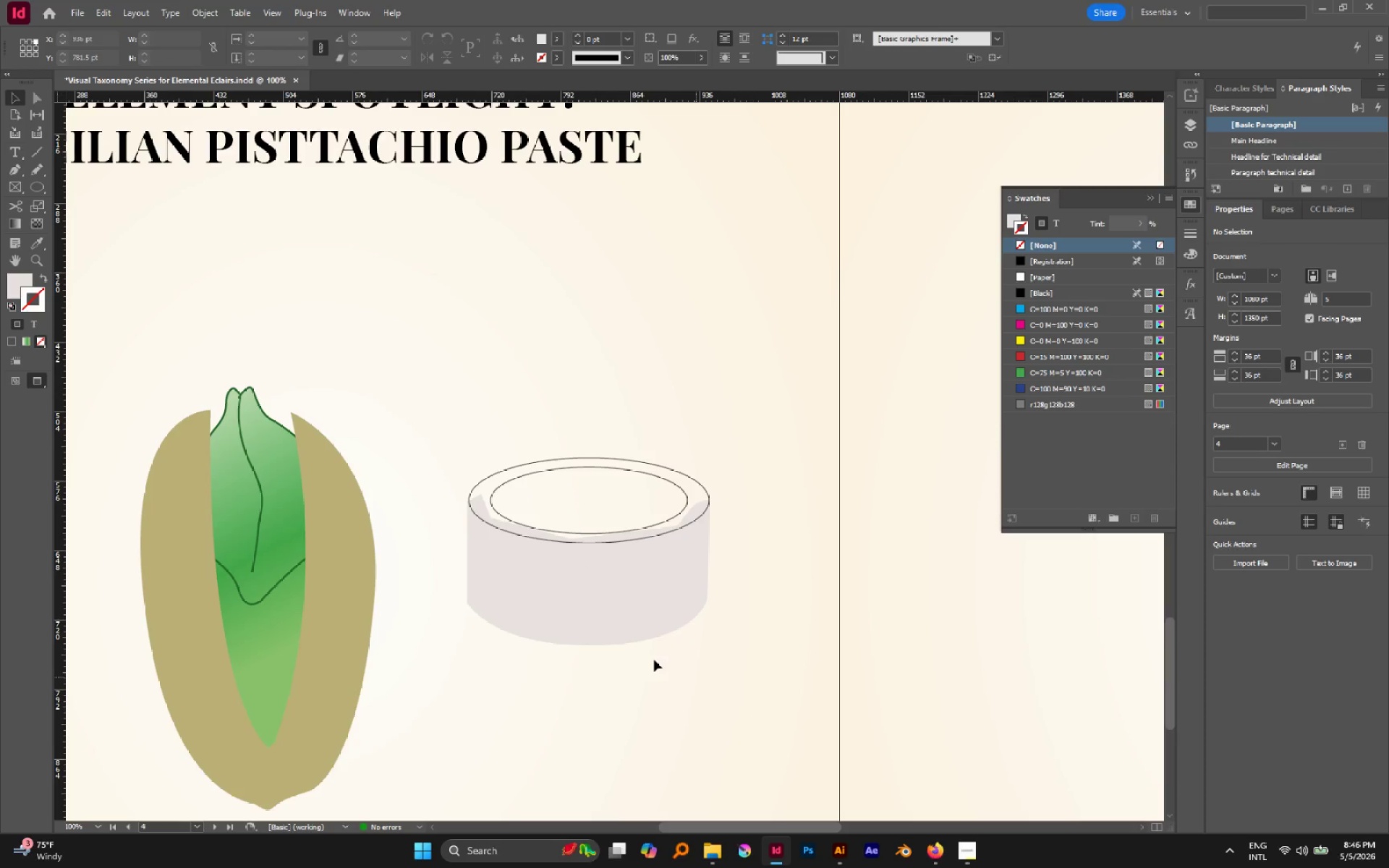 
type(avX)
 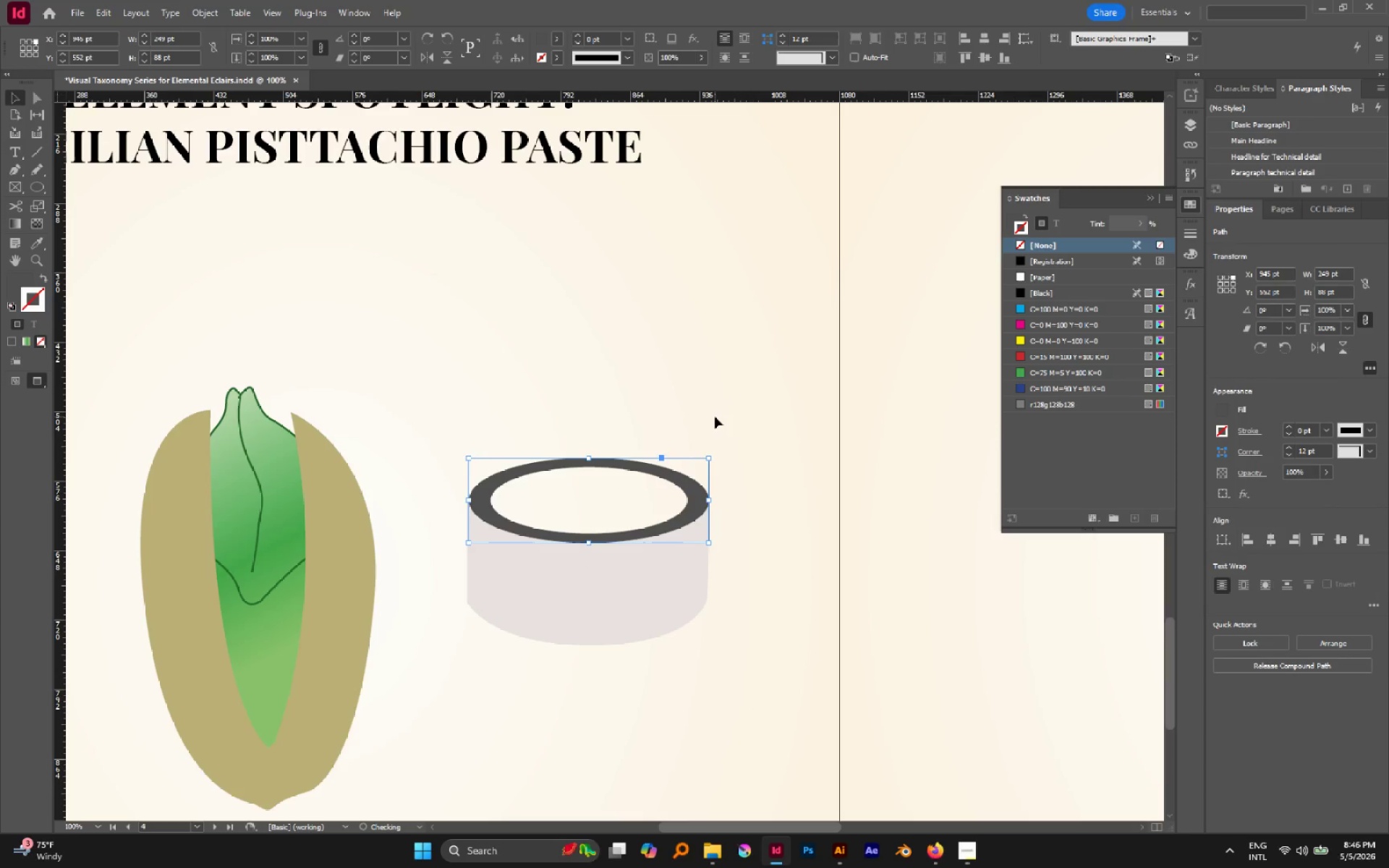 
left_click_drag(start_coordinate=[498, 446], to_coordinate=[556, 495])
 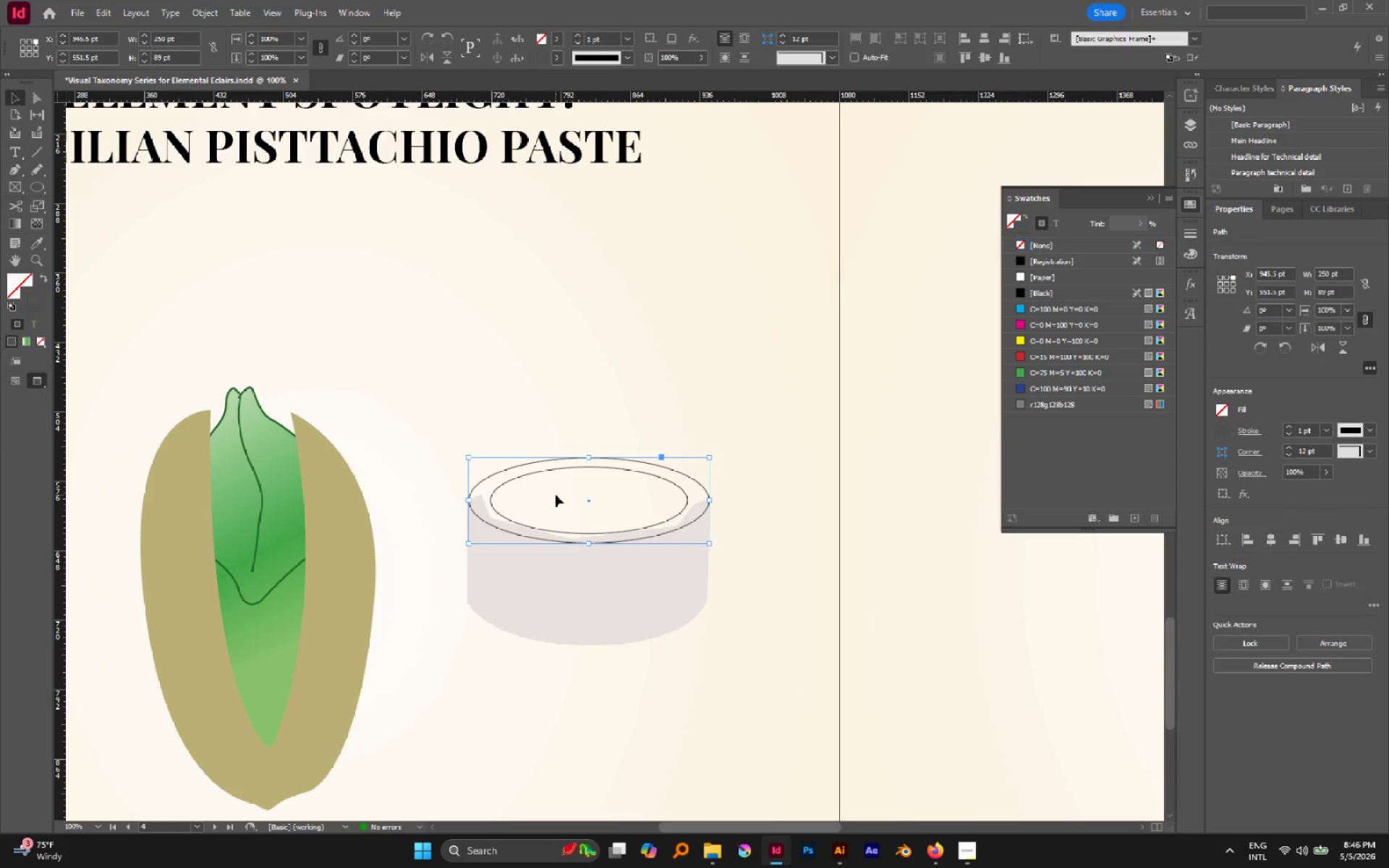 
left_click([715, 417])
 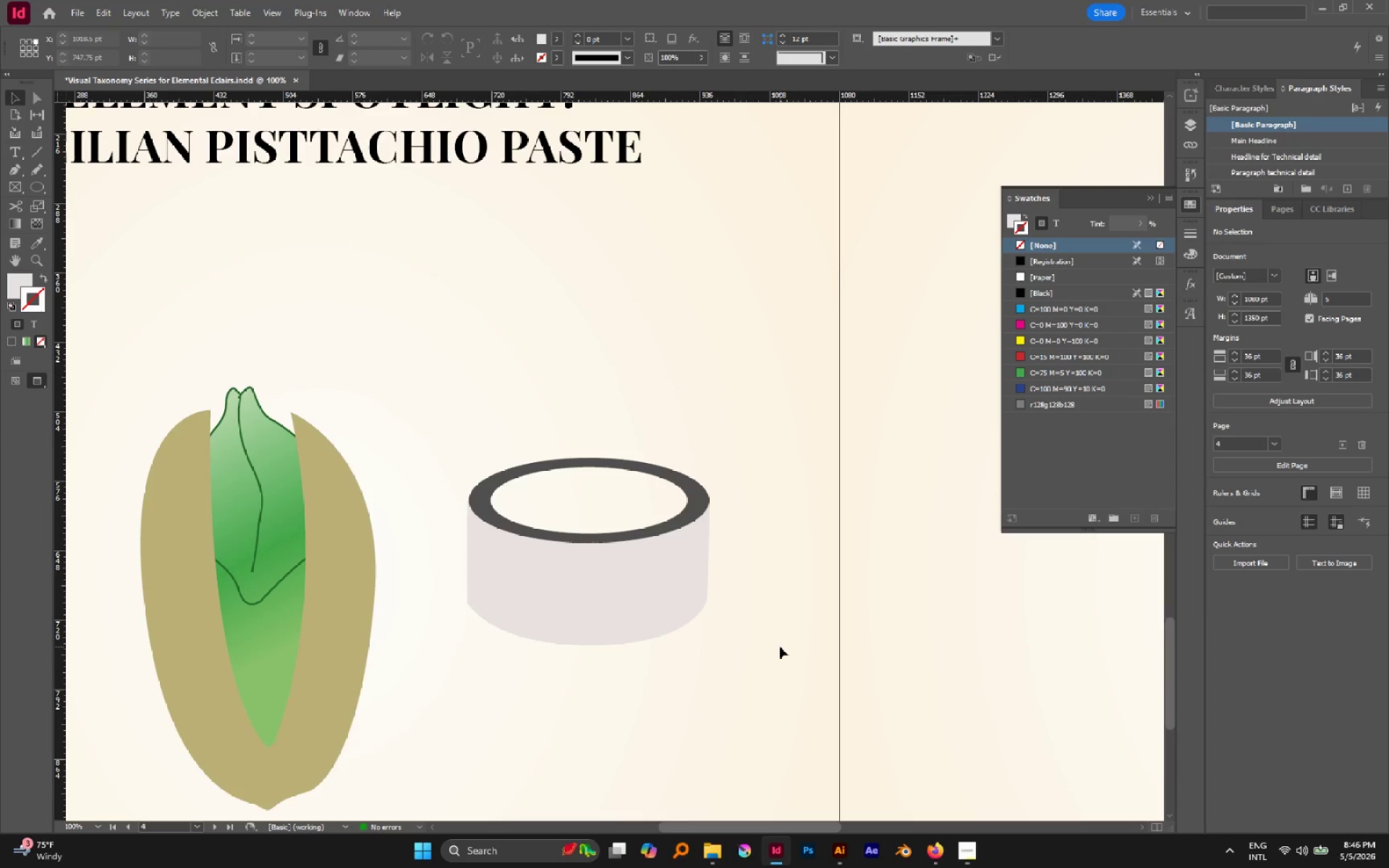 
key(A)
 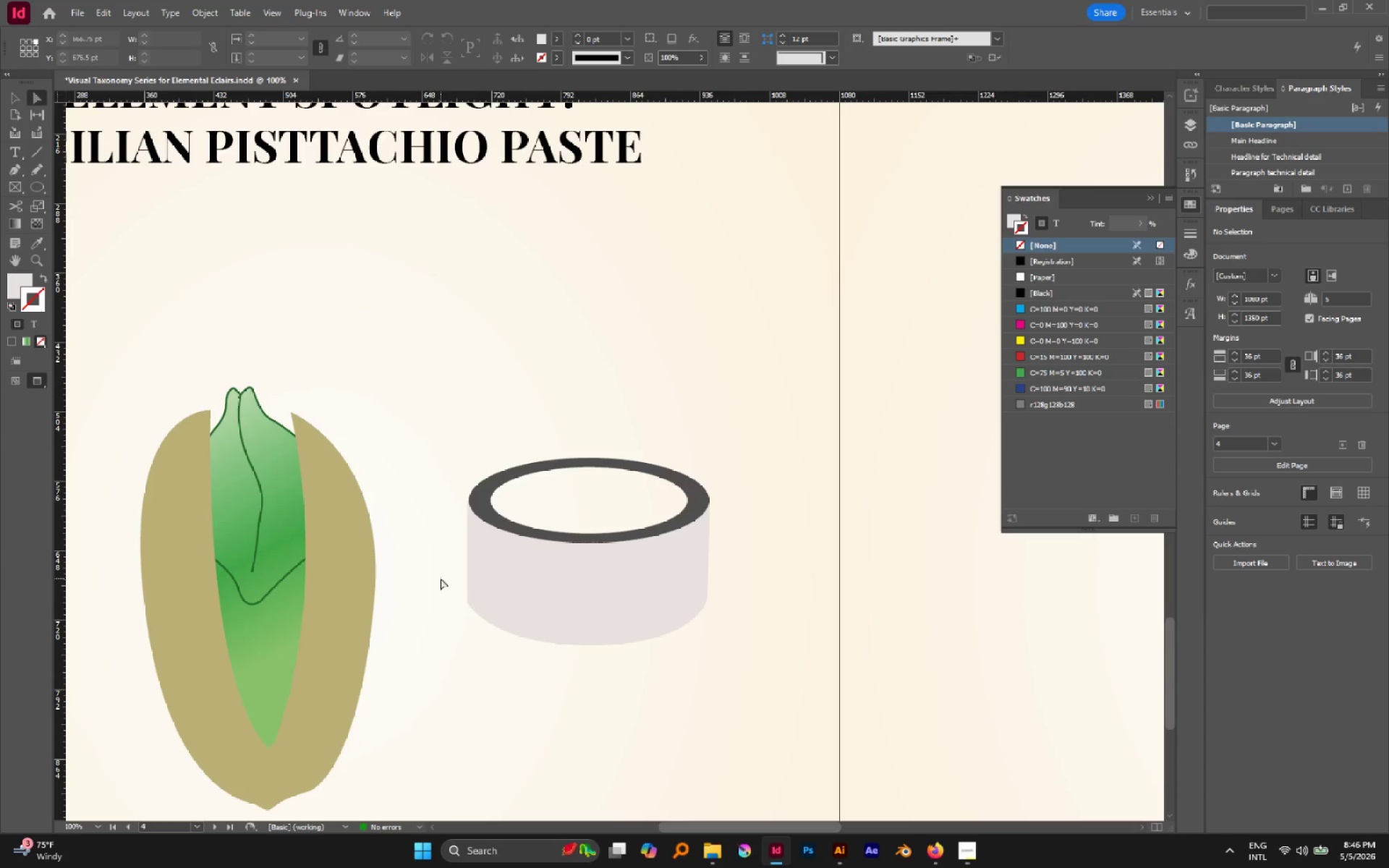 
left_click([441, 578])
 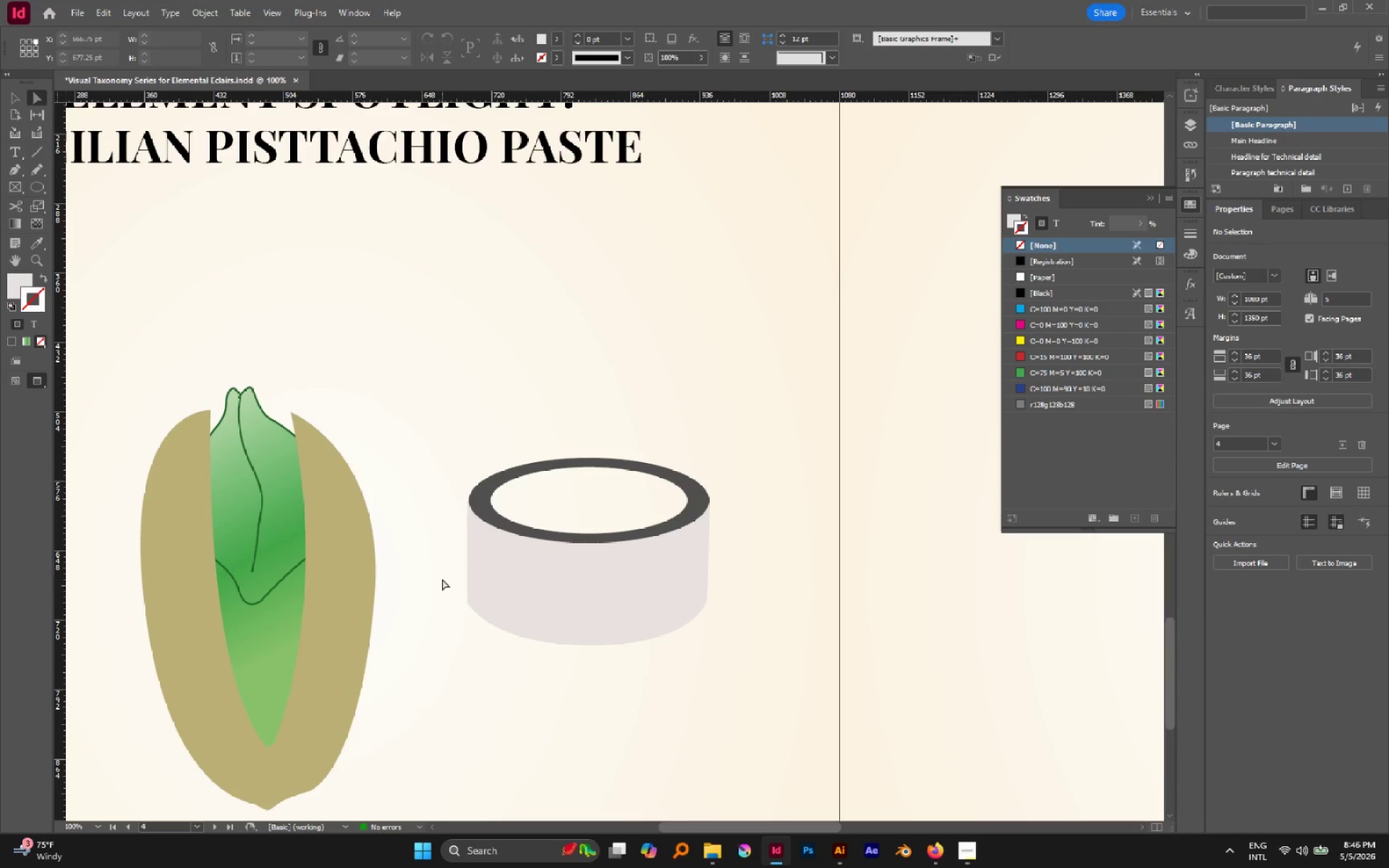 
left_click_drag(start_coordinate=[443, 579], to_coordinate=[825, 712])
 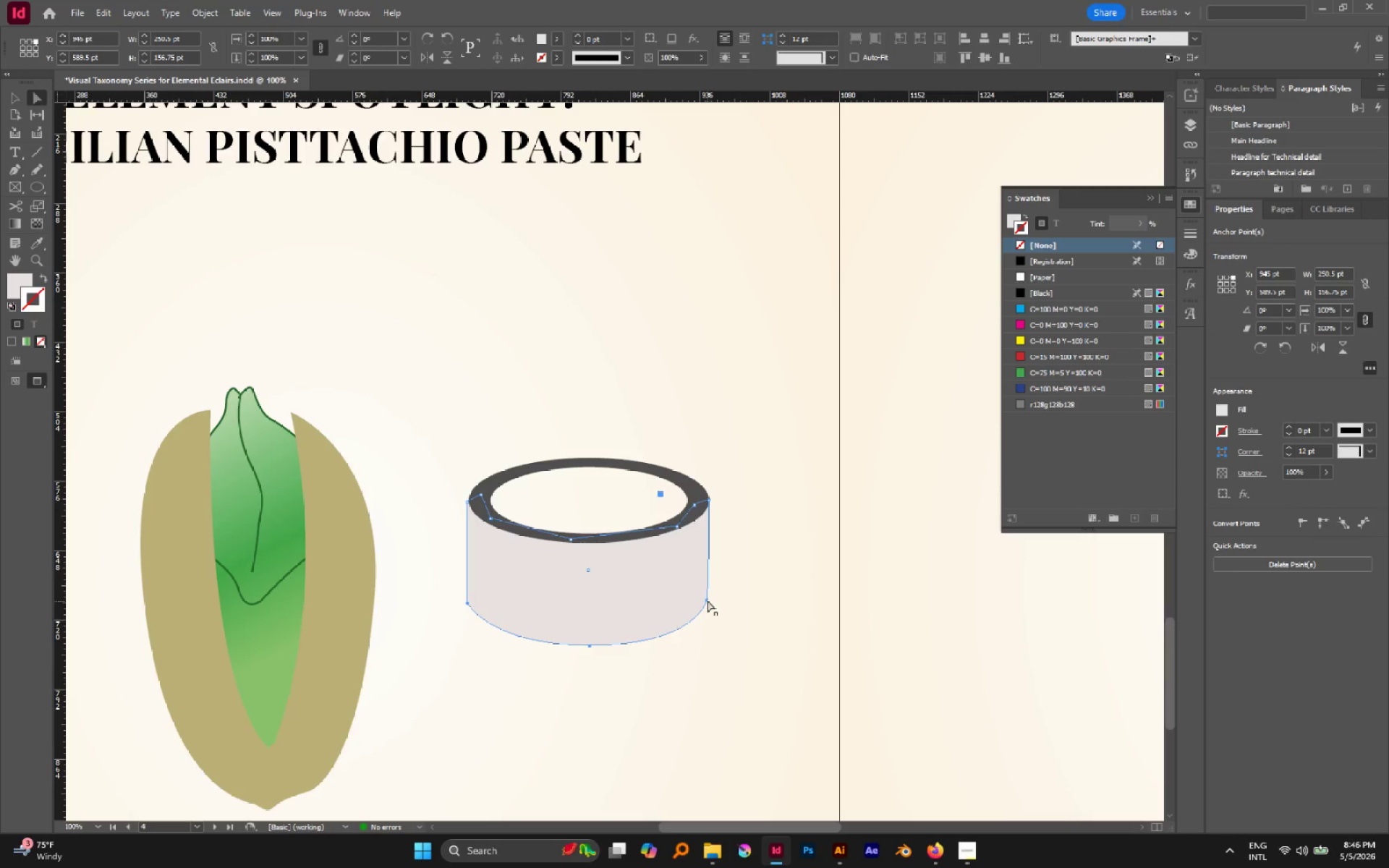 
left_click_drag(start_coordinate=[706, 600], to_coordinate=[713, 544])
 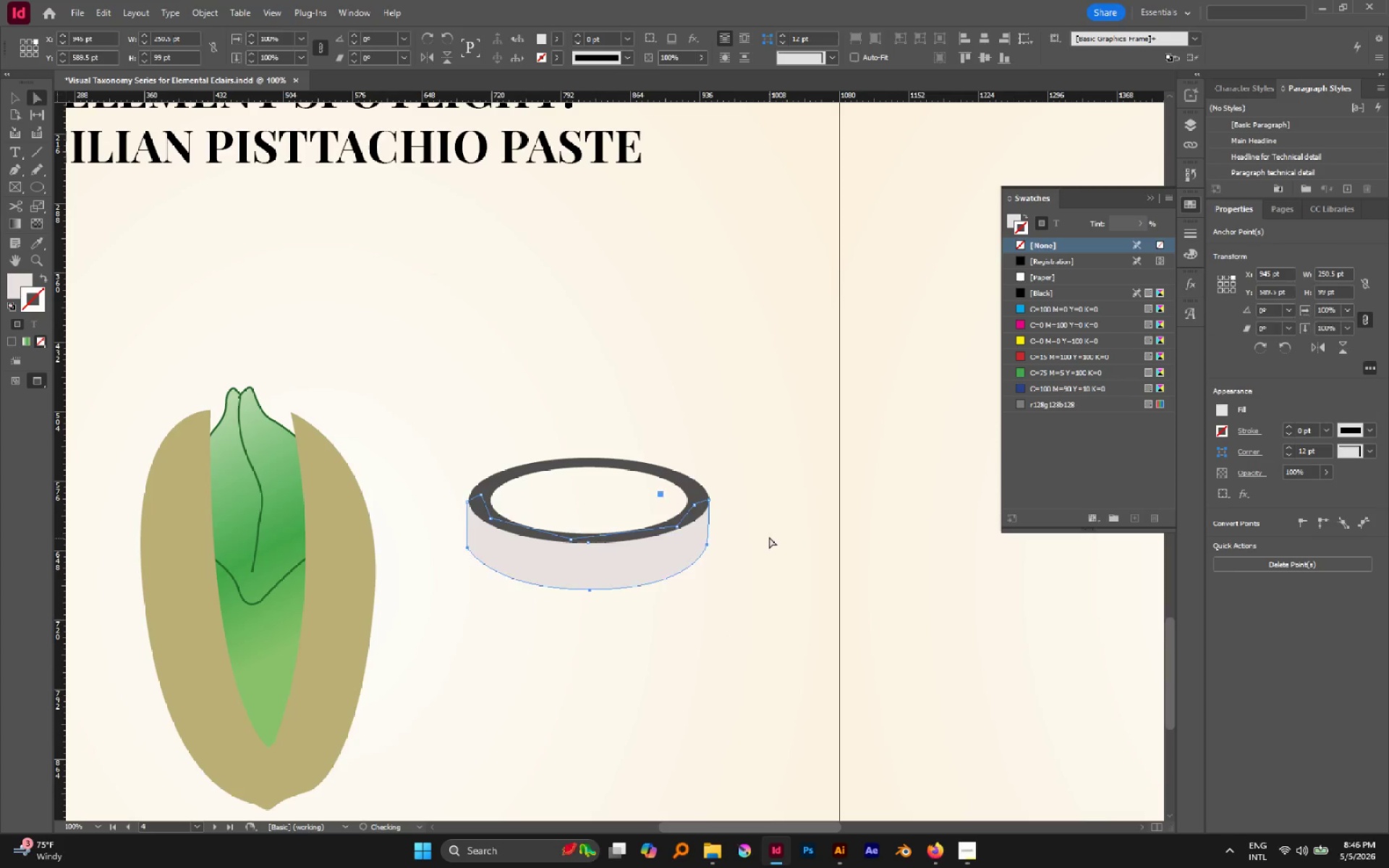 
hold_key(key=ShiftLeft, duration=1.38)
 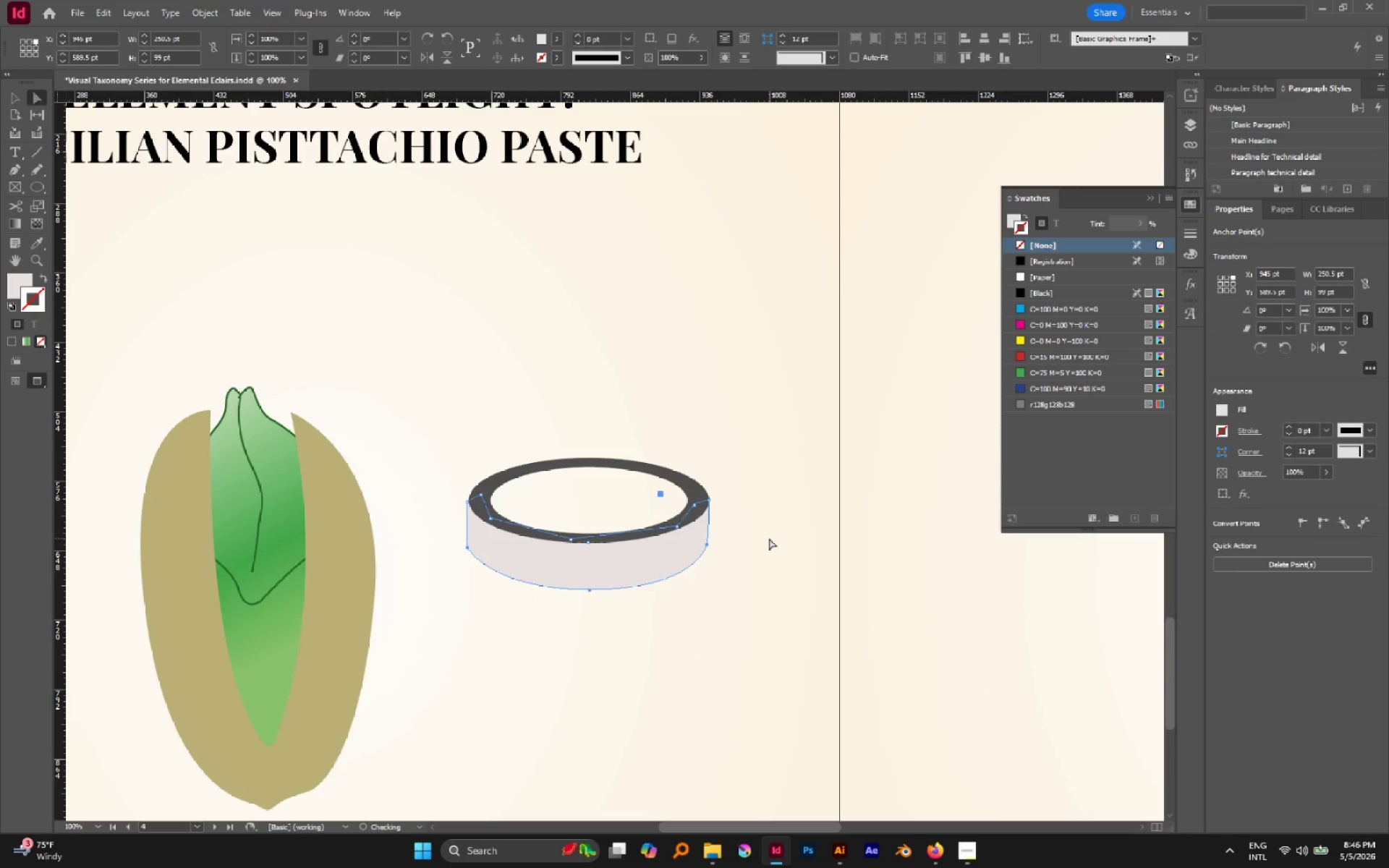 
left_click([769, 538])
 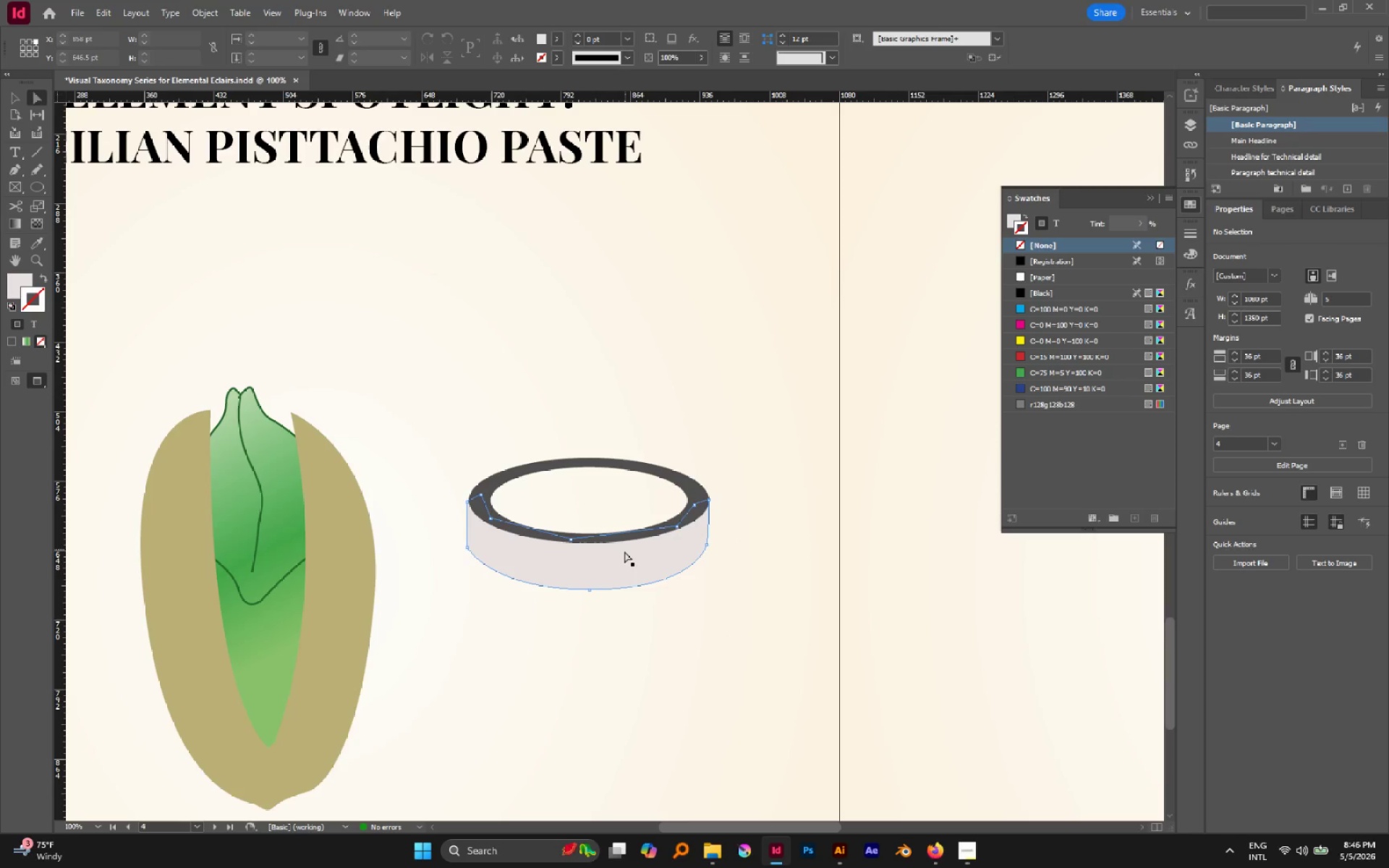 
left_click([783, 490])
 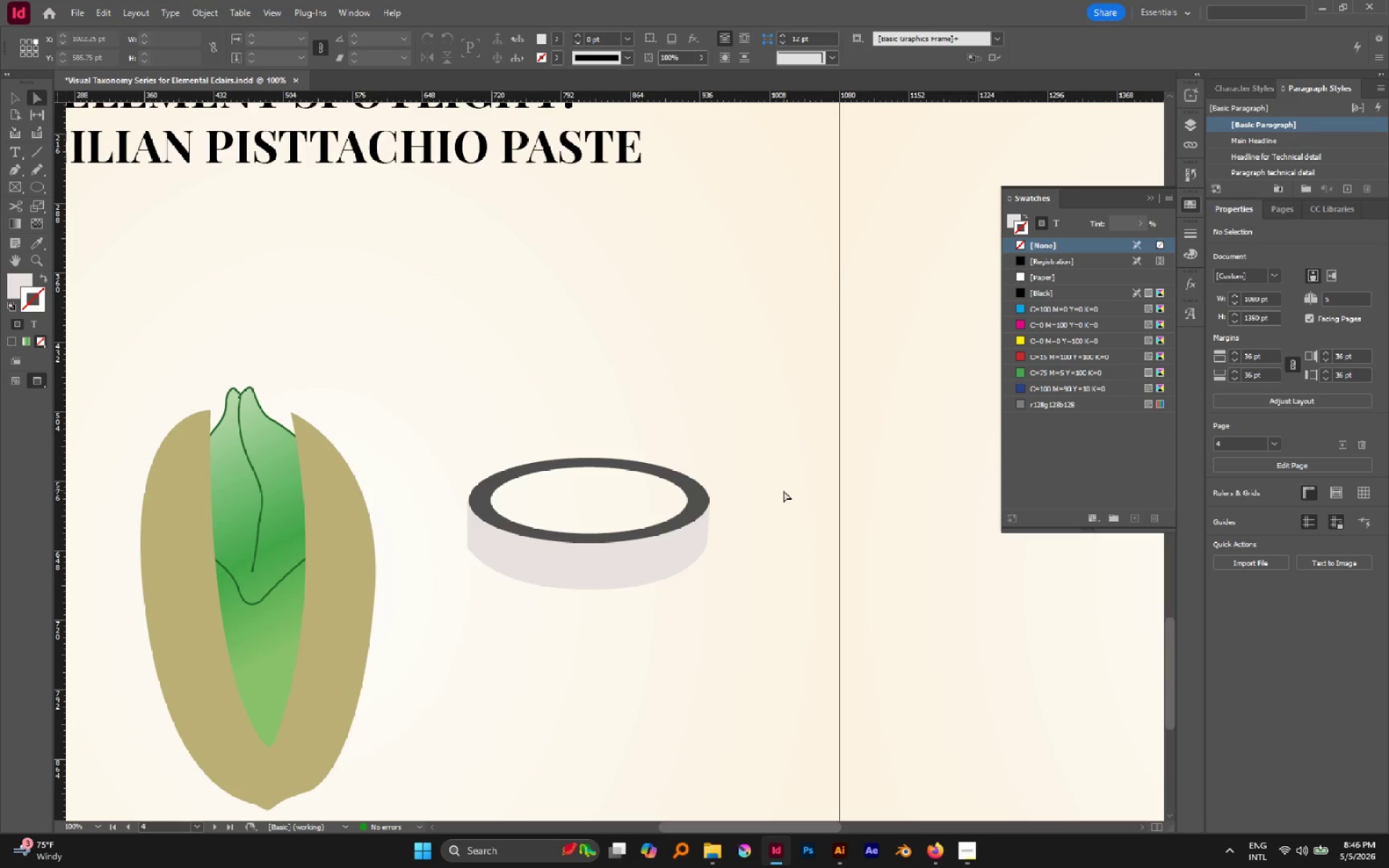 
key(P)
 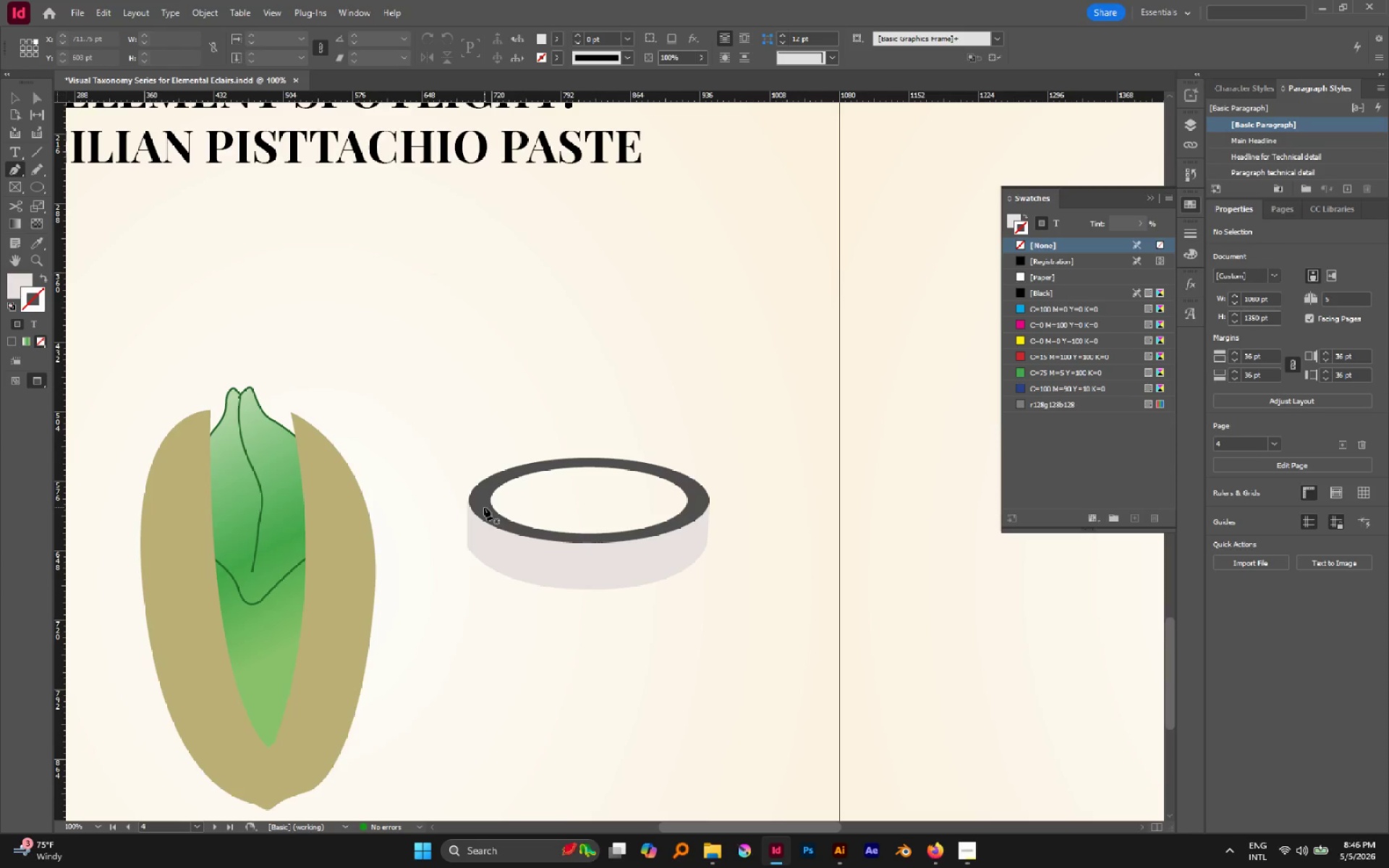 
key(A)
 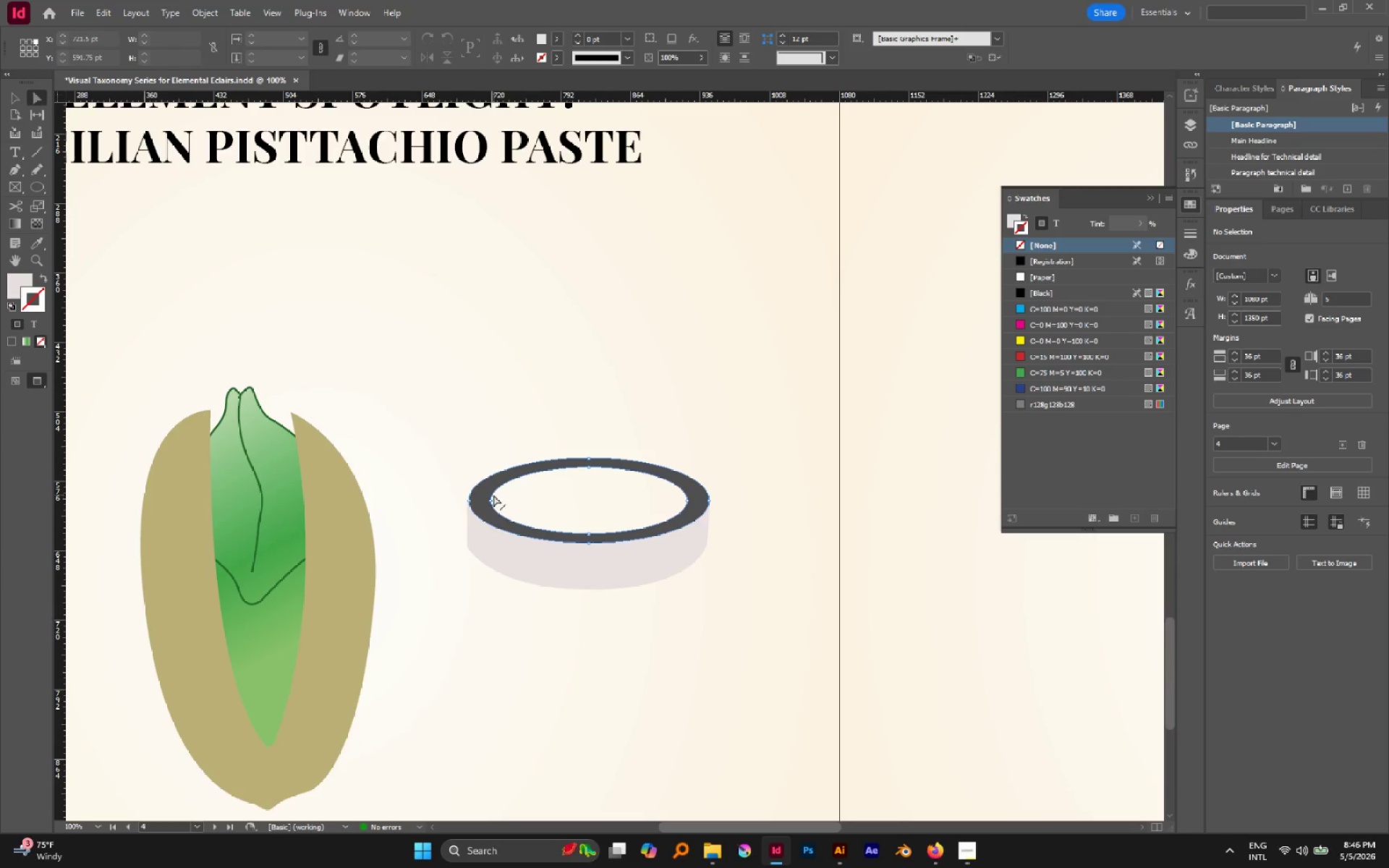 
left_click([493, 495])
 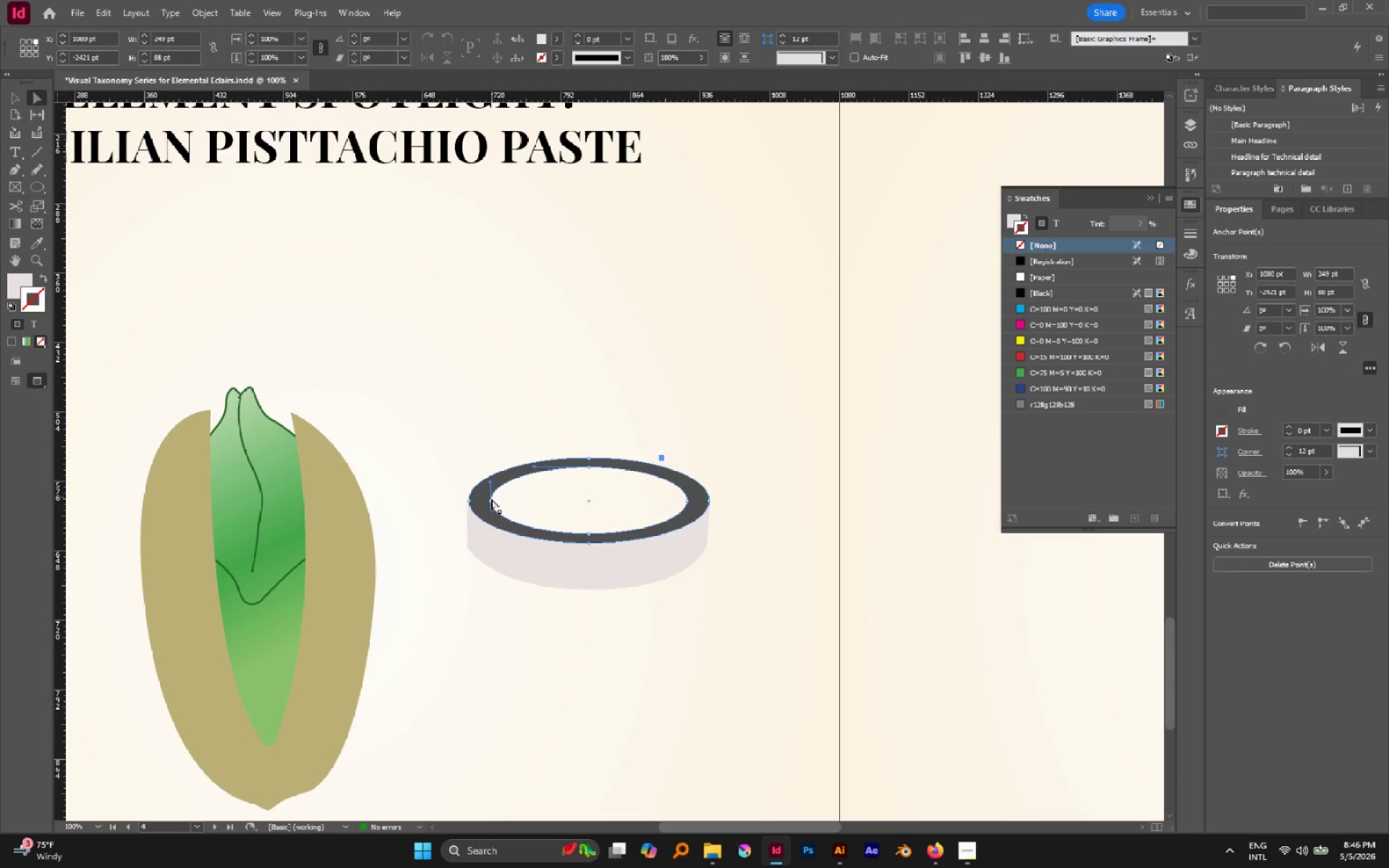 
hold_key(key=AltLeft, duration=1.25)
left_click([490, 499])
 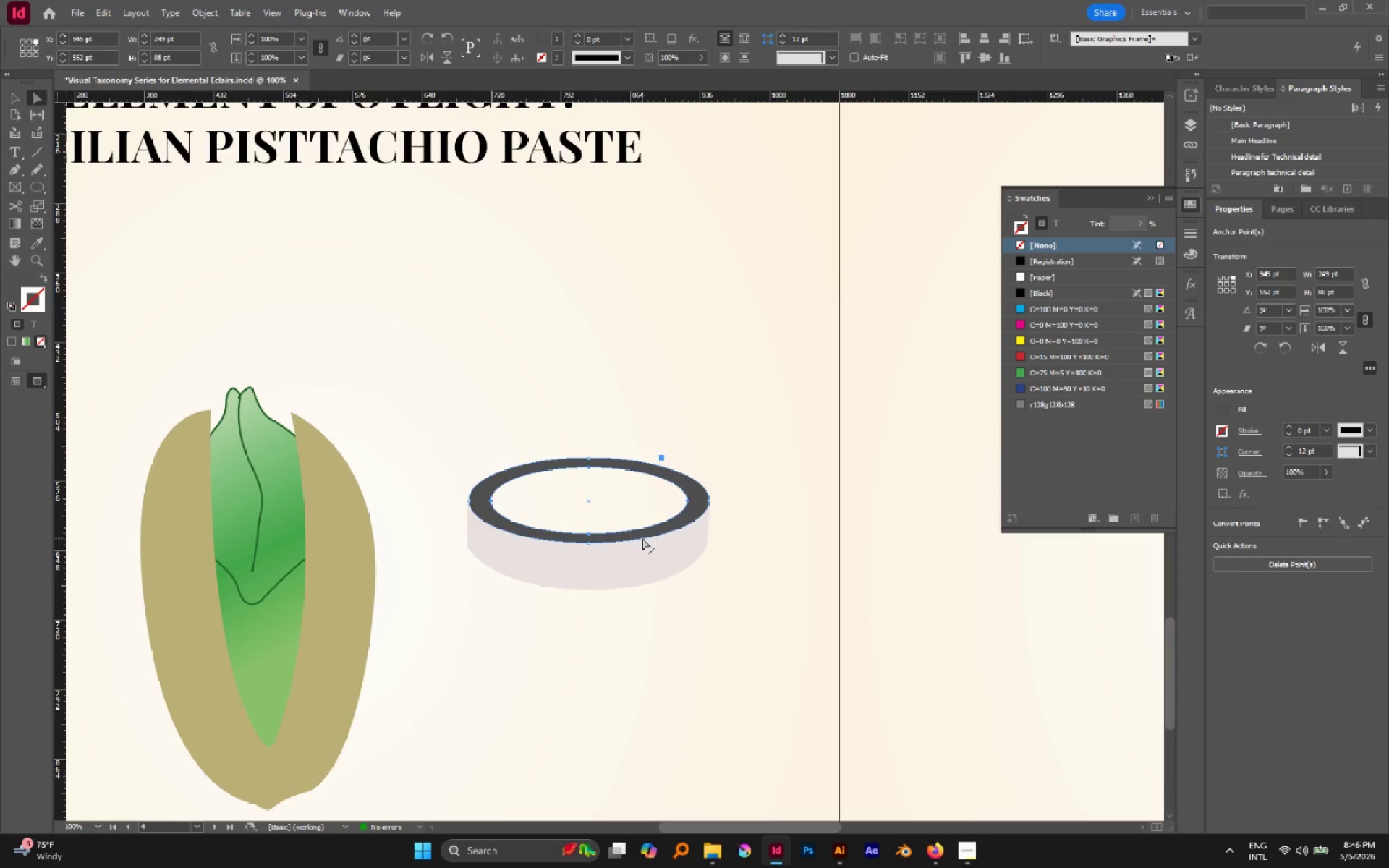 
key(S)
 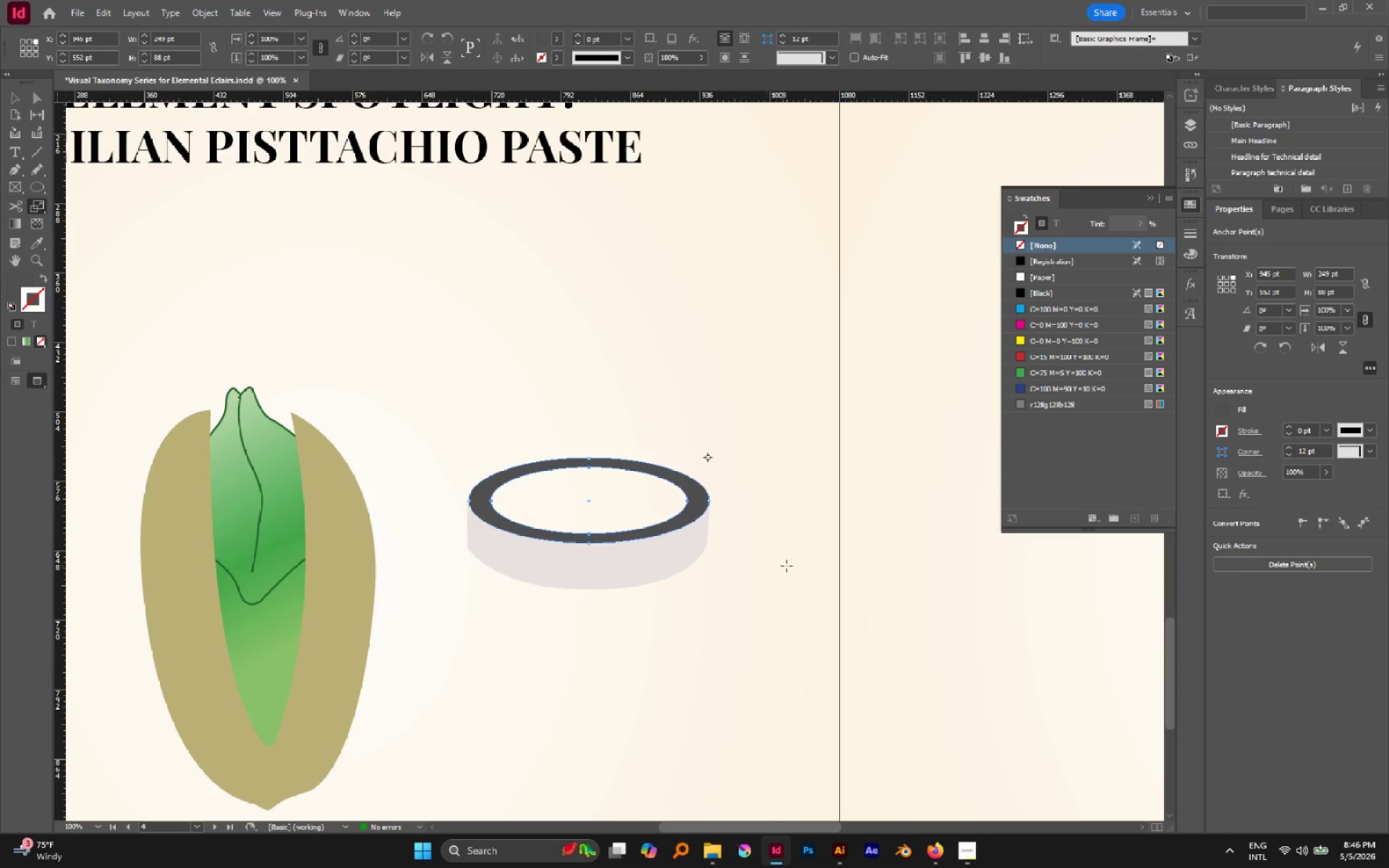 
hold_key(key=AltLeft, duration=1.47)
left_click_drag(start_coordinate=[791, 561], to_coordinate=[743, 550])
 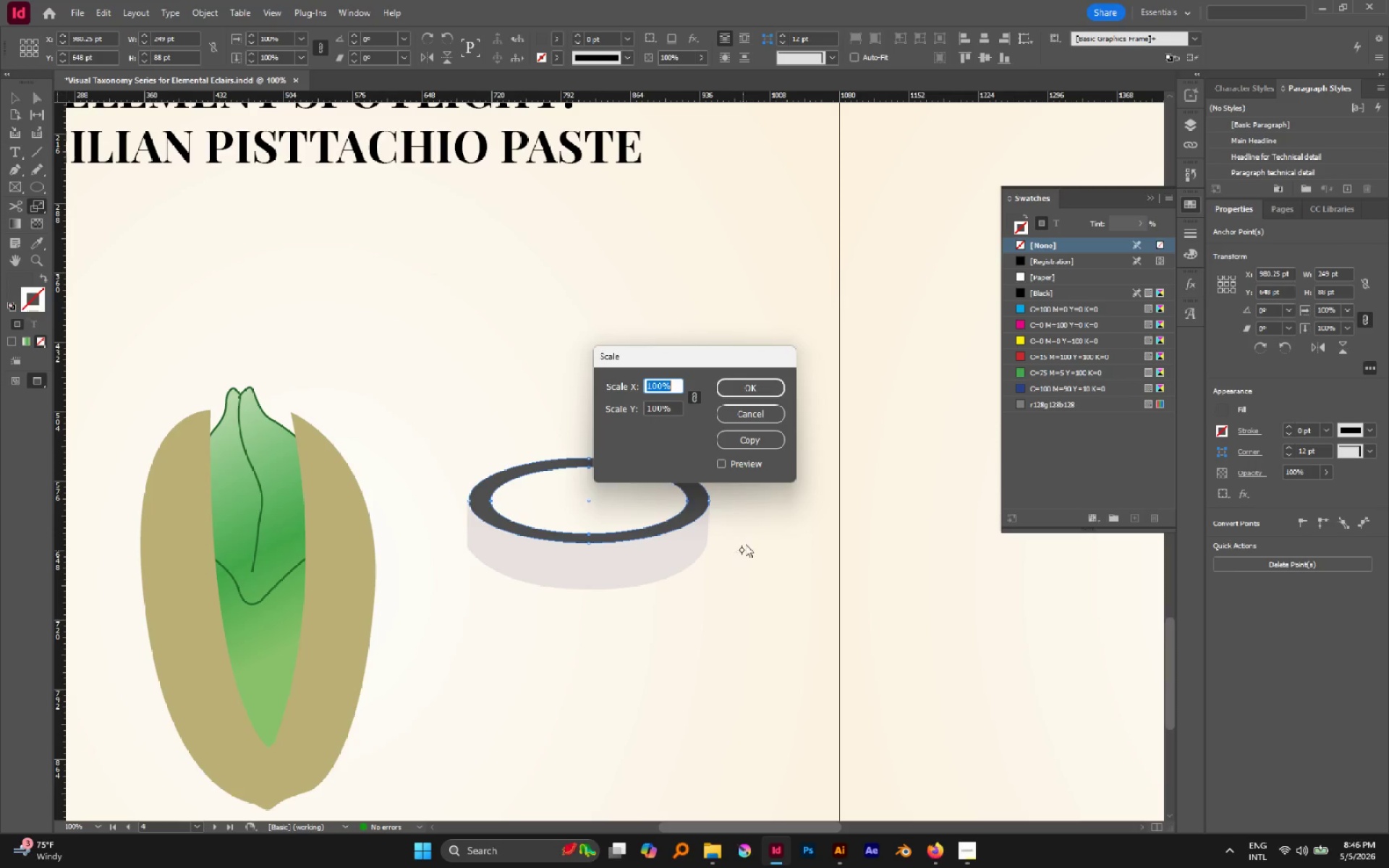 
hold_key(key=ShiftLeft, duration=1.14)
 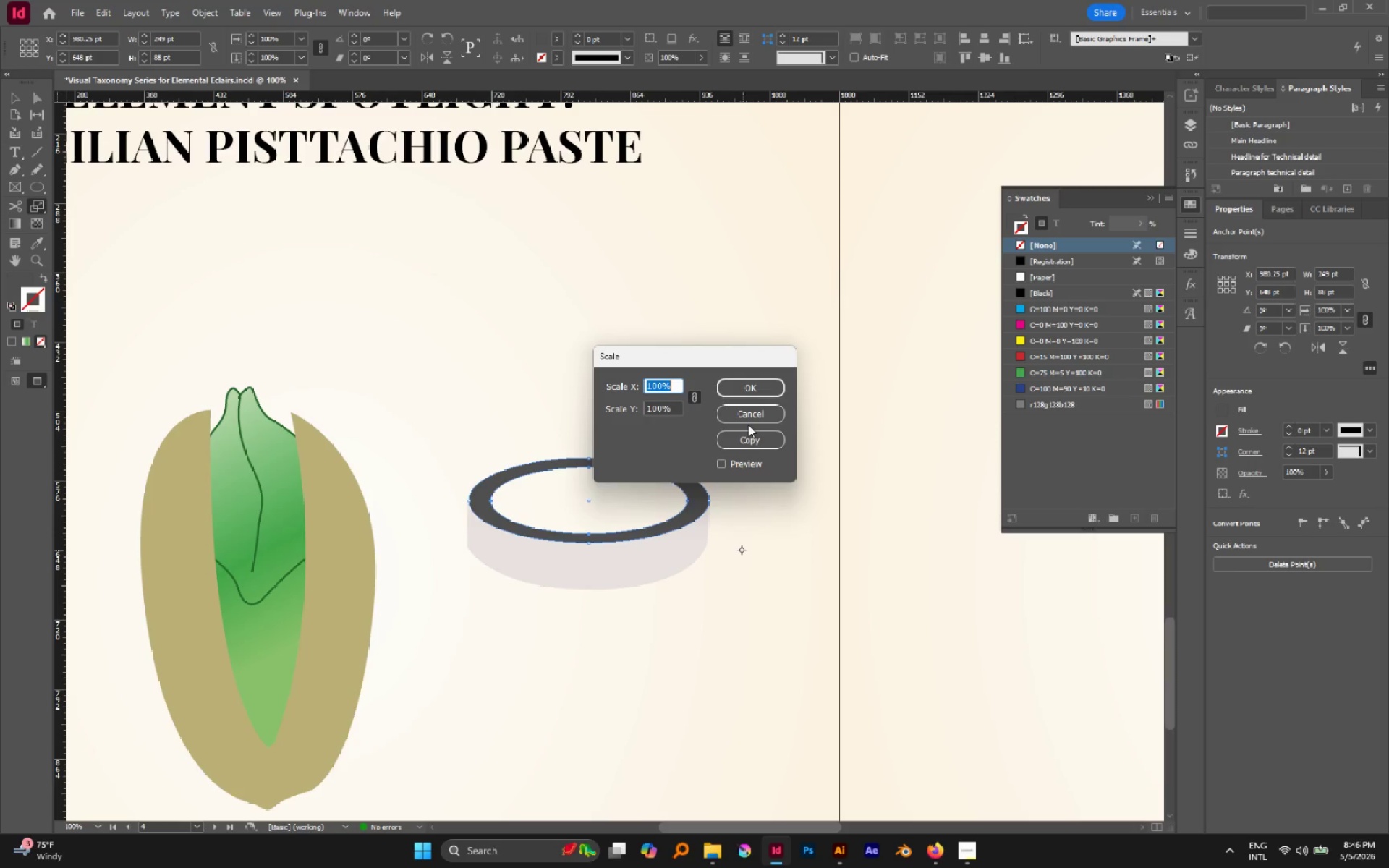 
left_click([748, 419])
 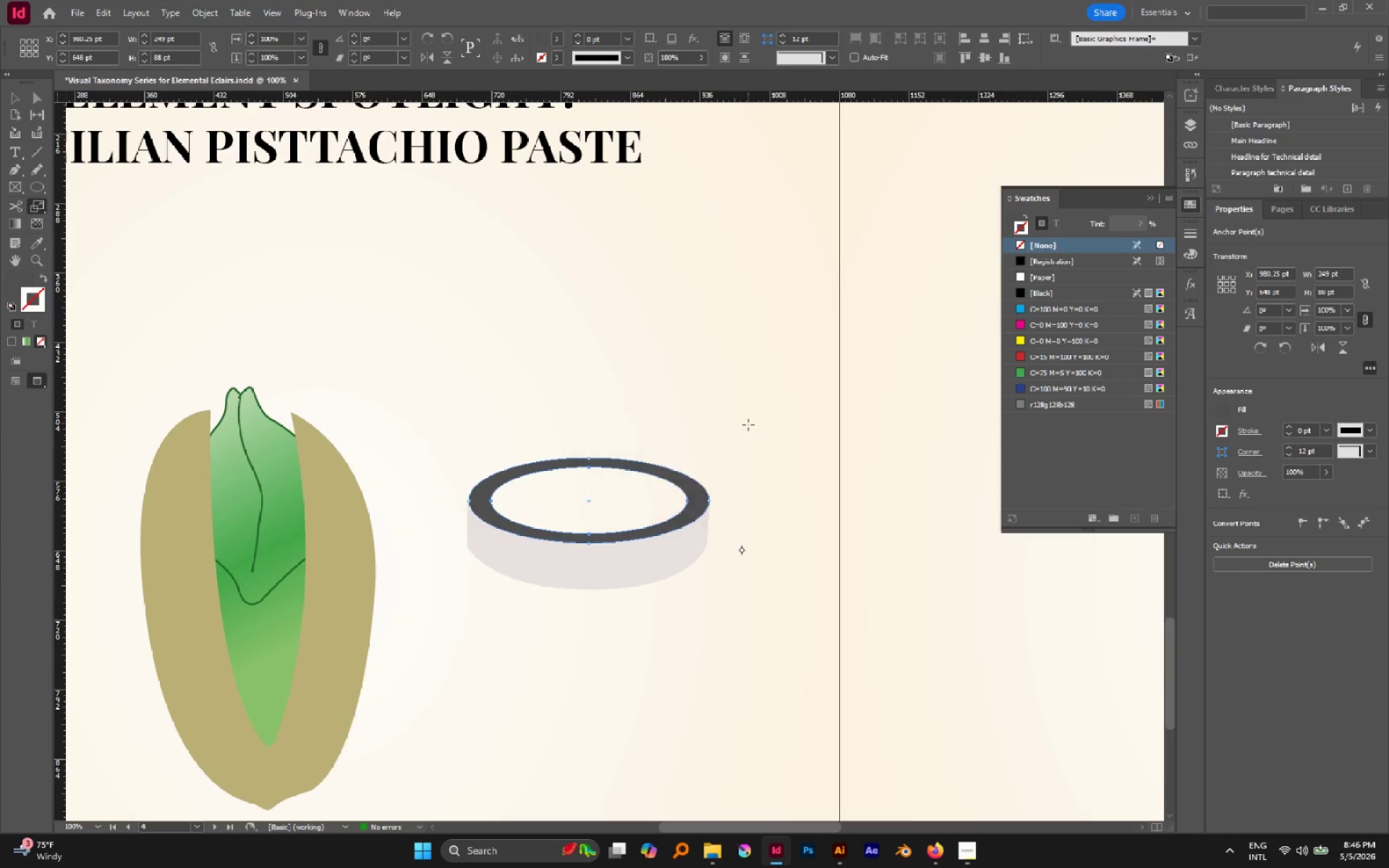 
key(V)
 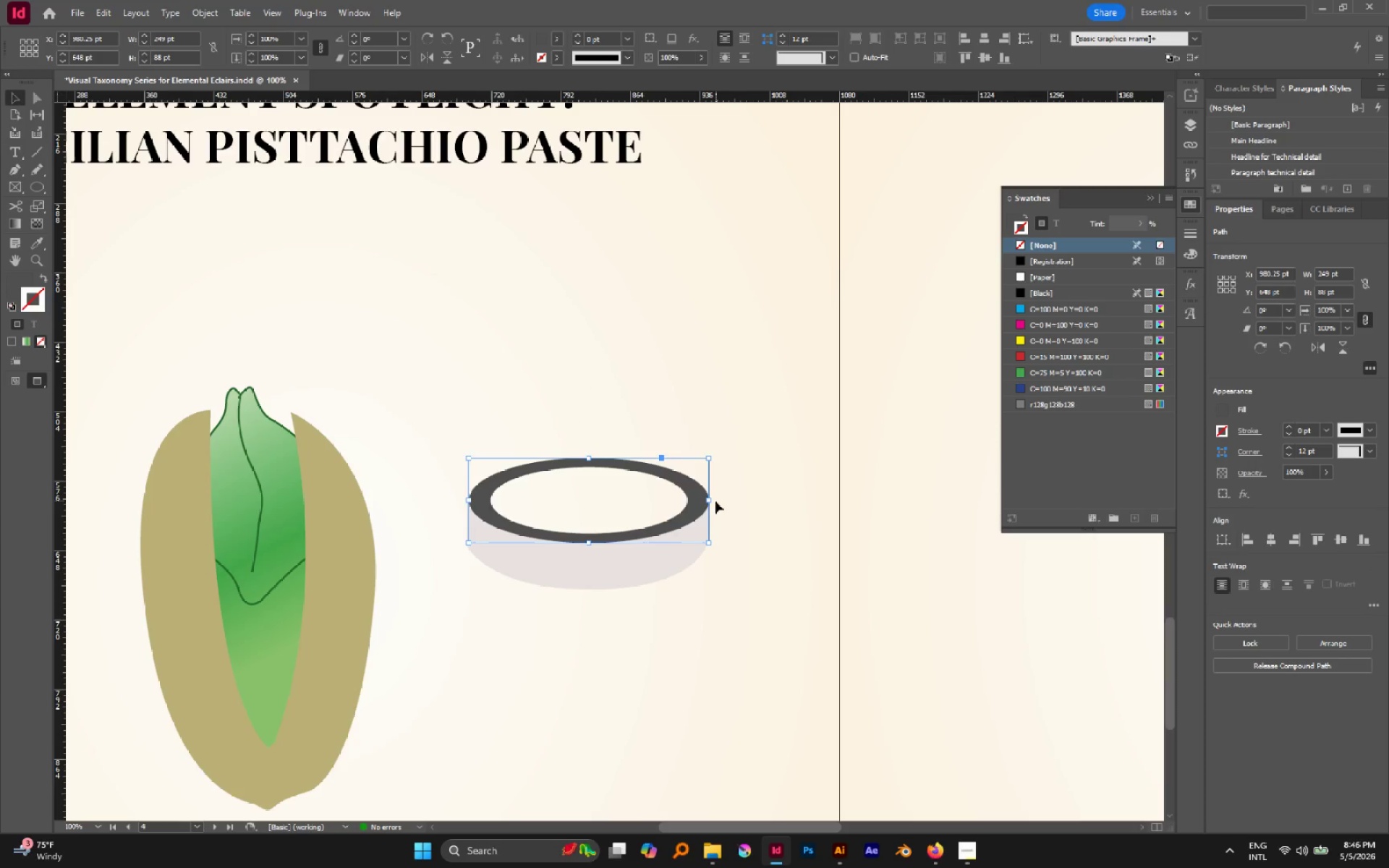 
hold_key(key=AltLeft, duration=1.28)
hold_key(key=ShiftLeft, duration=0.97)
left_click_drag(start_coordinate=[708, 501], to_coordinate=[695, 501])
 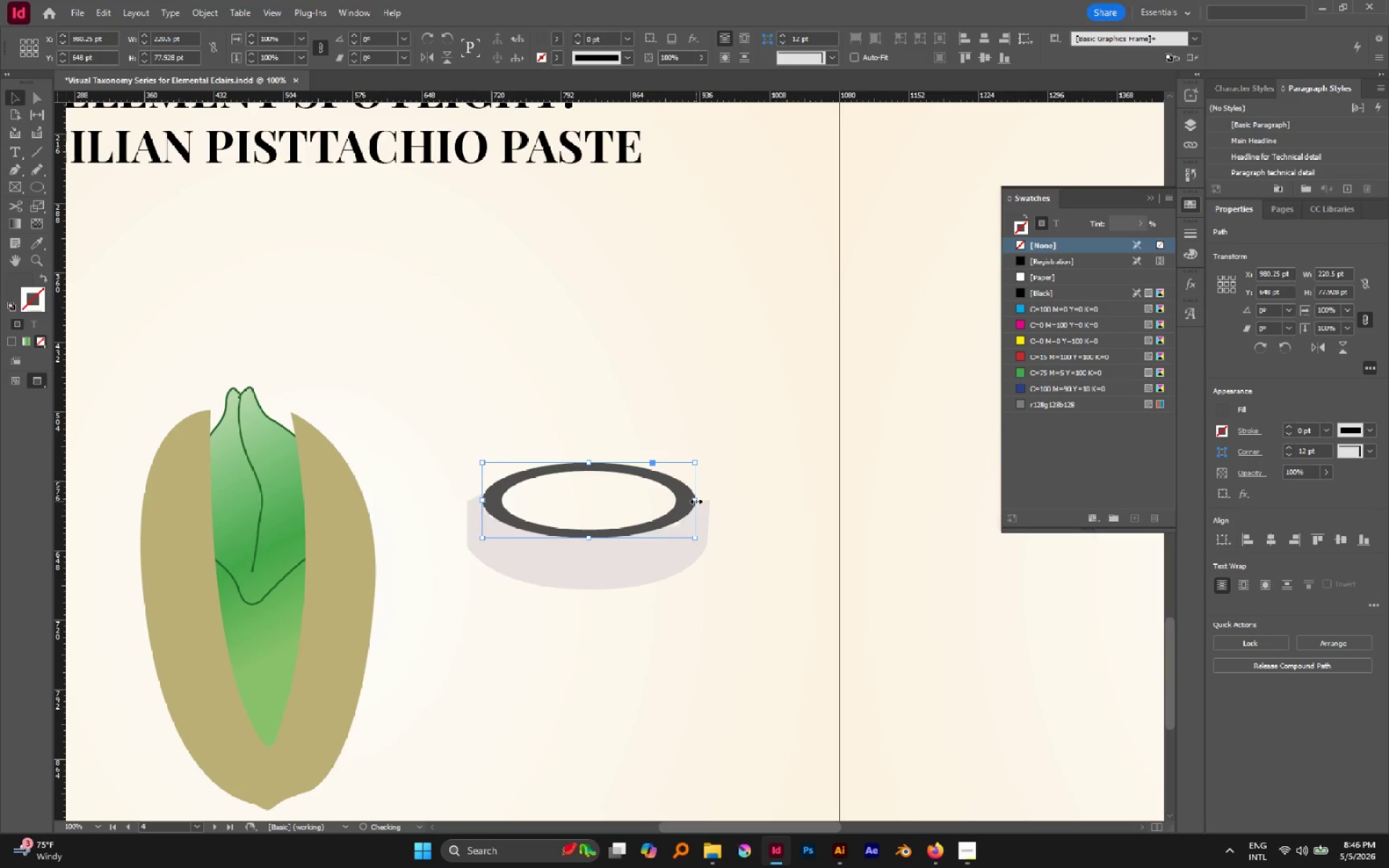 
key(Control+Z)
 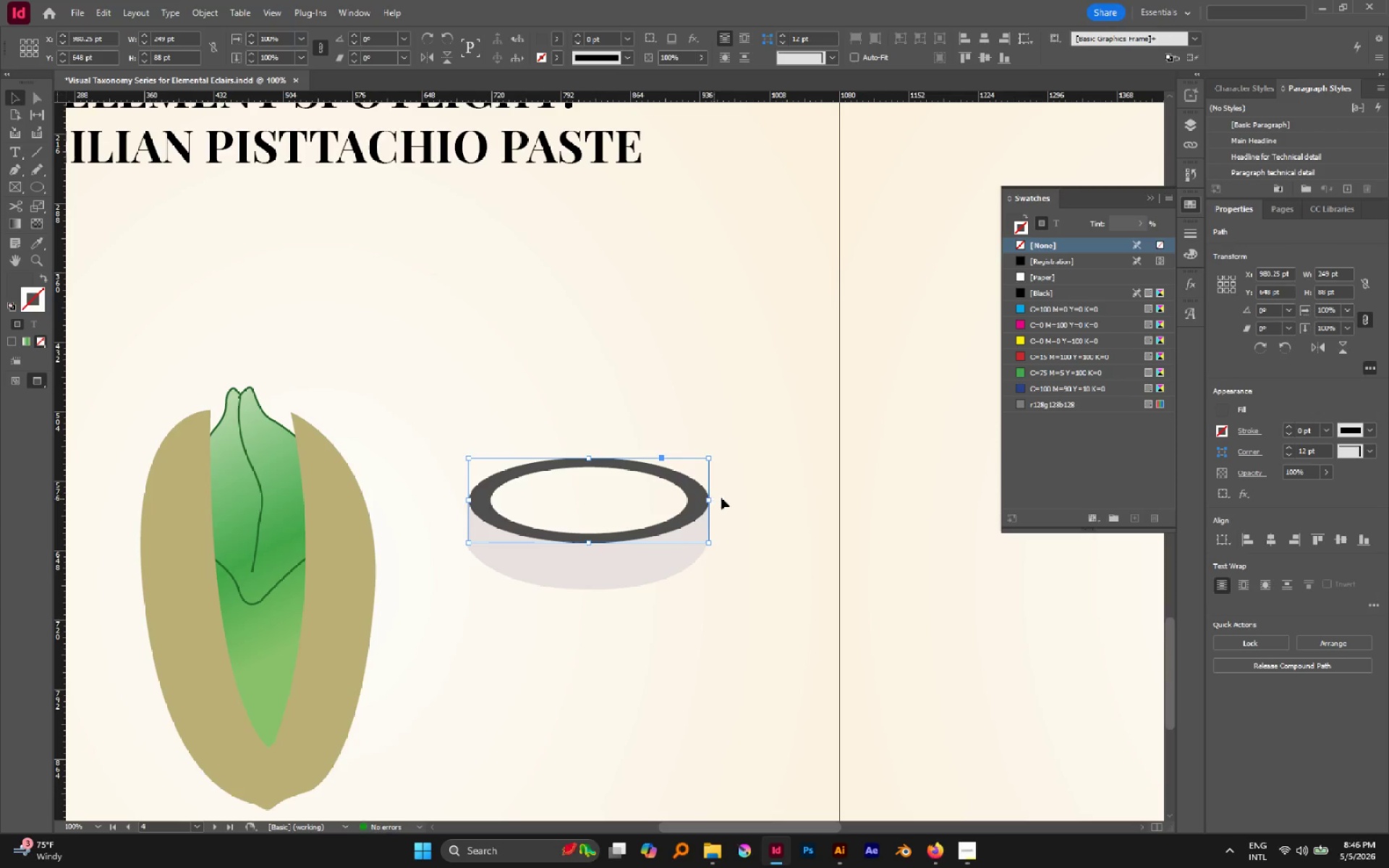 
left_click([749, 478])
 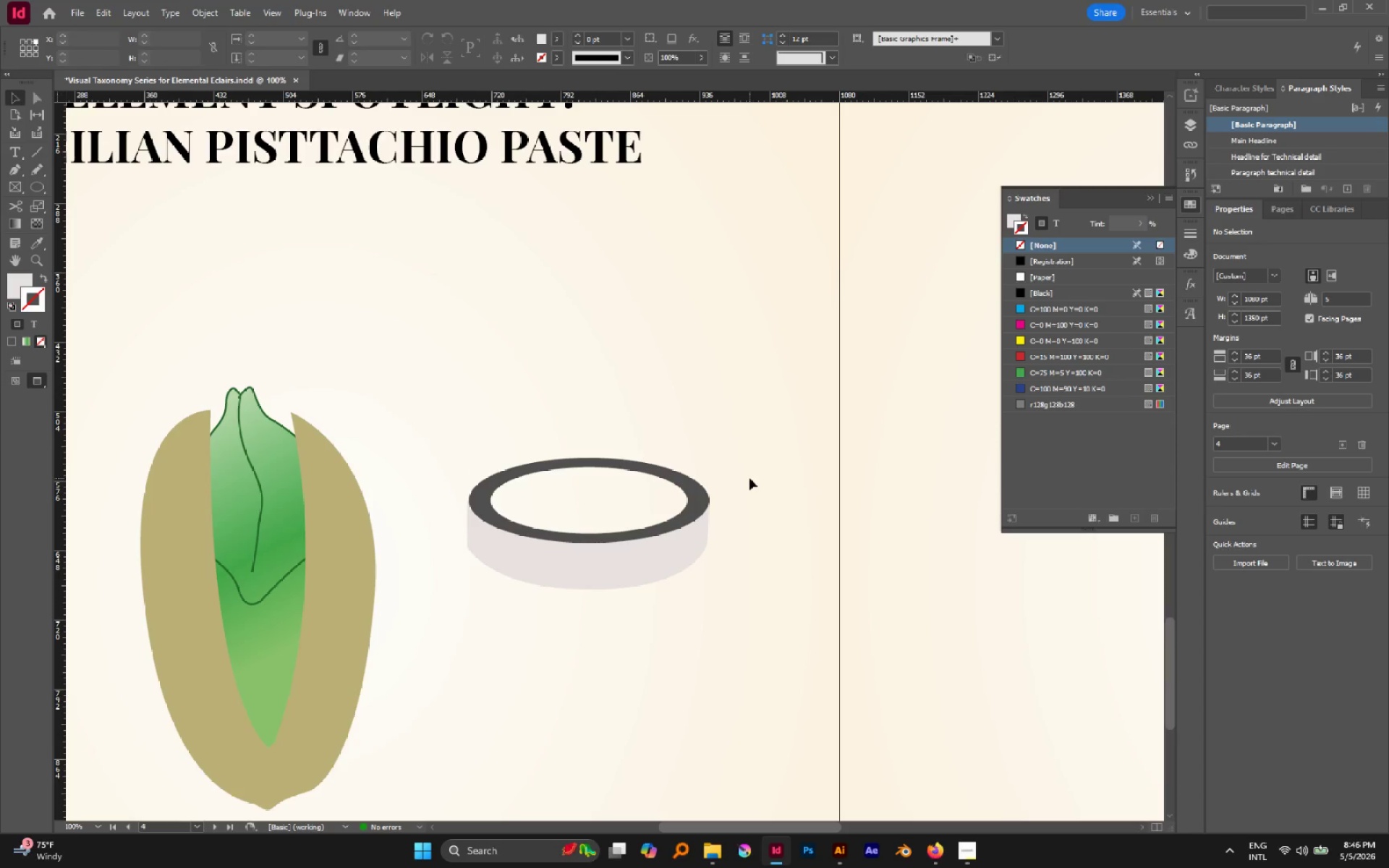 
key(A)
 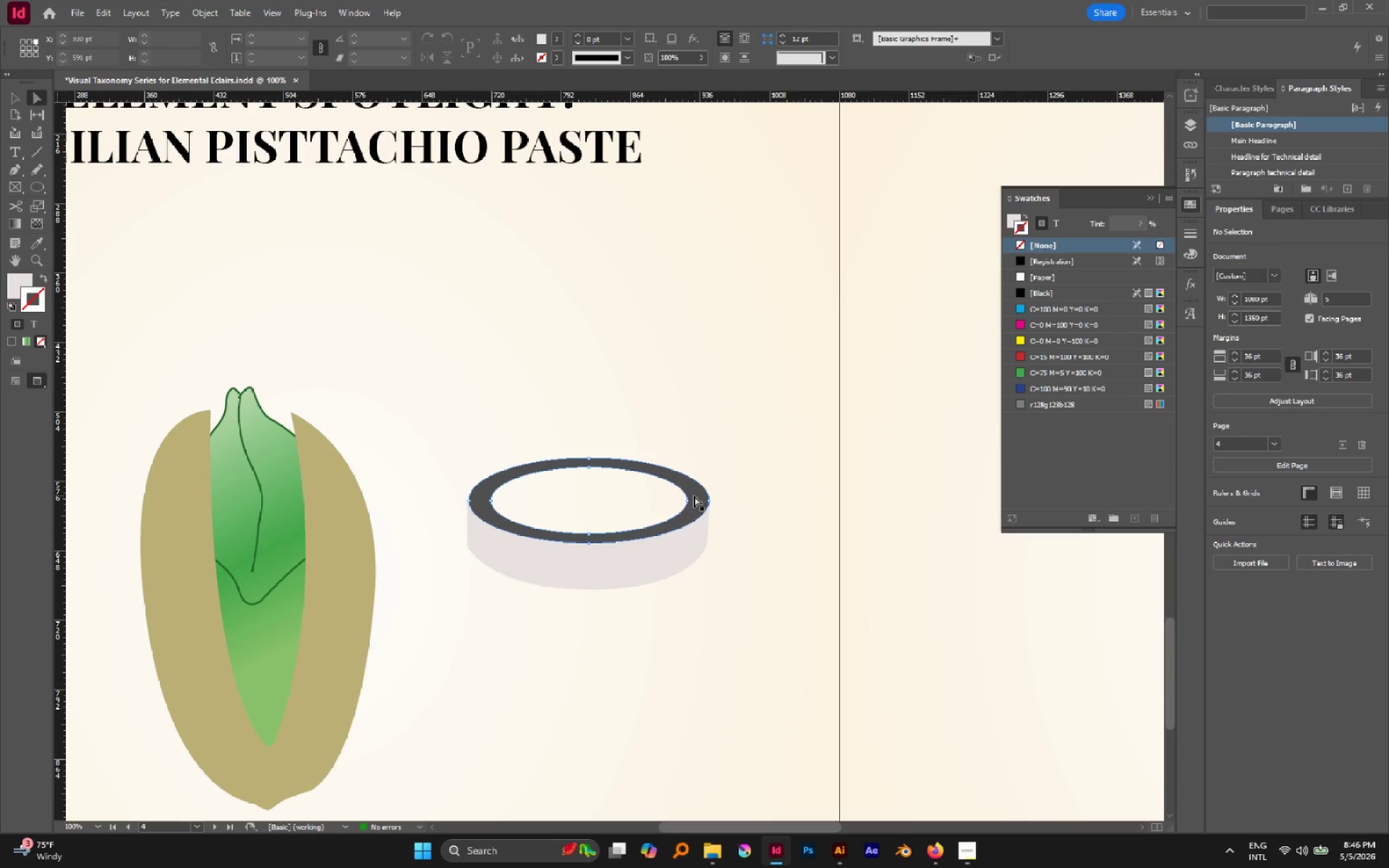 
hold_key(key=AltLeft, duration=1.41)
left_click([687, 499])
 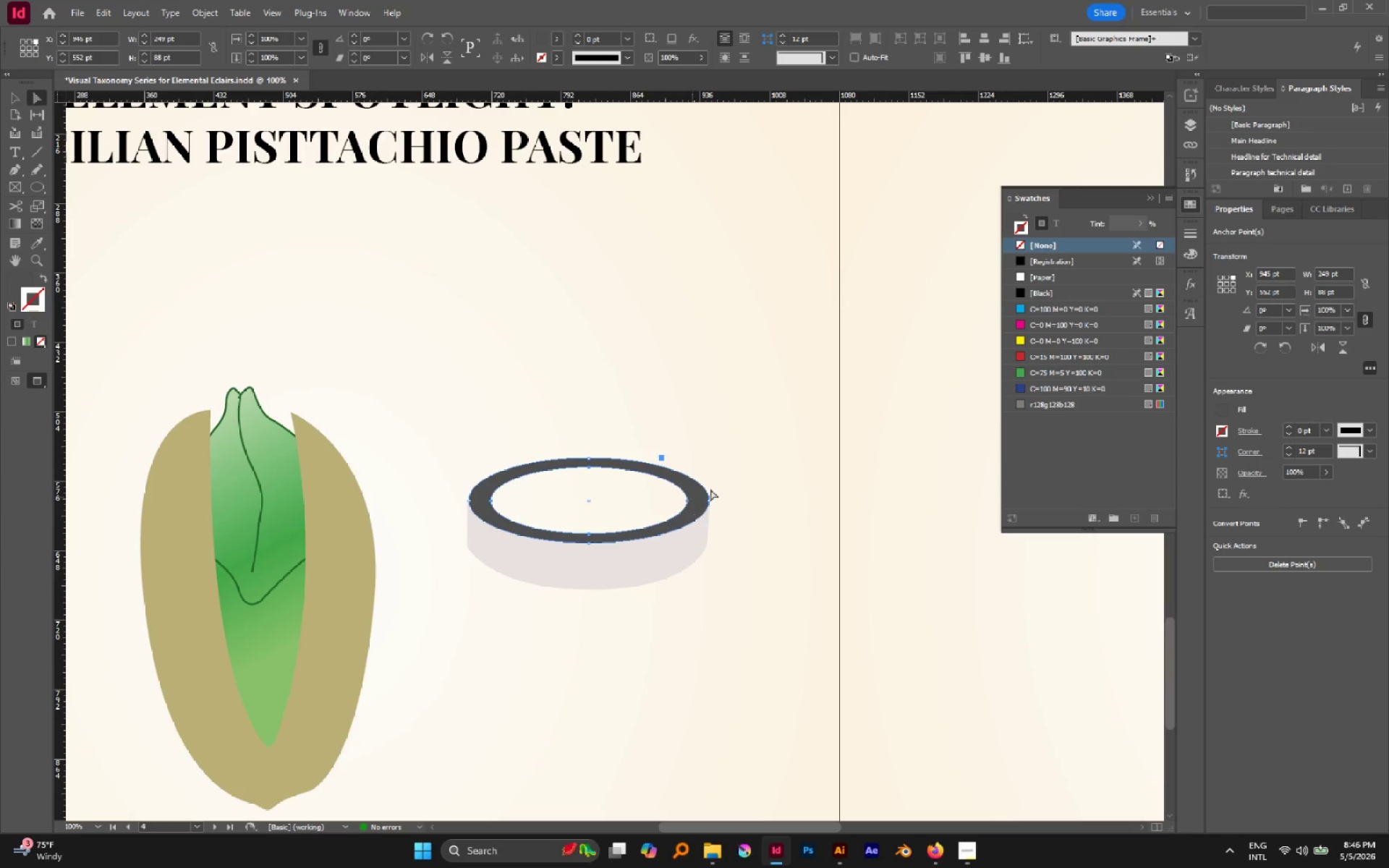 
left_click([746, 386])
 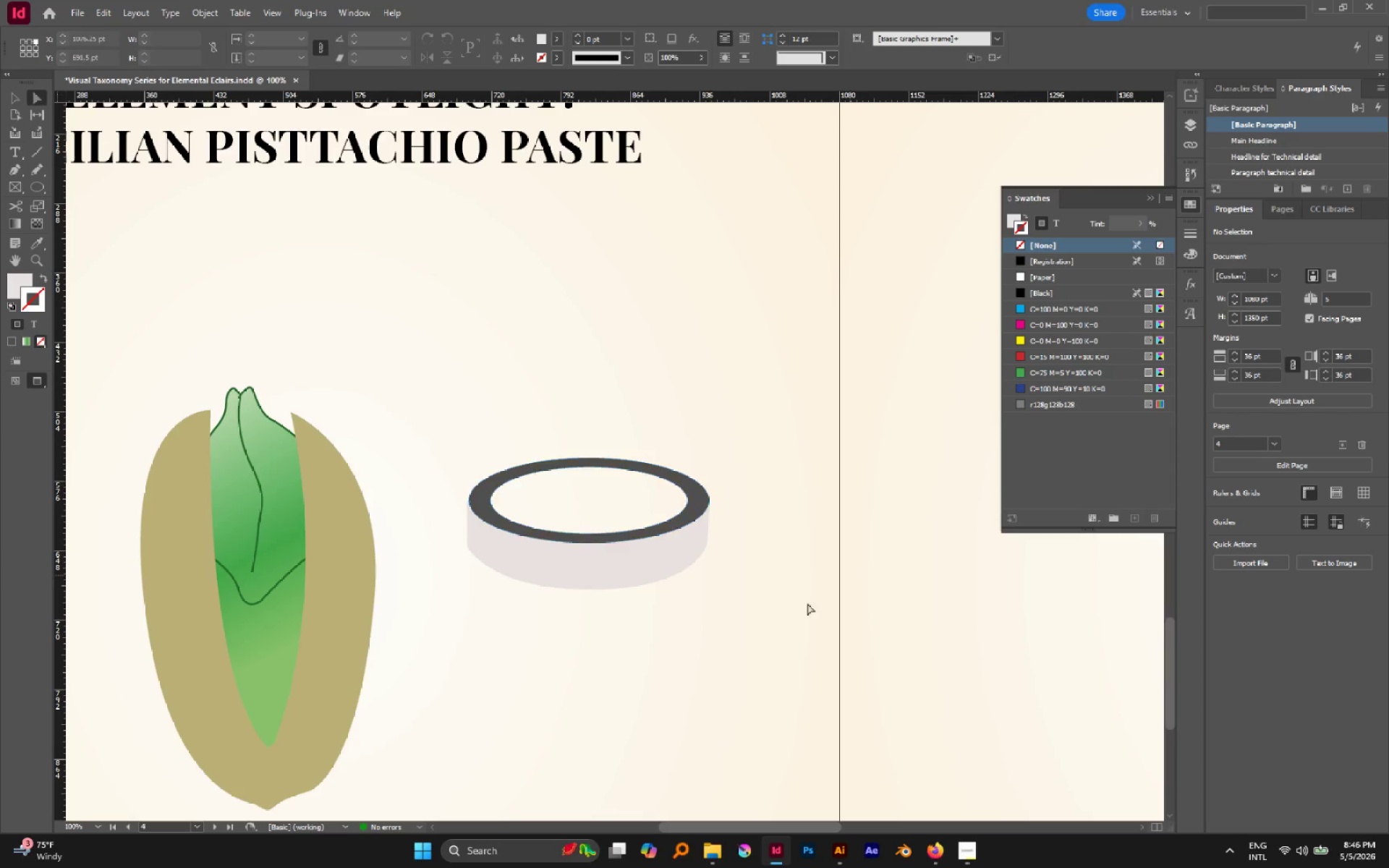 
hold_key(key=AltLeft, duration=0.58)
scroll: coordinate [621, 548], scroll_direction: up, amount: 3.0
 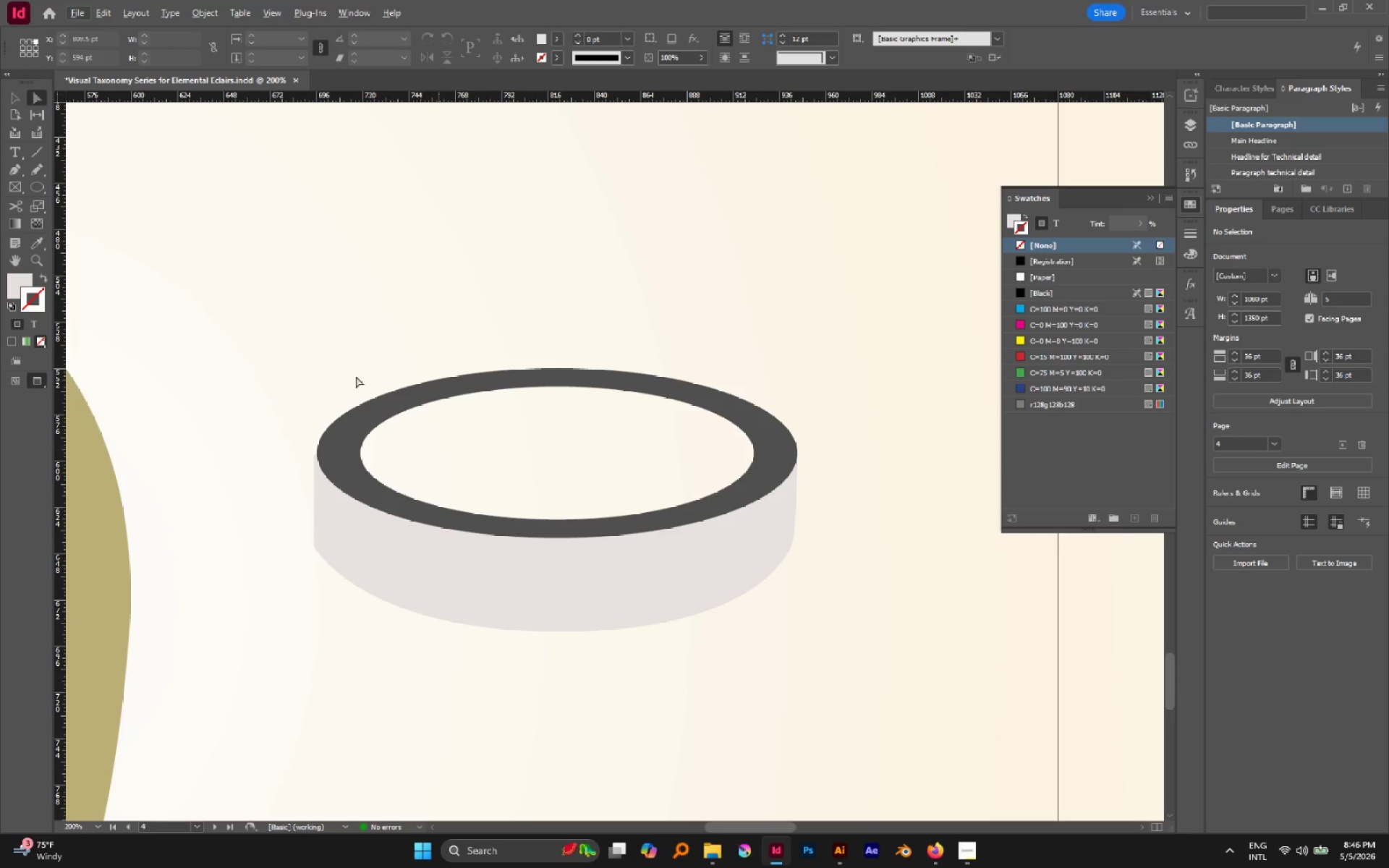 
left_click([36, 191])
 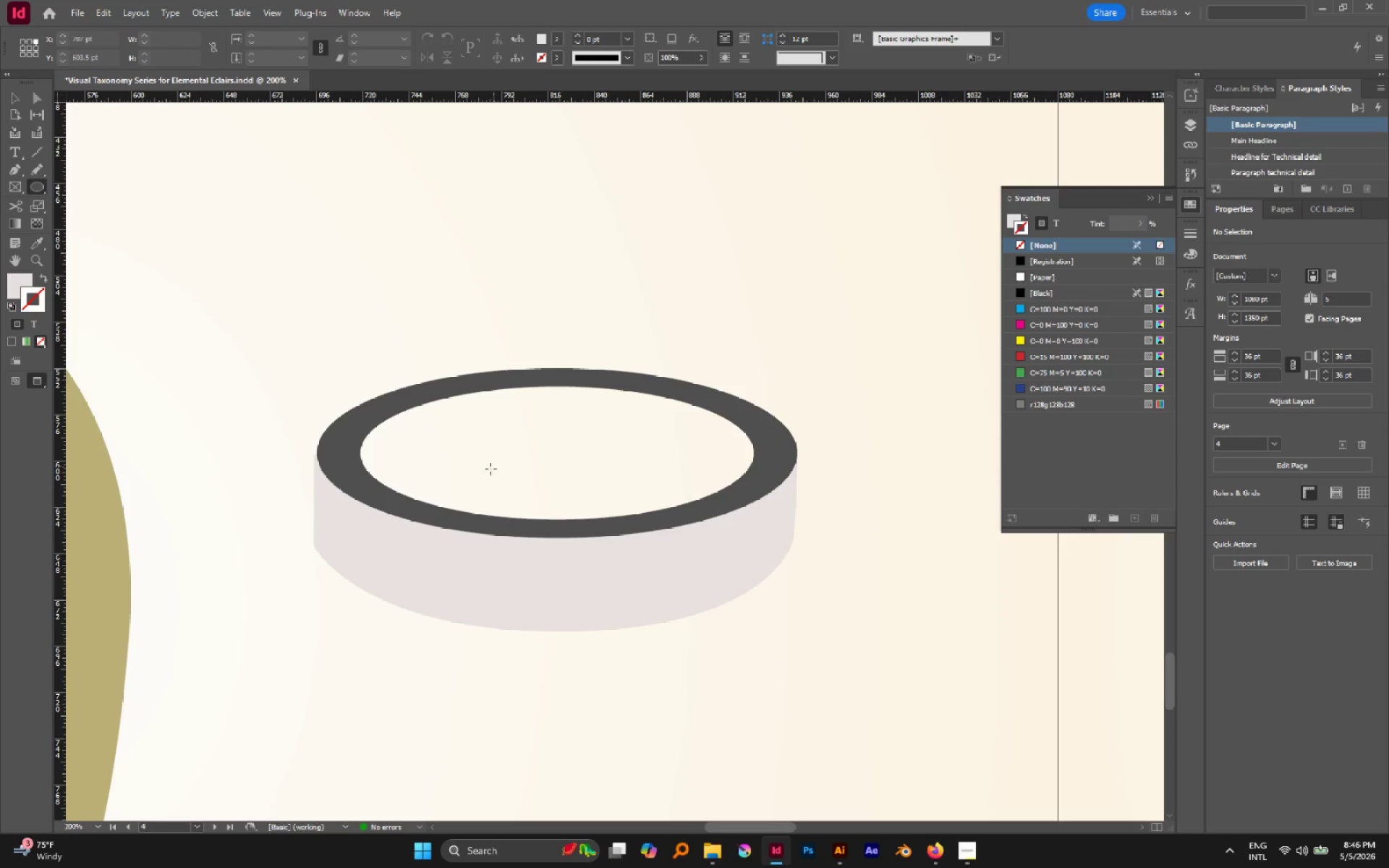 
left_click_drag(start_coordinate=[484, 471], to_coordinate=[665, 504])
 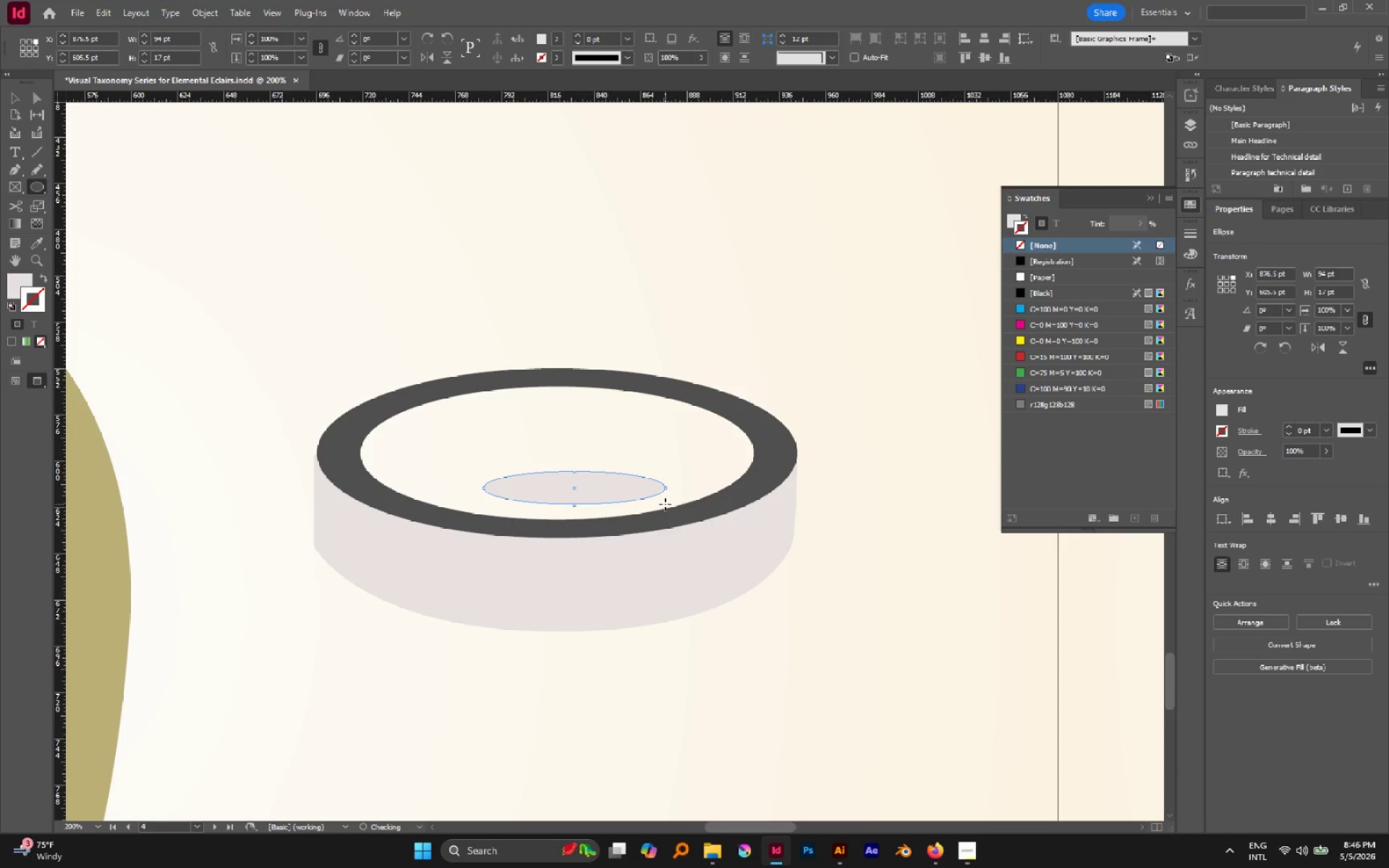 
key(V)
 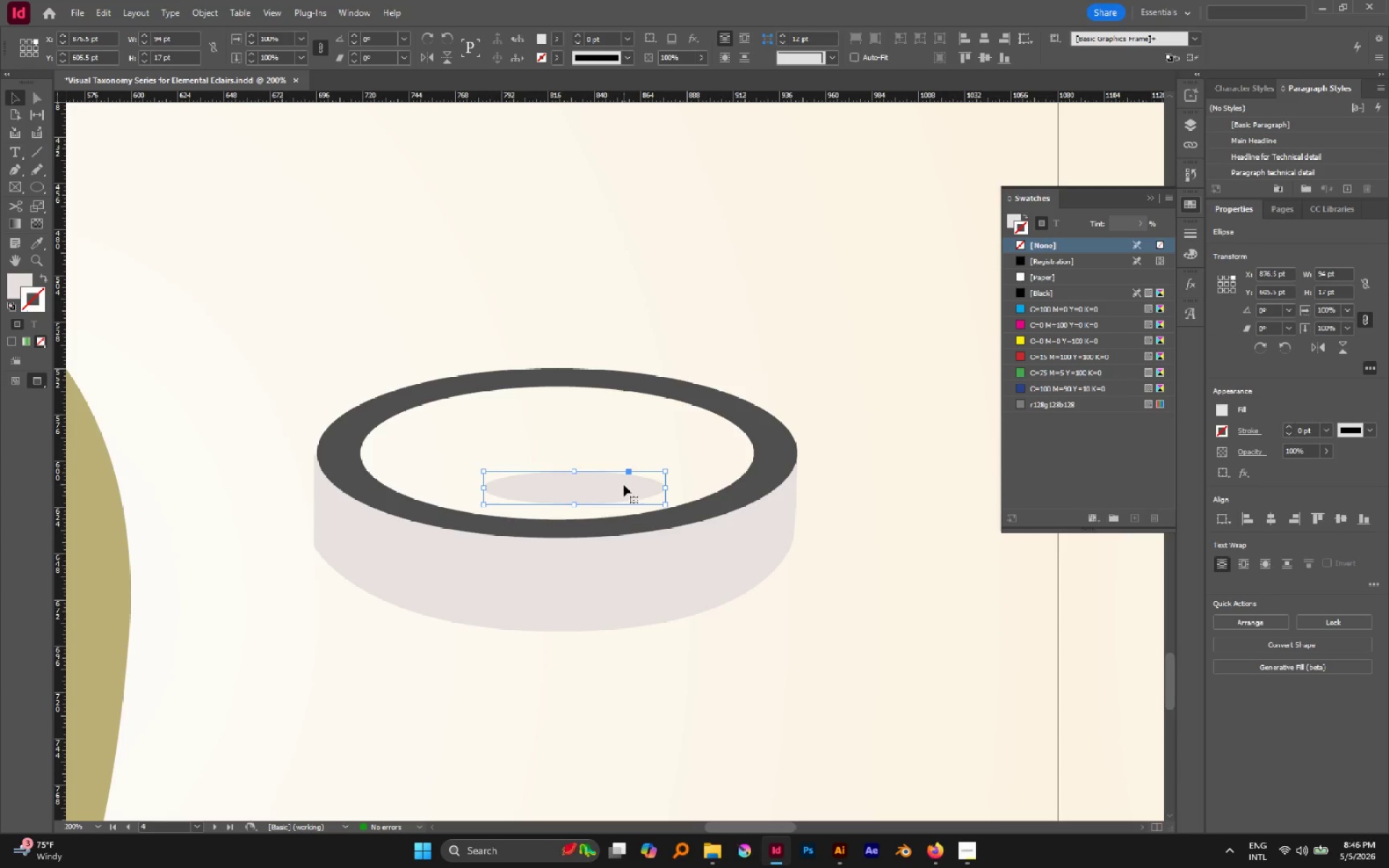 
left_click_drag(start_coordinate=[624, 485], to_coordinate=[598, 475])
 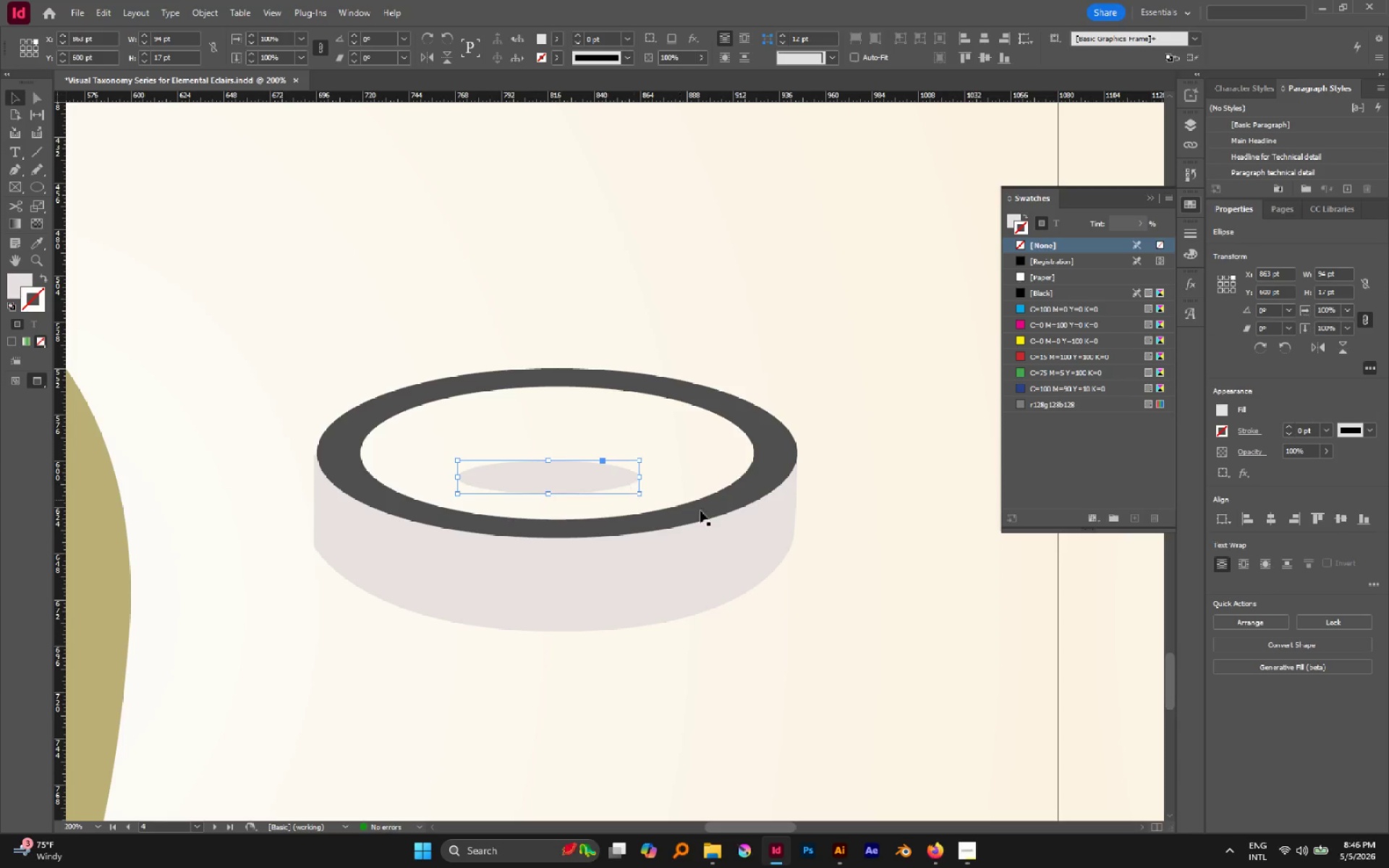 
left_click([895, 636])
 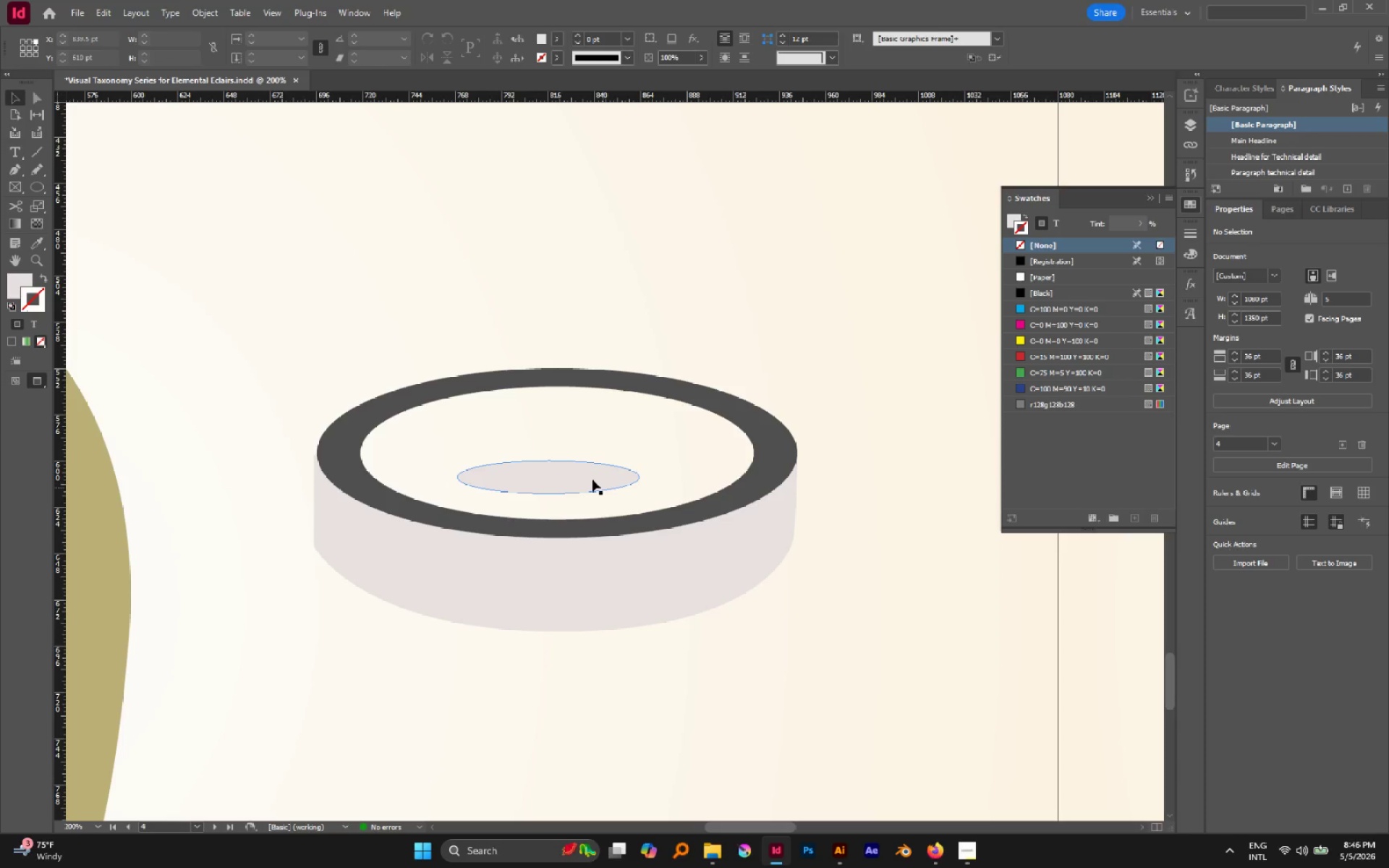 
left_click([592, 479])
 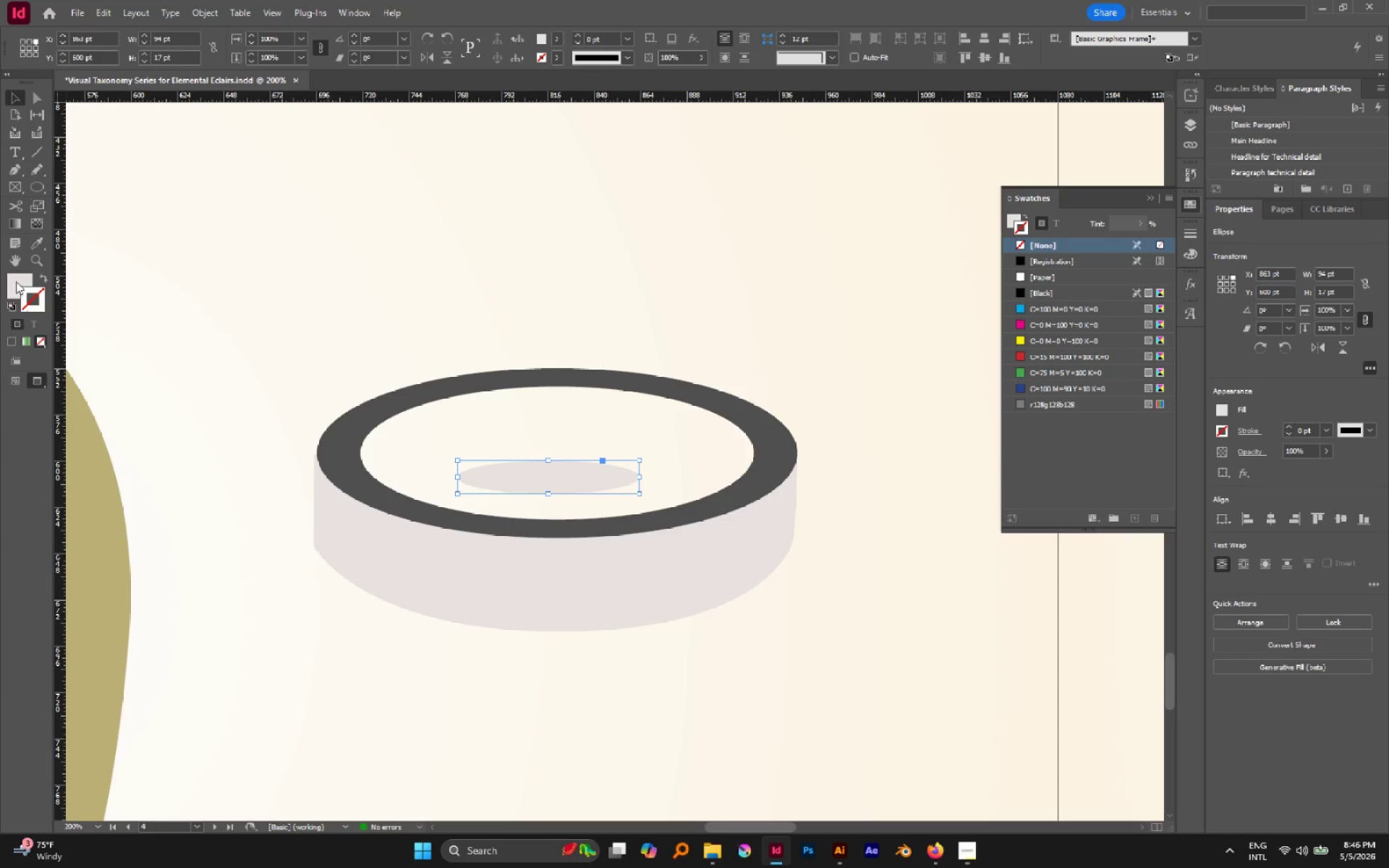 
double_click([16, 281])
 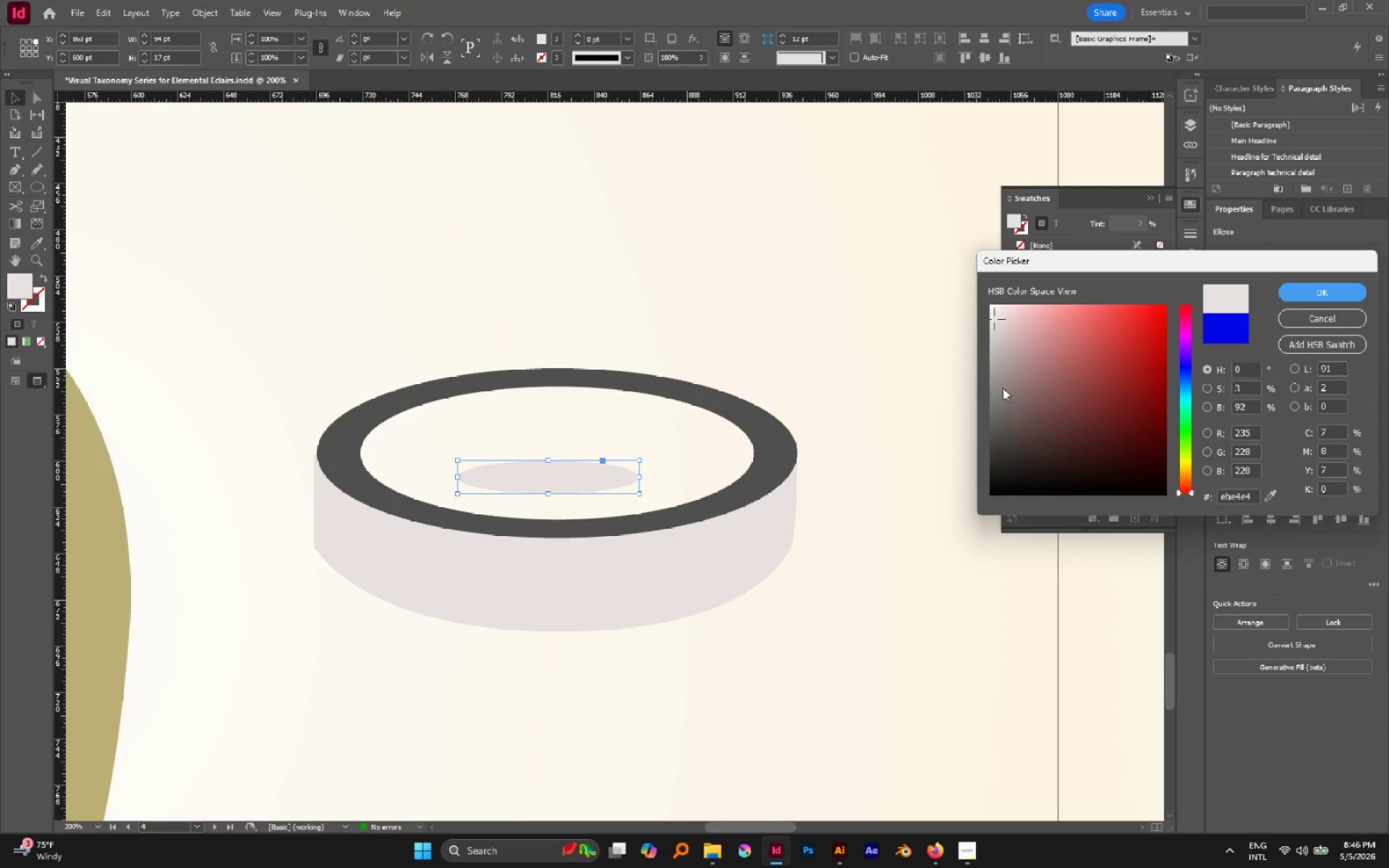 
left_click_drag(start_coordinate=[988, 349], to_coordinate=[963, 359])
 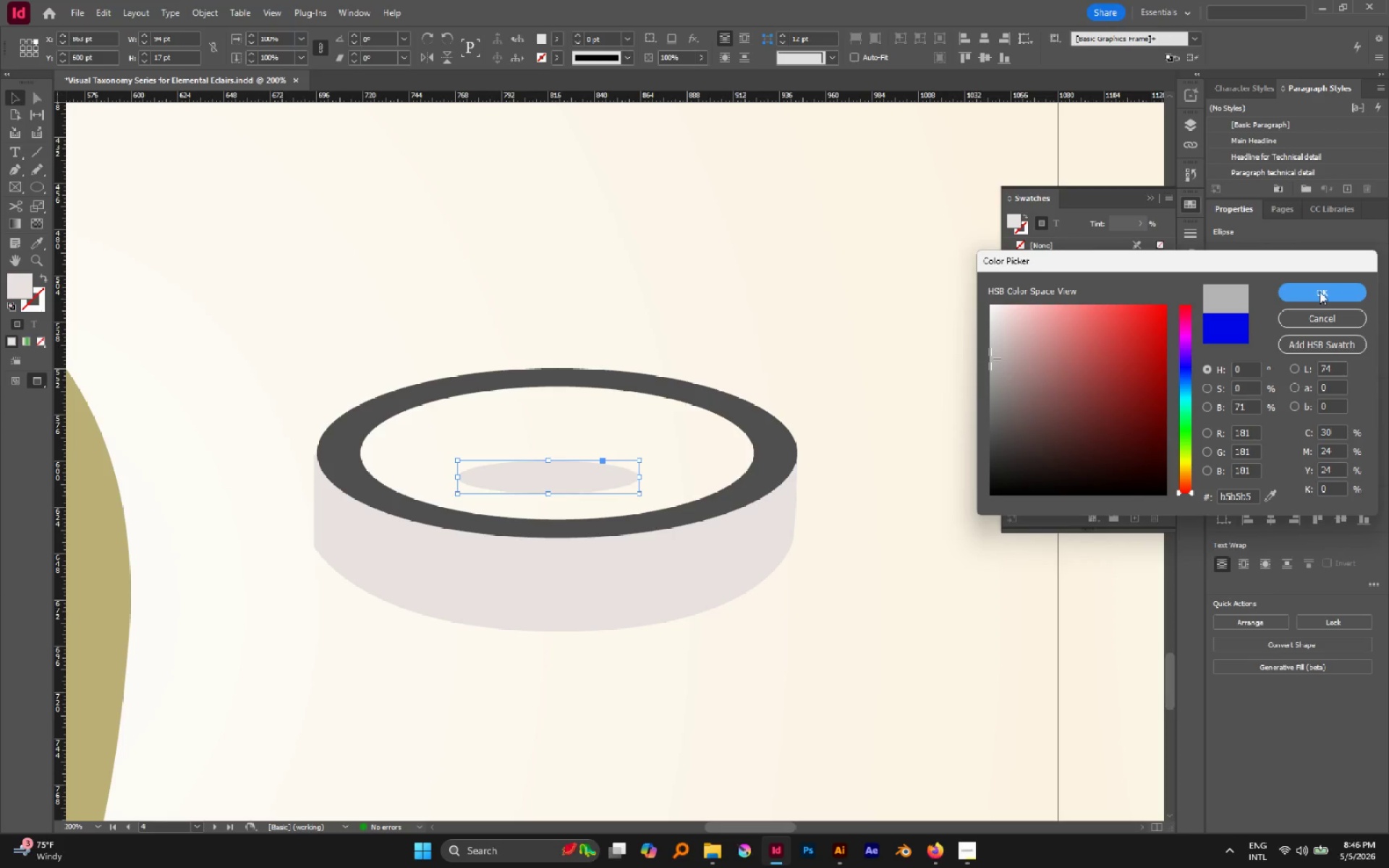 
left_click([1320, 292])
 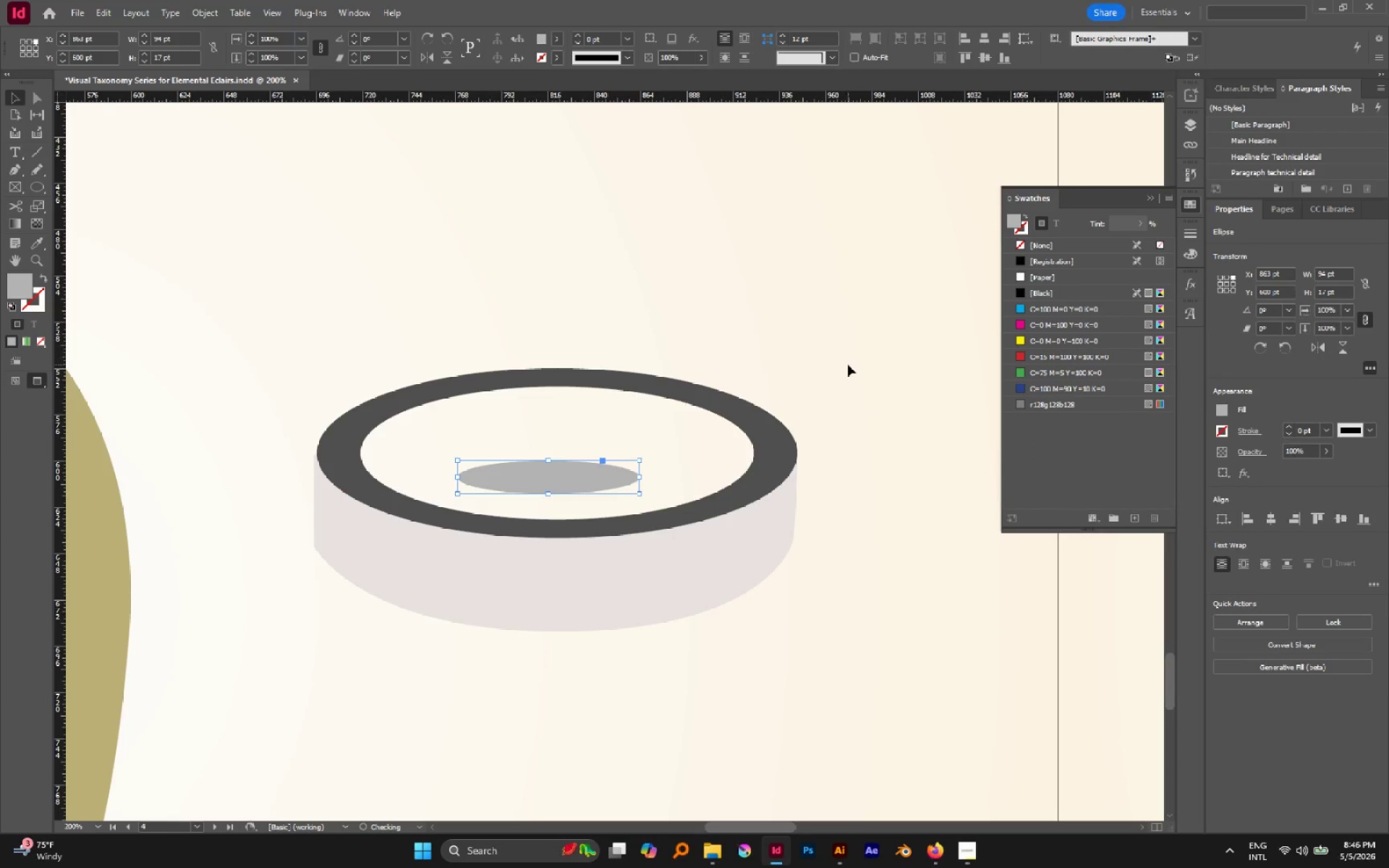 
left_click([848, 365])
 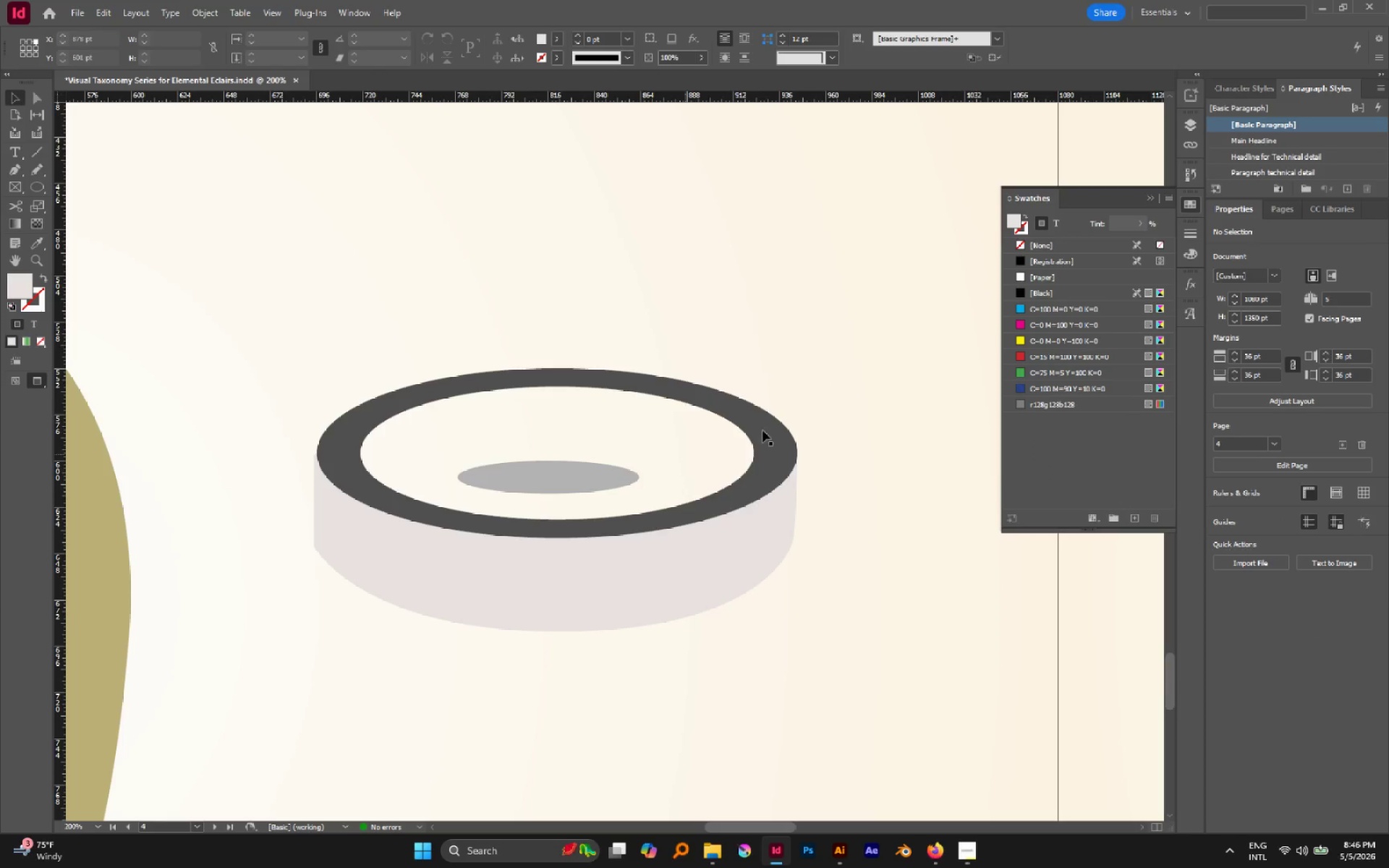 
left_click_drag(start_coordinate=[873, 399], to_coordinate=[731, 558])
 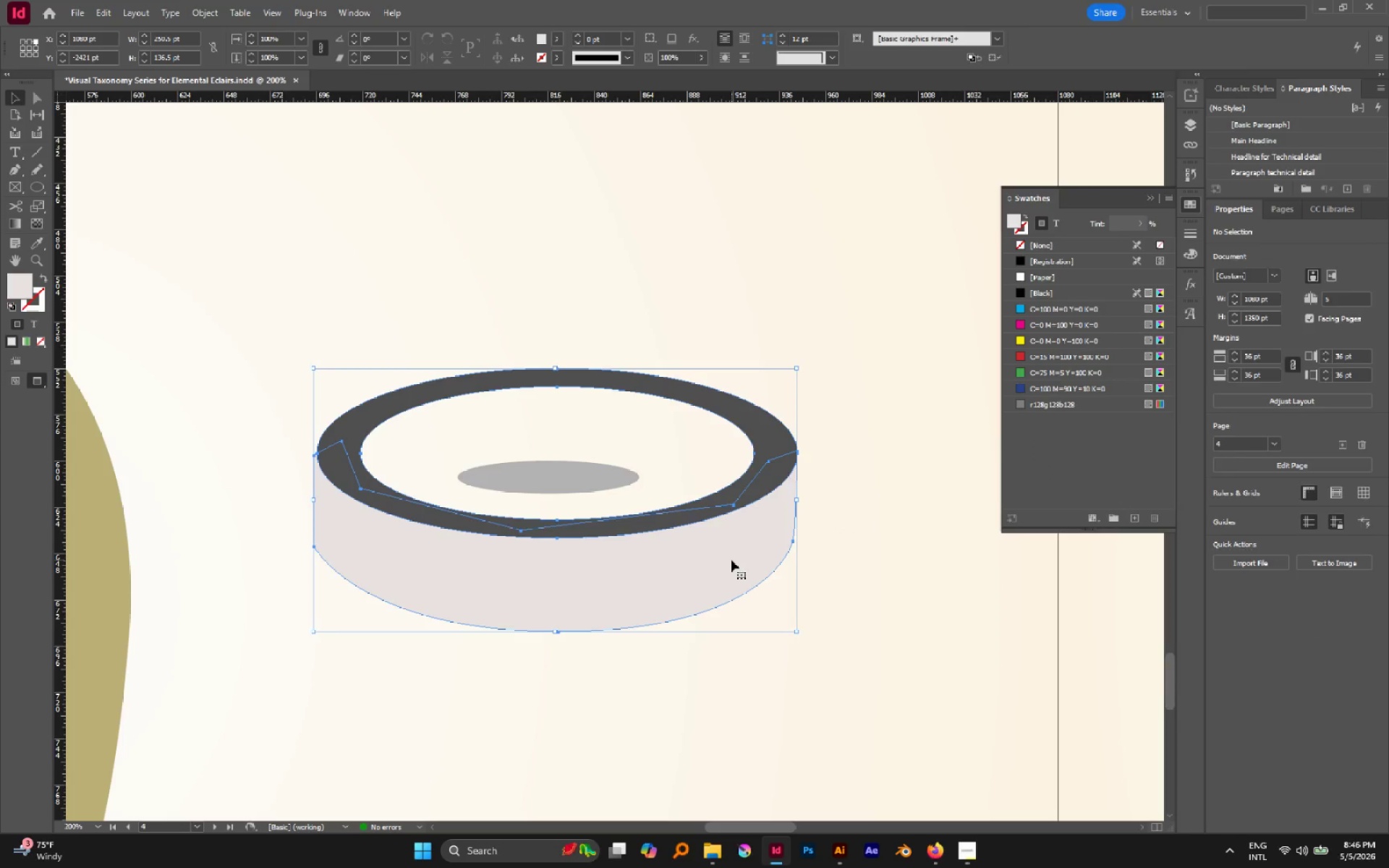 
key(Control+G)
 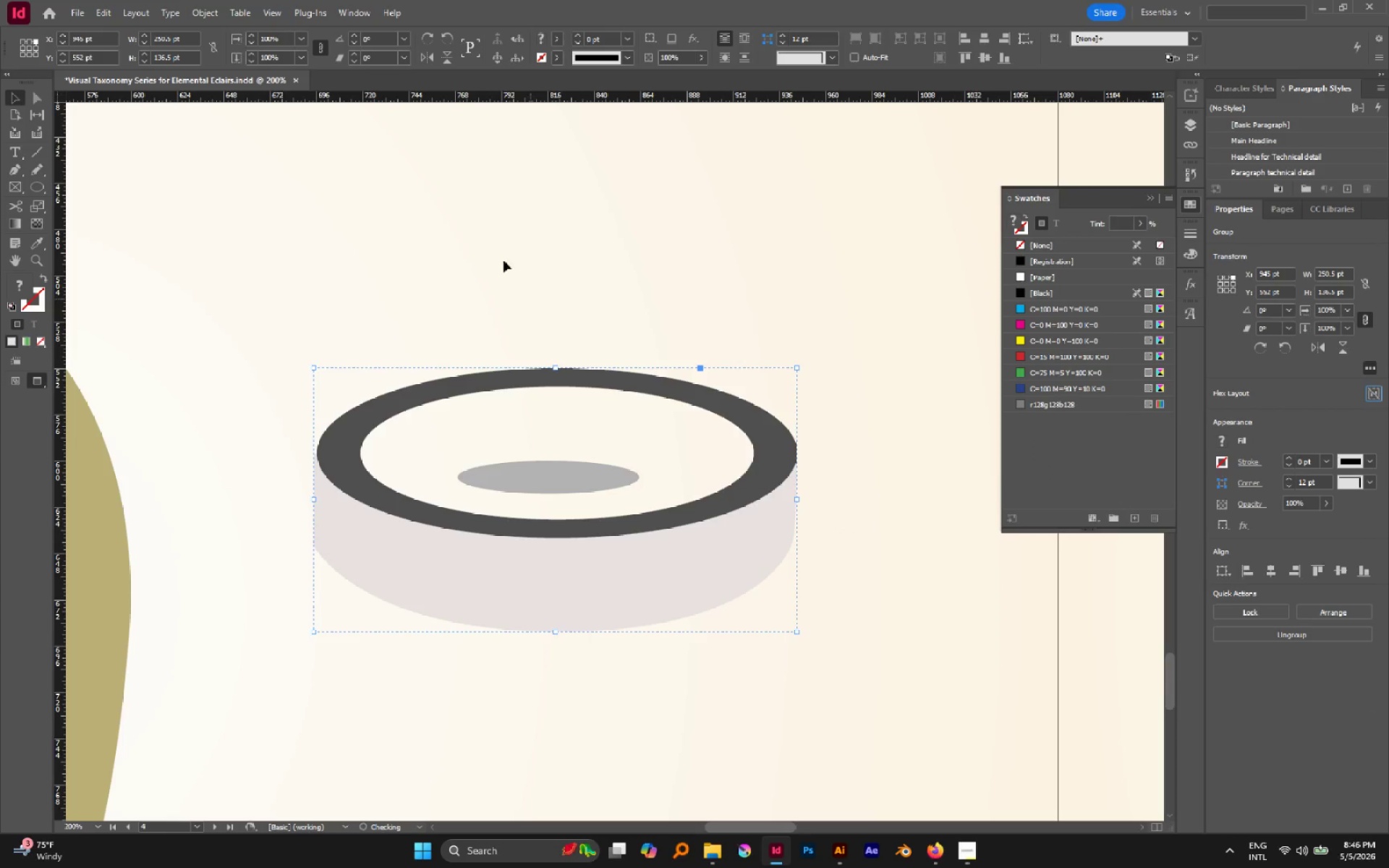 
left_click_drag(start_coordinate=[502, 257], to_coordinate=[727, 663])
 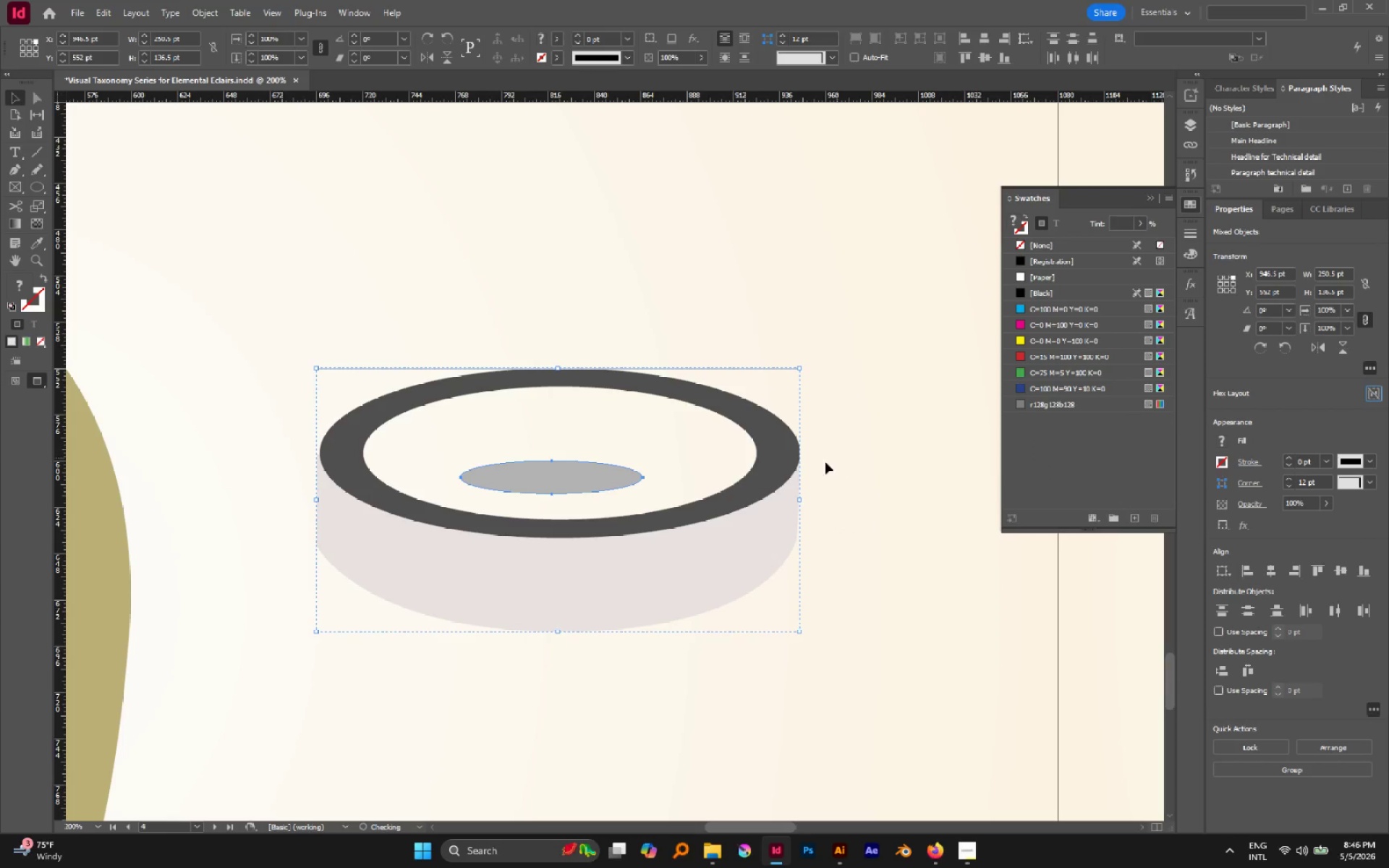 
left_click([860, 419])
 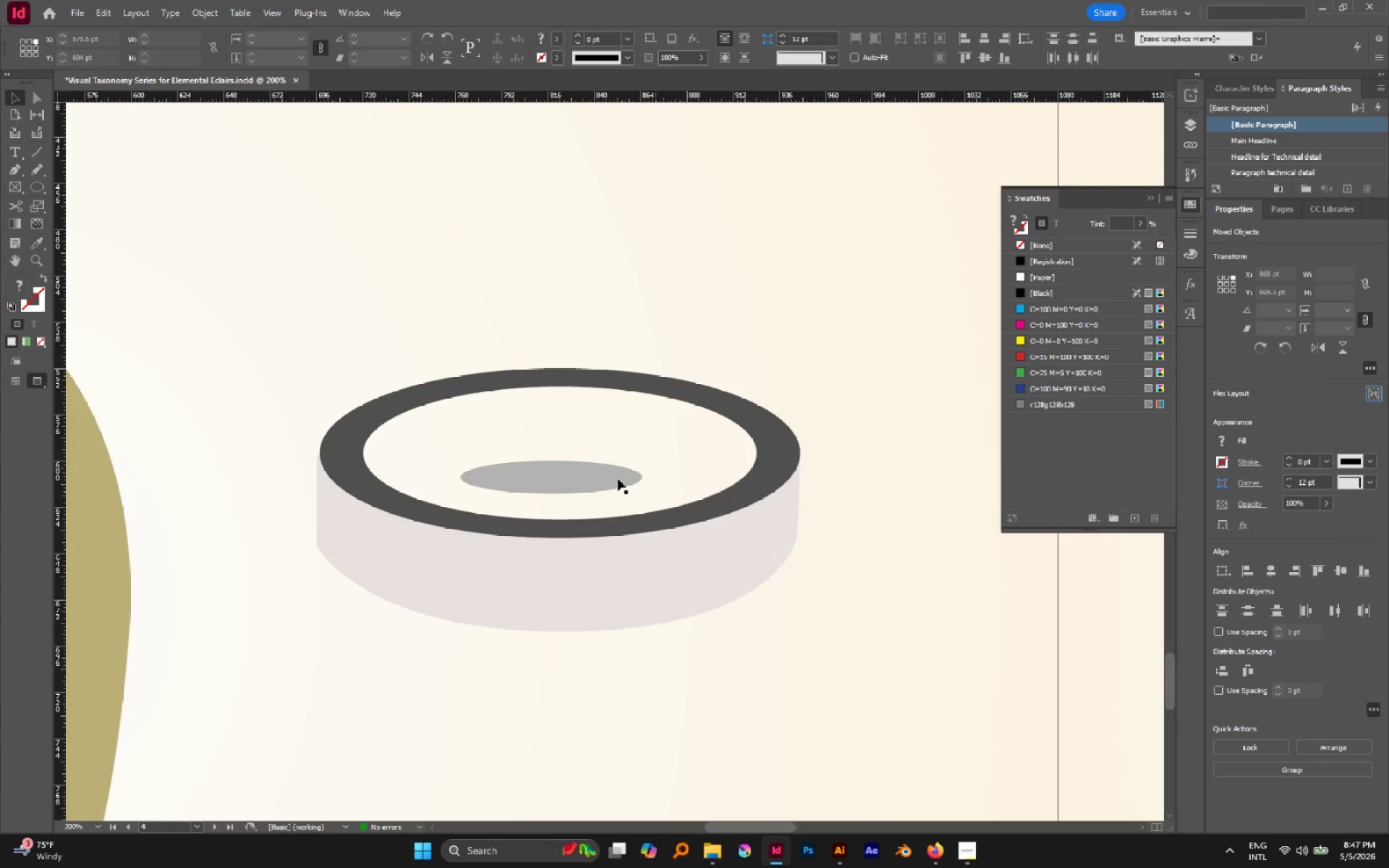 
left_click([618, 479])
 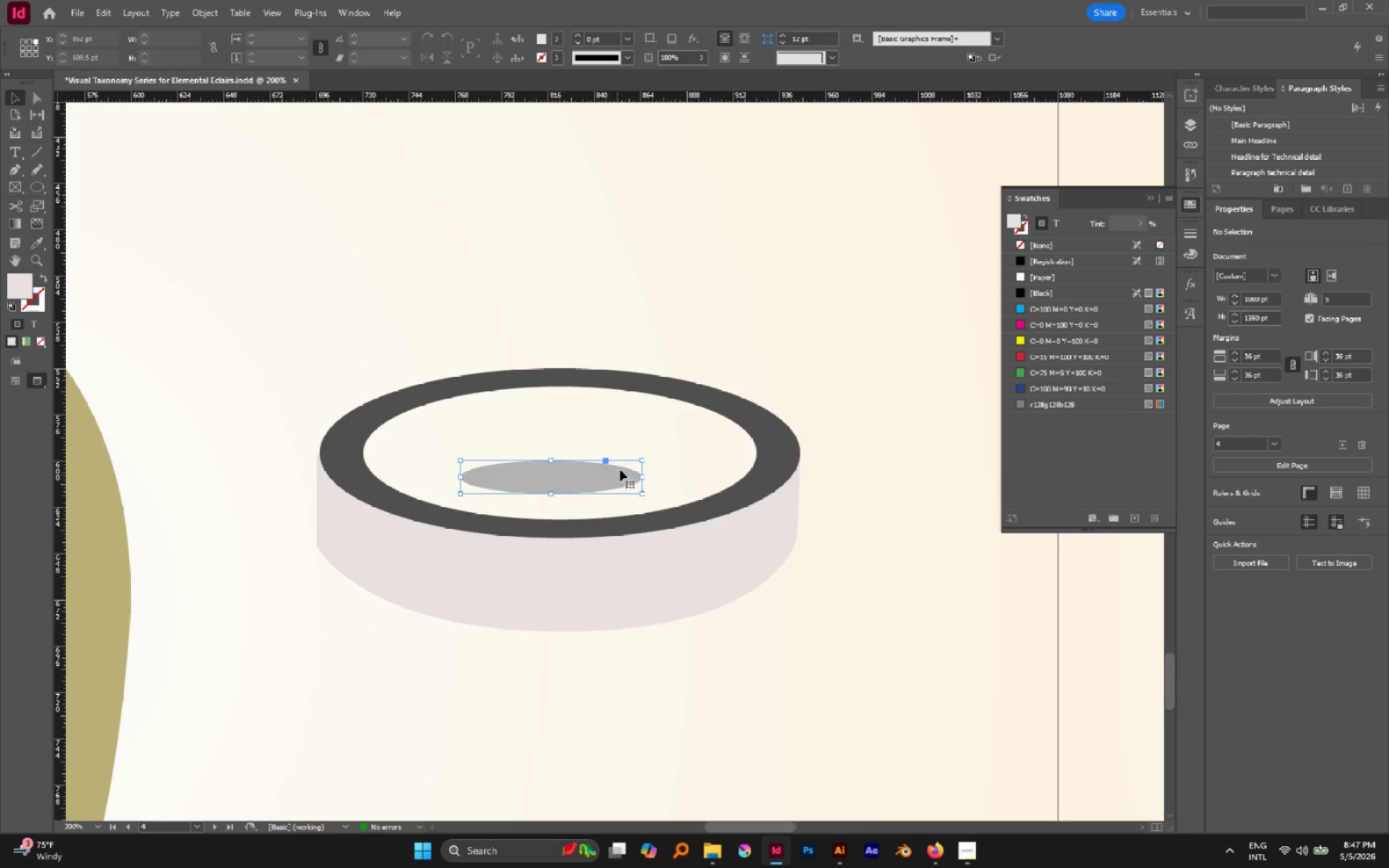 
hold_key(key=ShiftLeft, duration=0.59)
left_click([753, 444])
 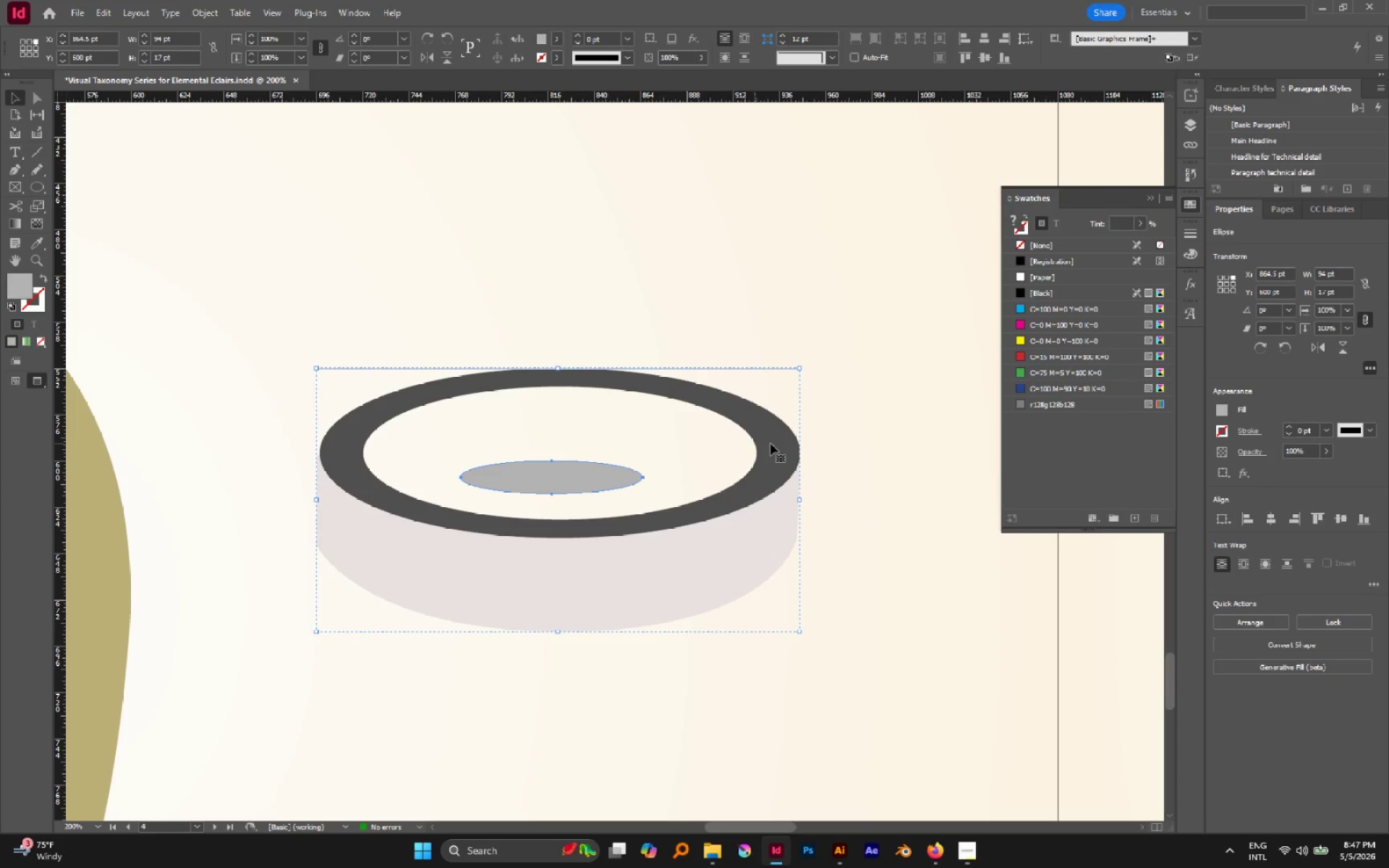 
left_click([770, 443])
 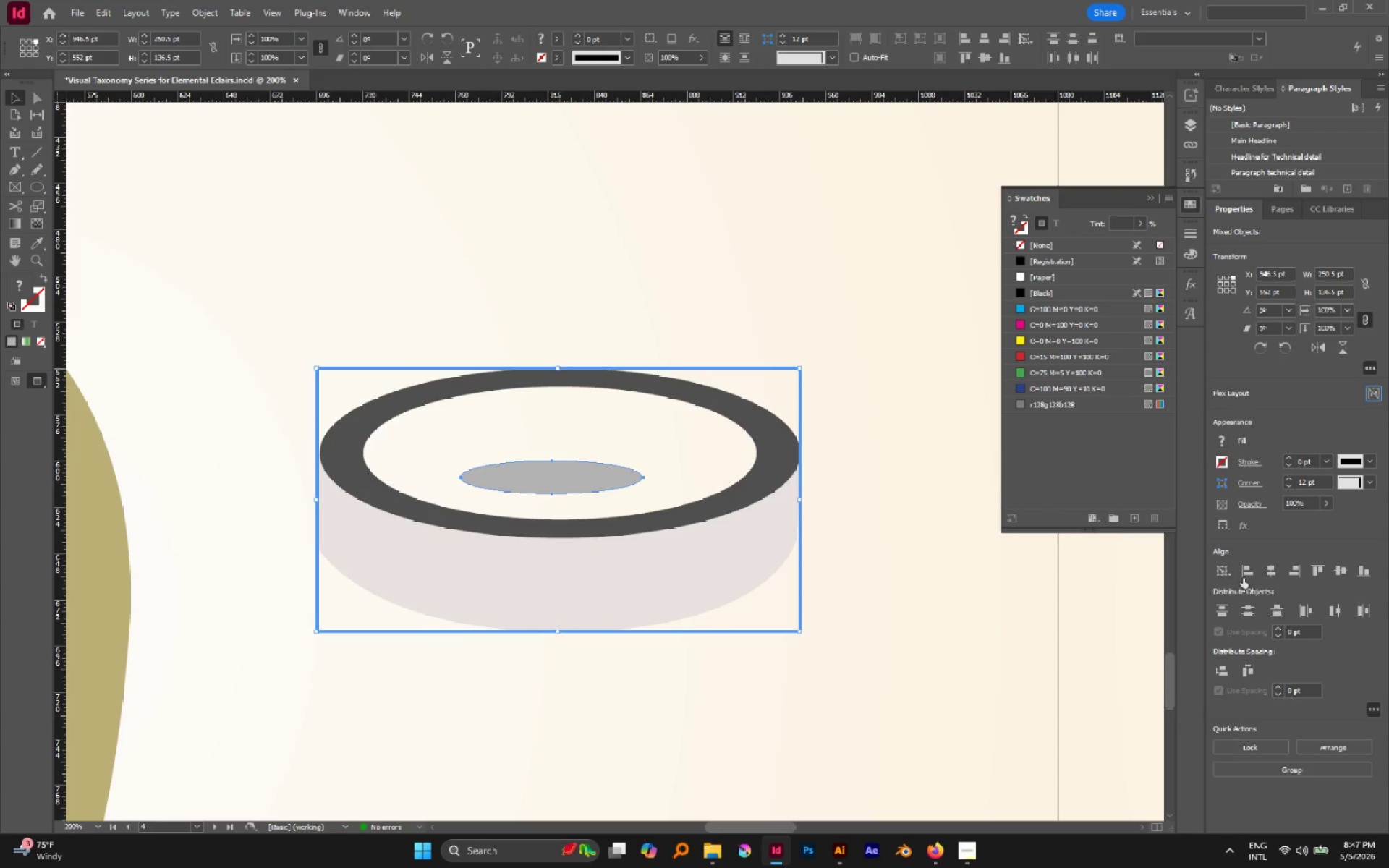 
left_click([1269, 571])
 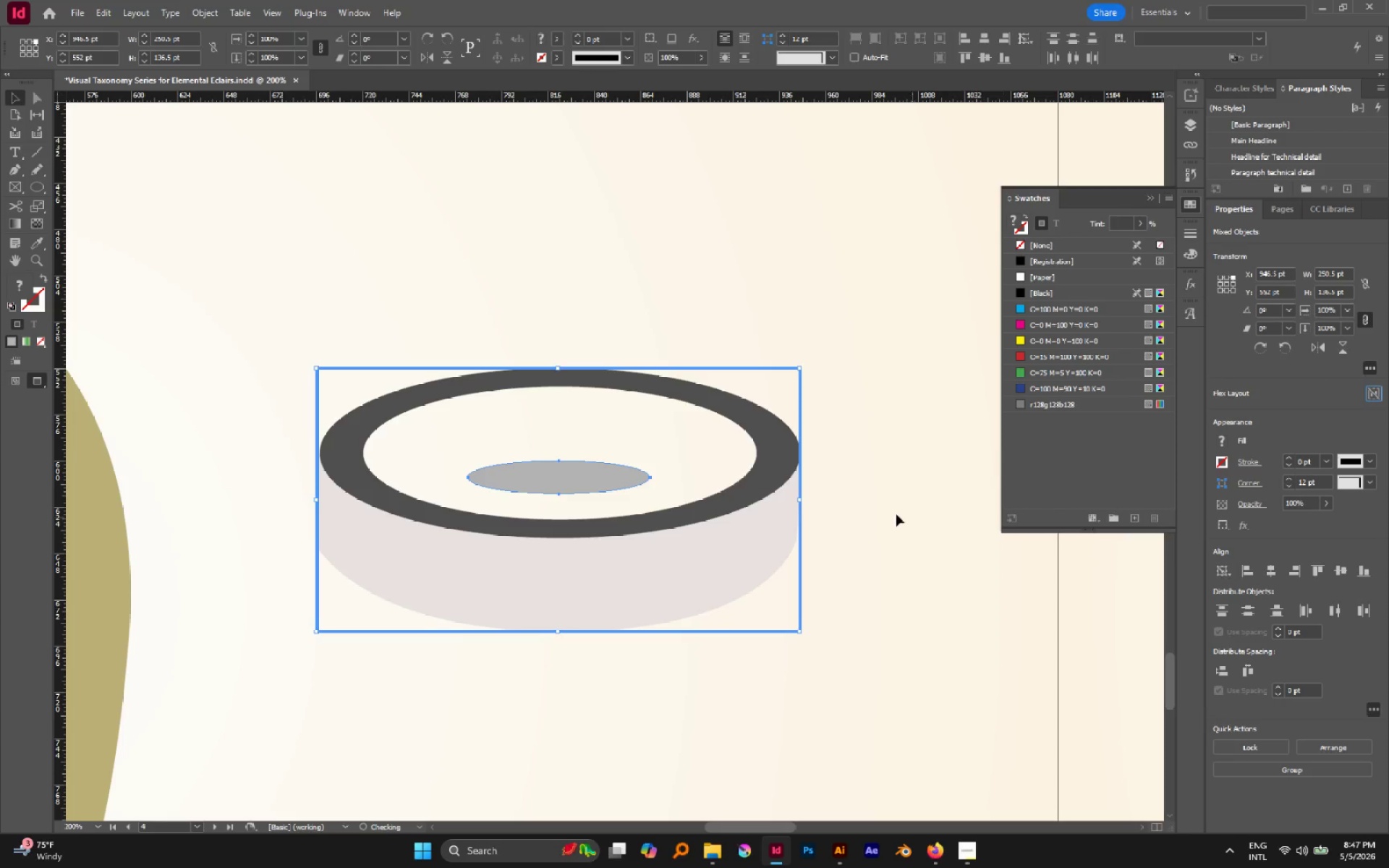 
left_click([885, 509])
 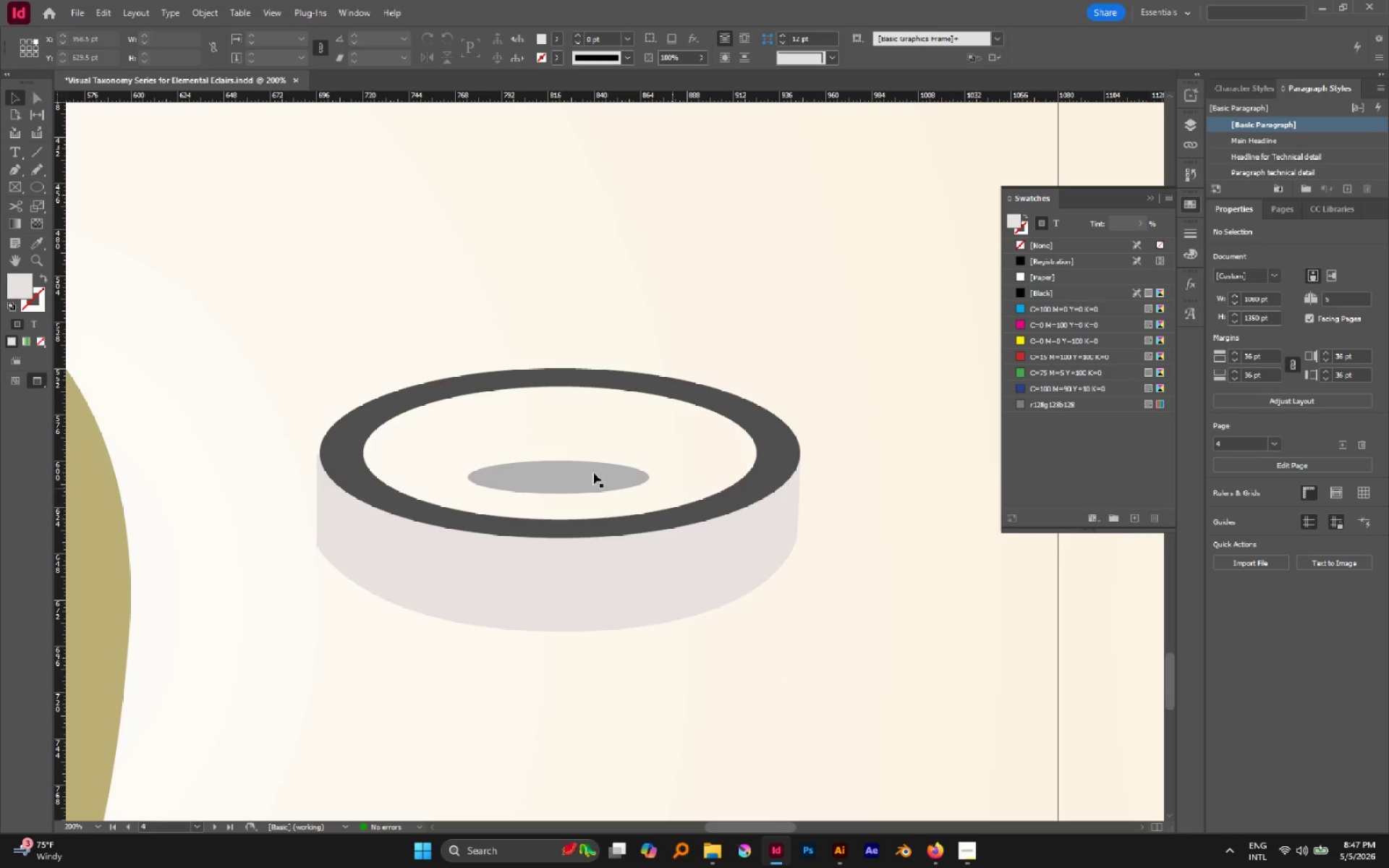 
left_click([578, 472])
 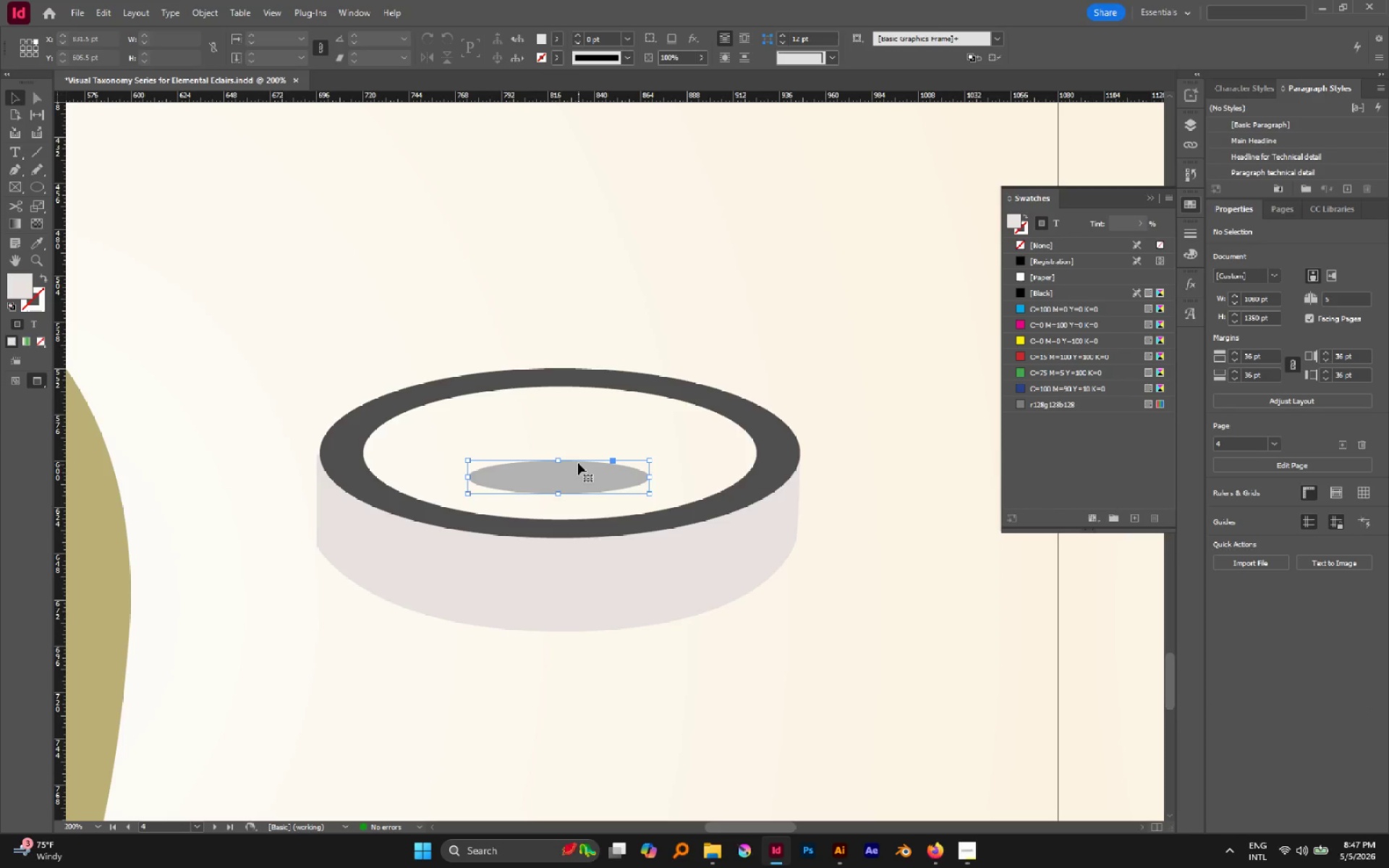 
hold_key(key=ShiftLeft, duration=1.58)
left_click_drag(start_coordinate=[558, 459], to_coordinate=[557, 431])
 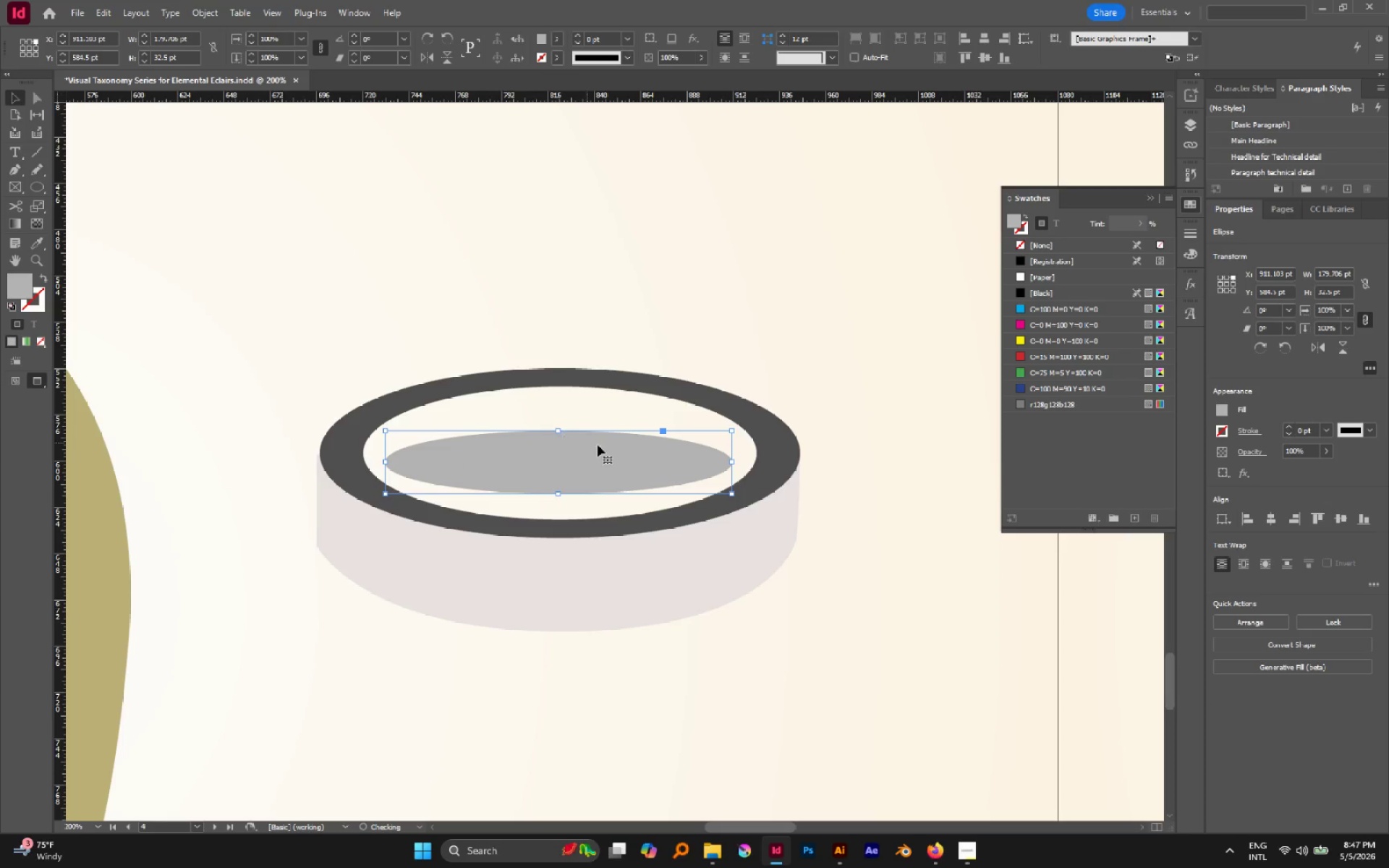 
key(Control+Z)
 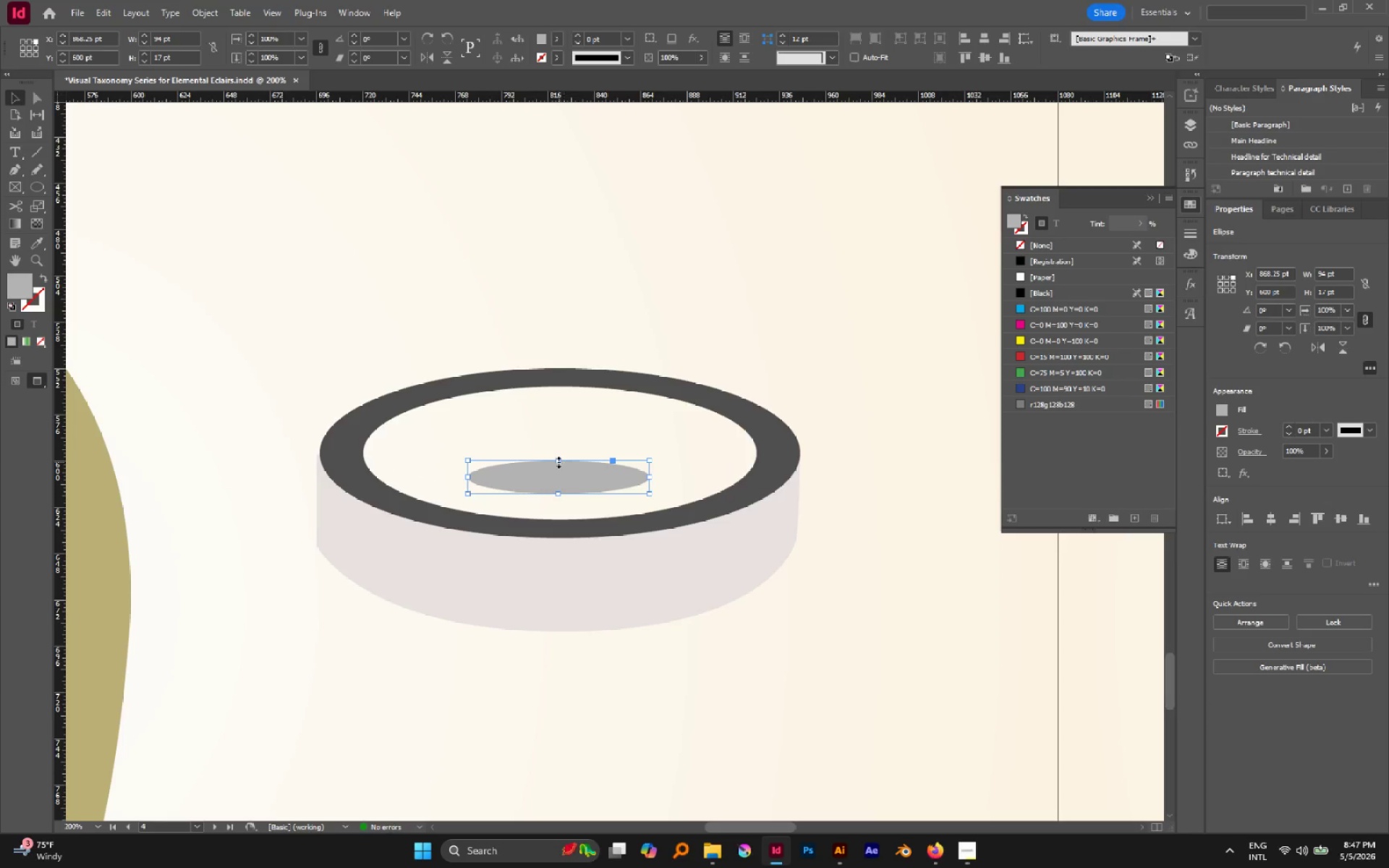 
left_click_drag(start_coordinate=[558, 461], to_coordinate=[560, 448])
 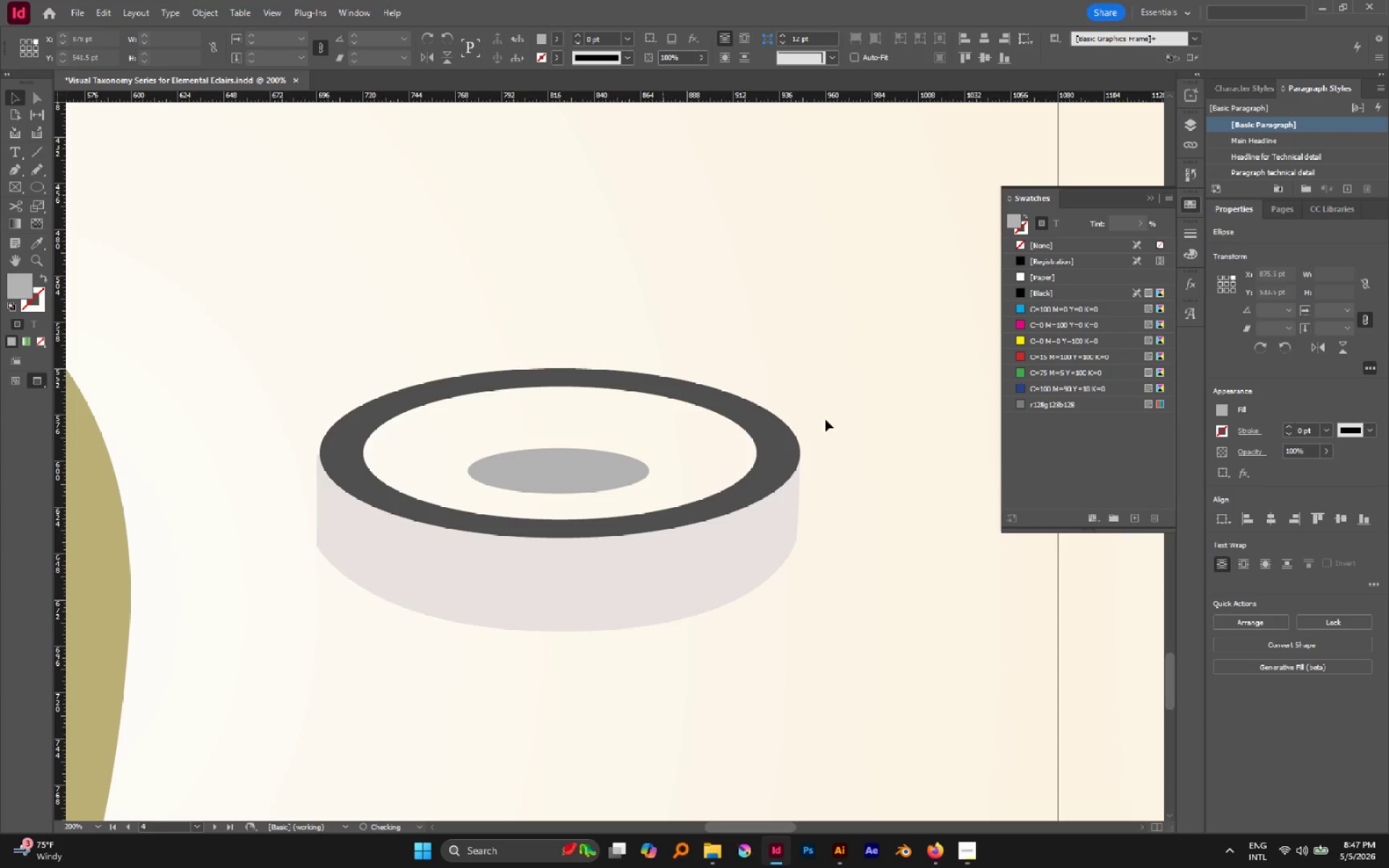 
hold_key(key=AltLeft, duration=0.64)
 